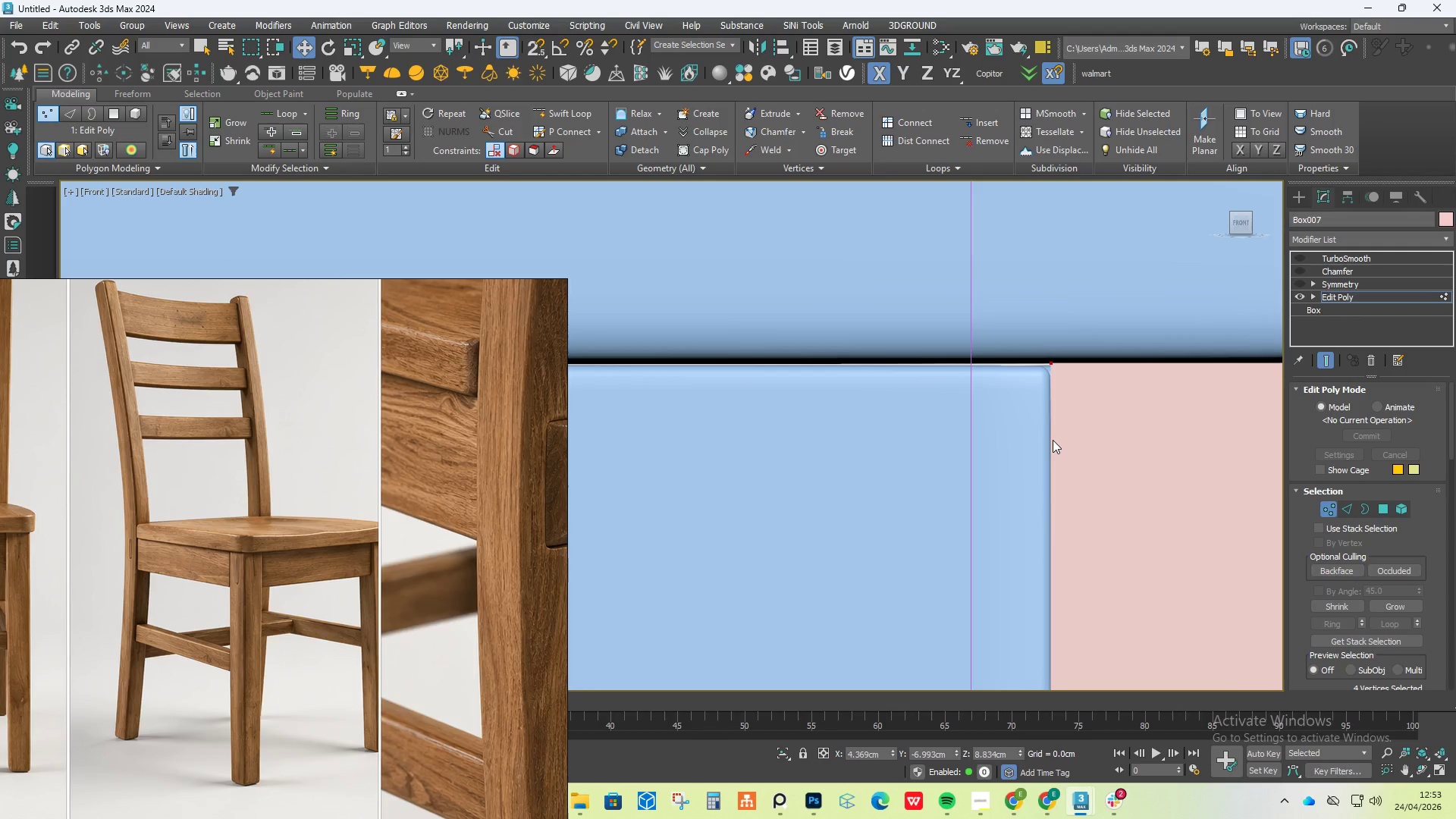 
scroll: coordinate [1057, 440], scroll_direction: down, amount: 31.0
 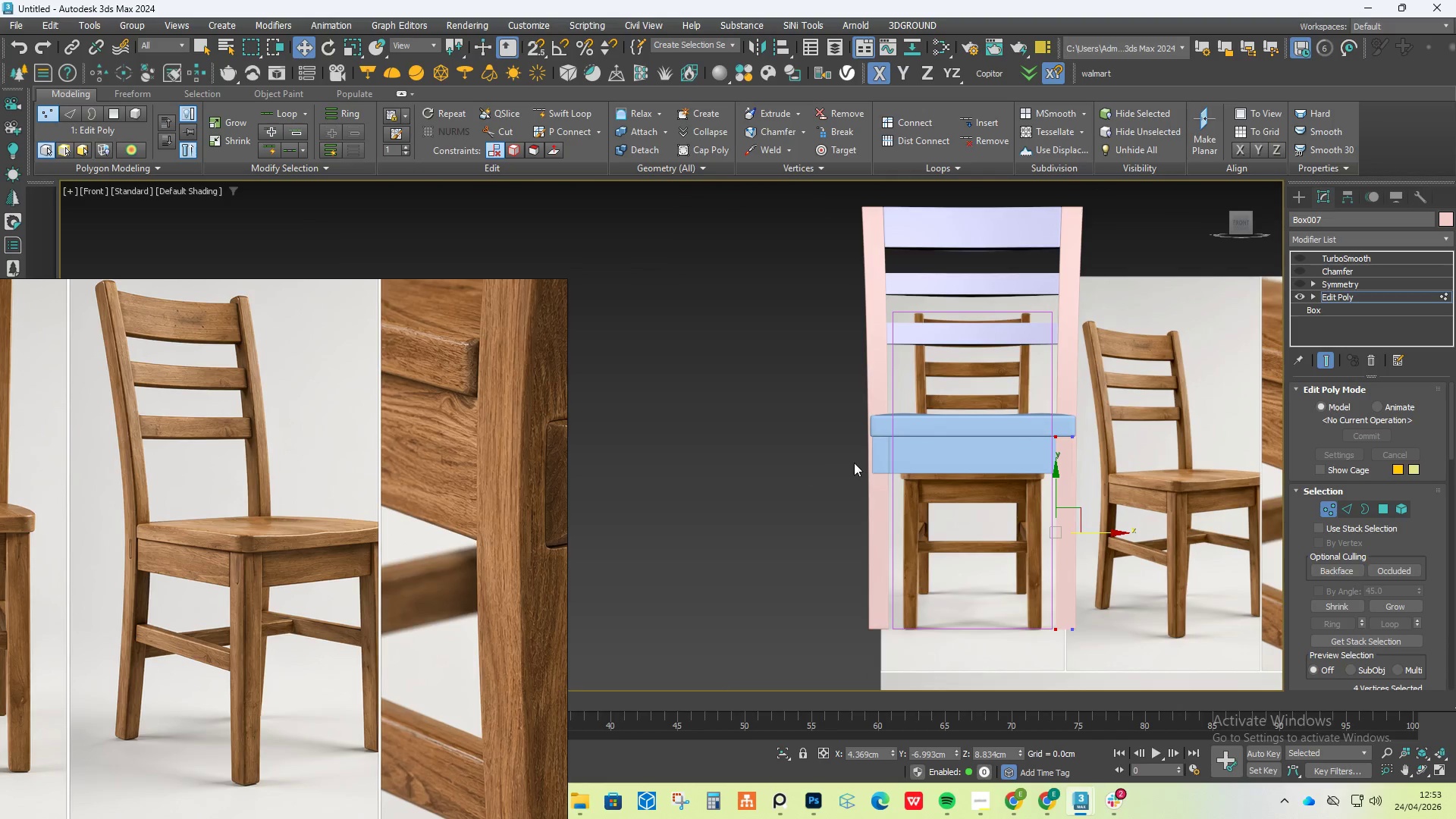 
scroll: coordinate [894, 461], scroll_direction: up, amount: 4.0
 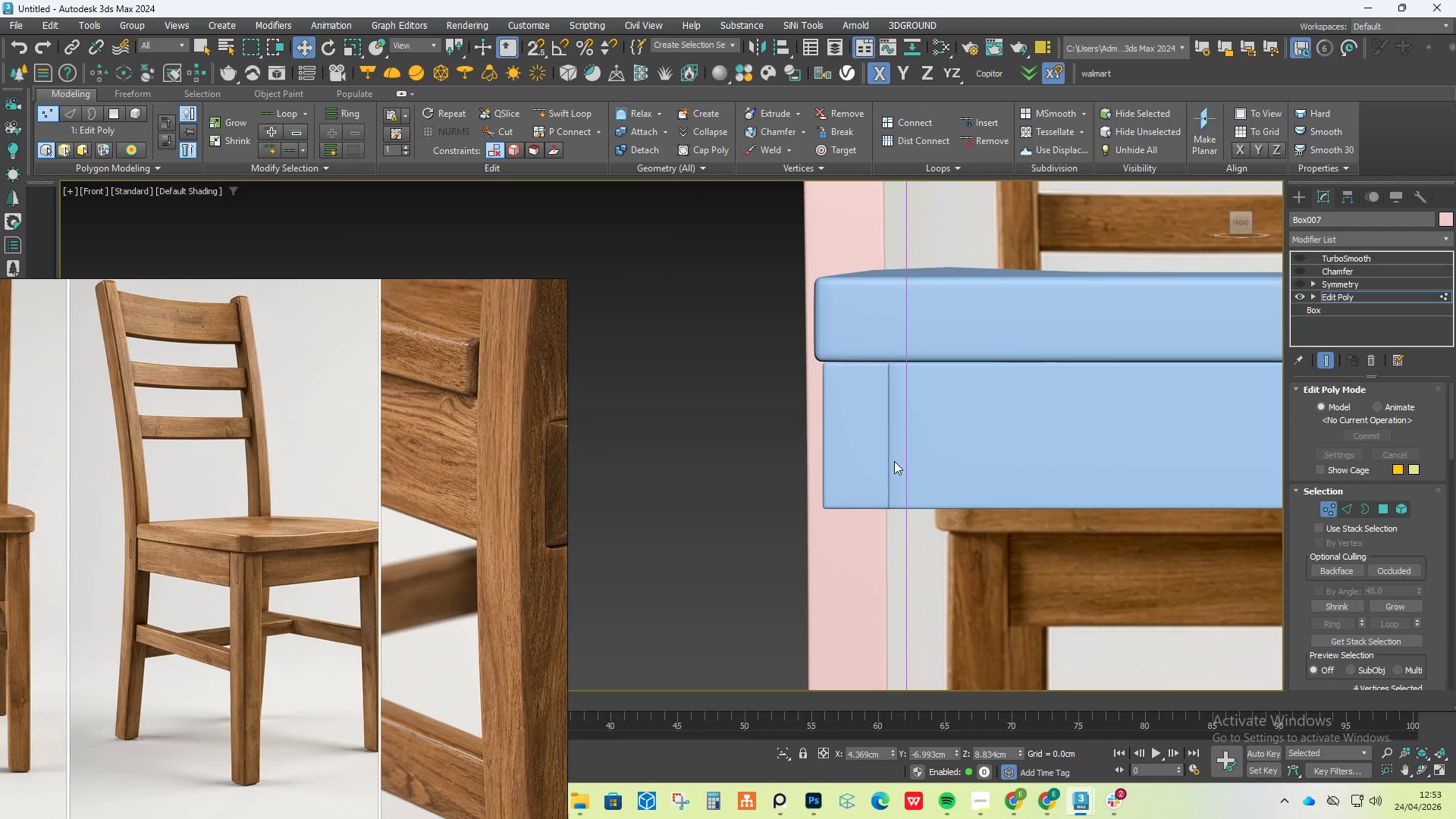 
hold_key(key=AltLeft, duration=0.8)
 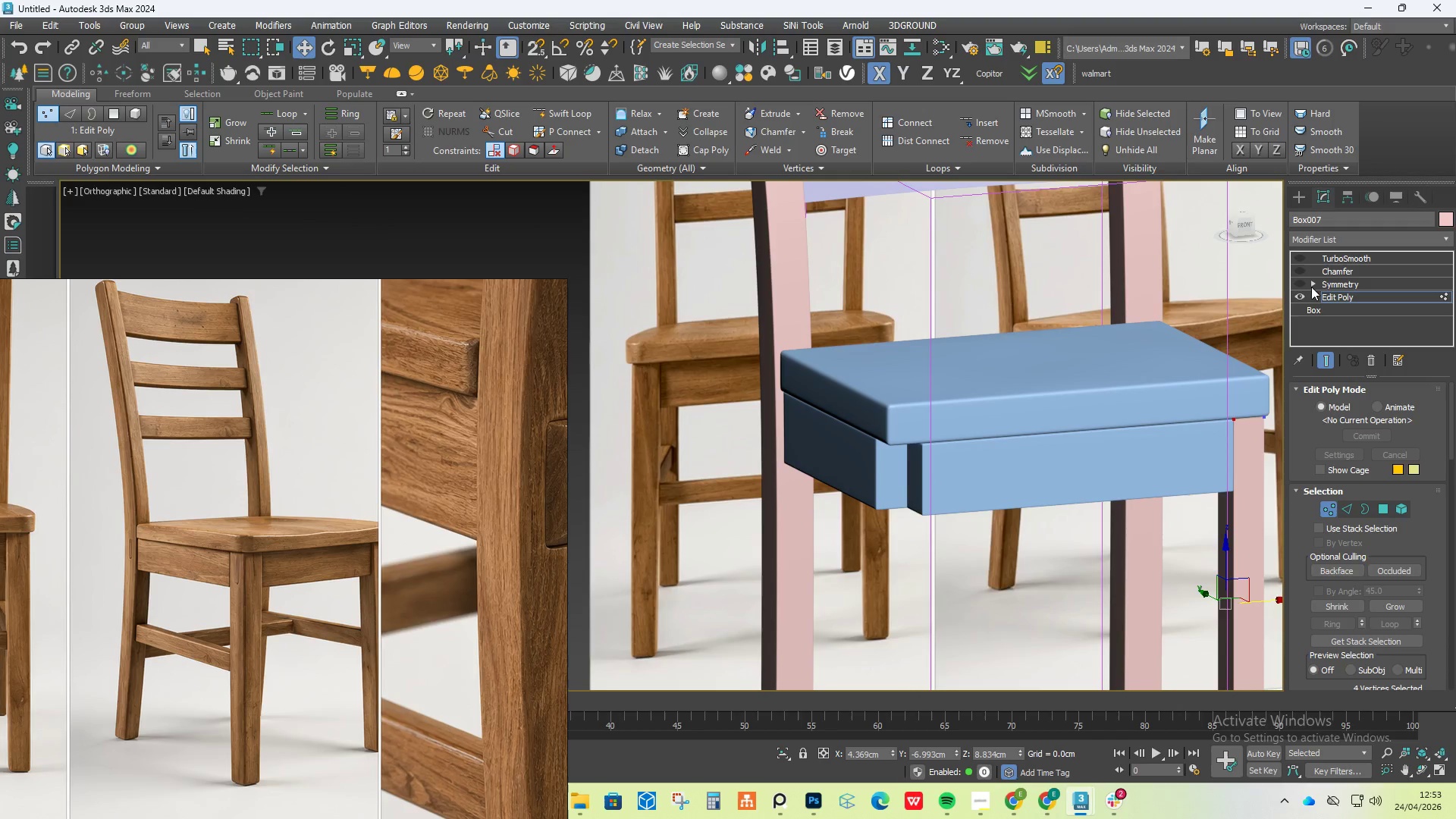 
scroll: coordinate [894, 461], scroll_direction: down, amount: 2.0
 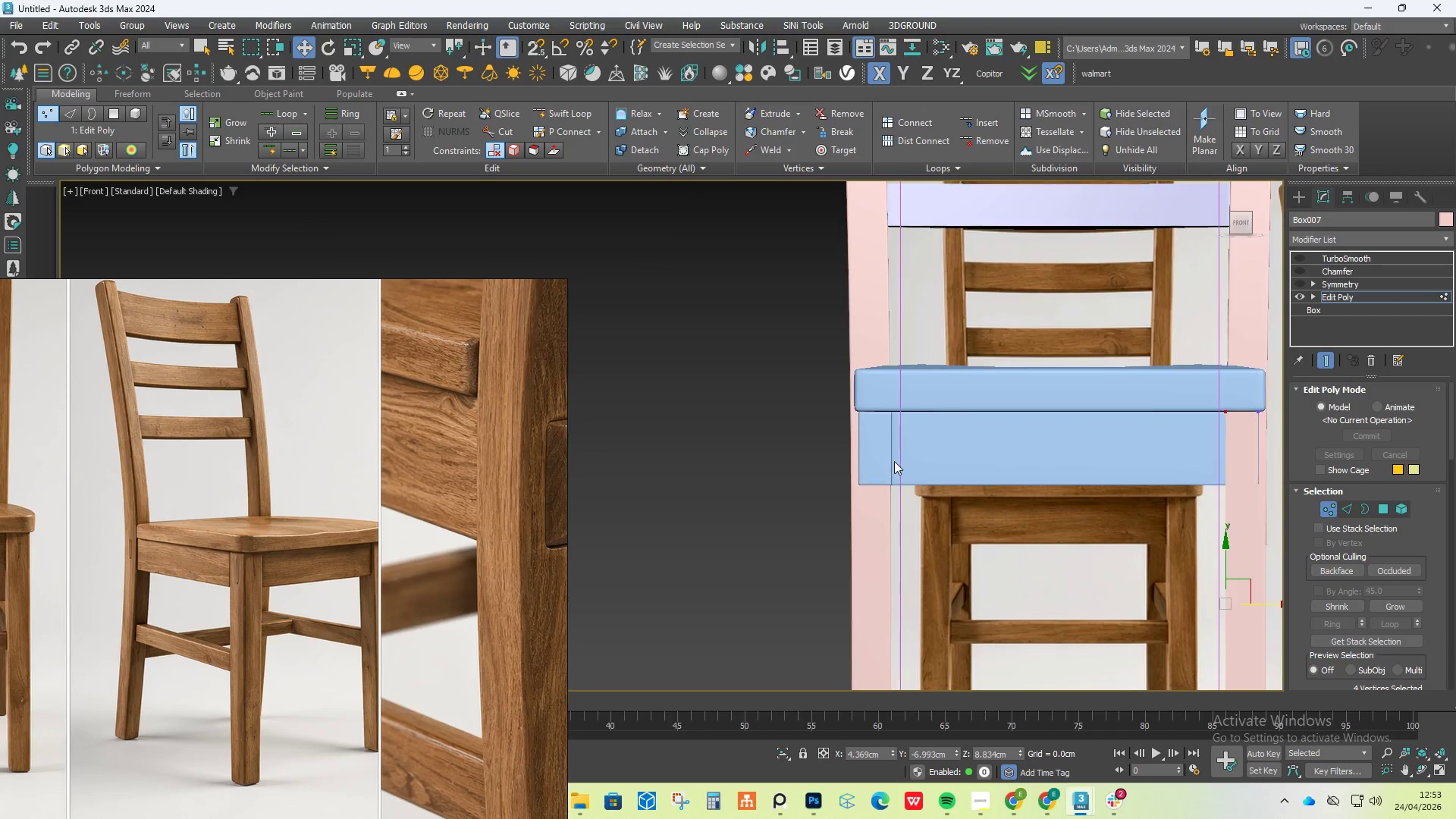 
left_click([1301, 286])
 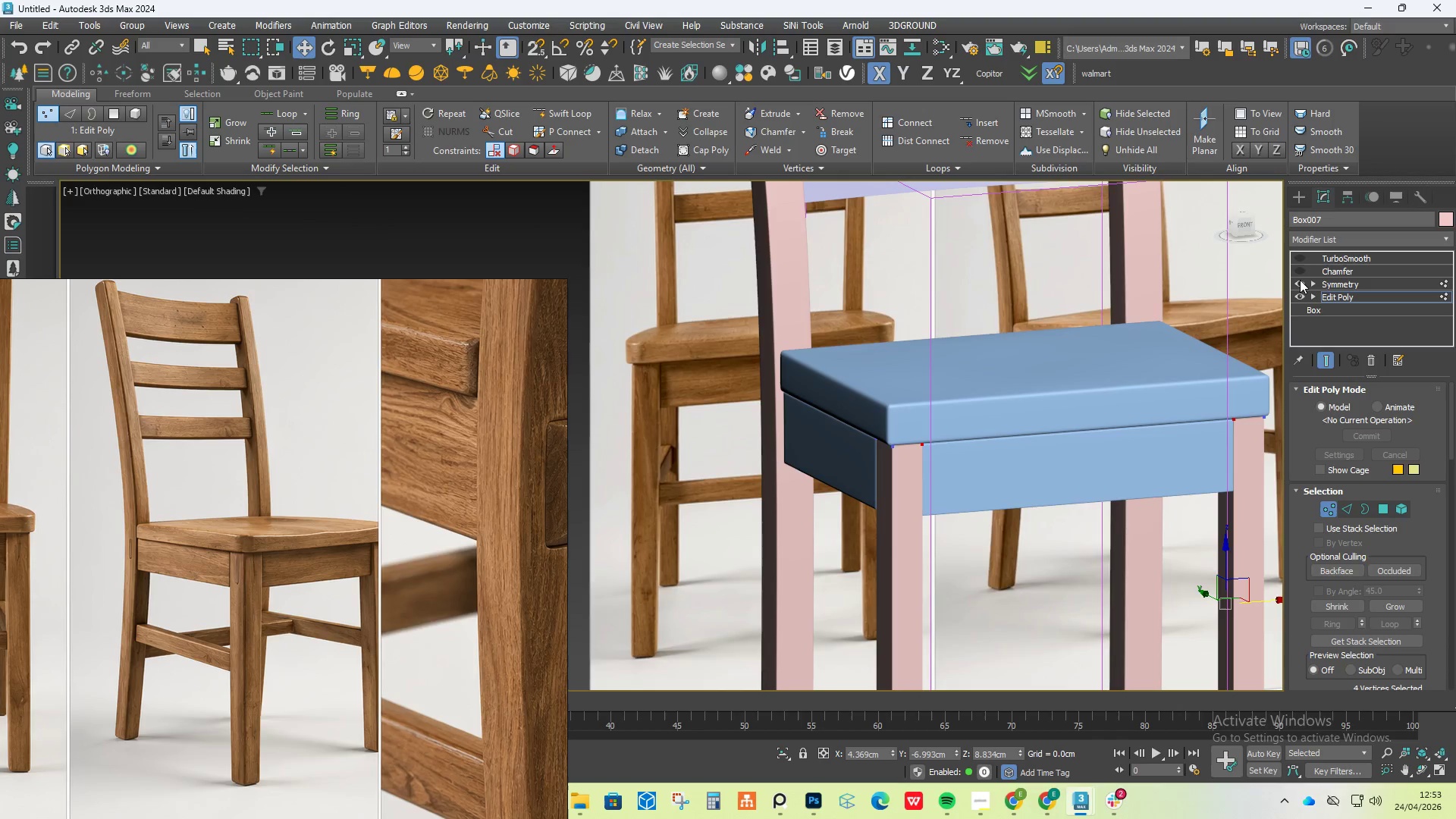 
left_click([1300, 279])
 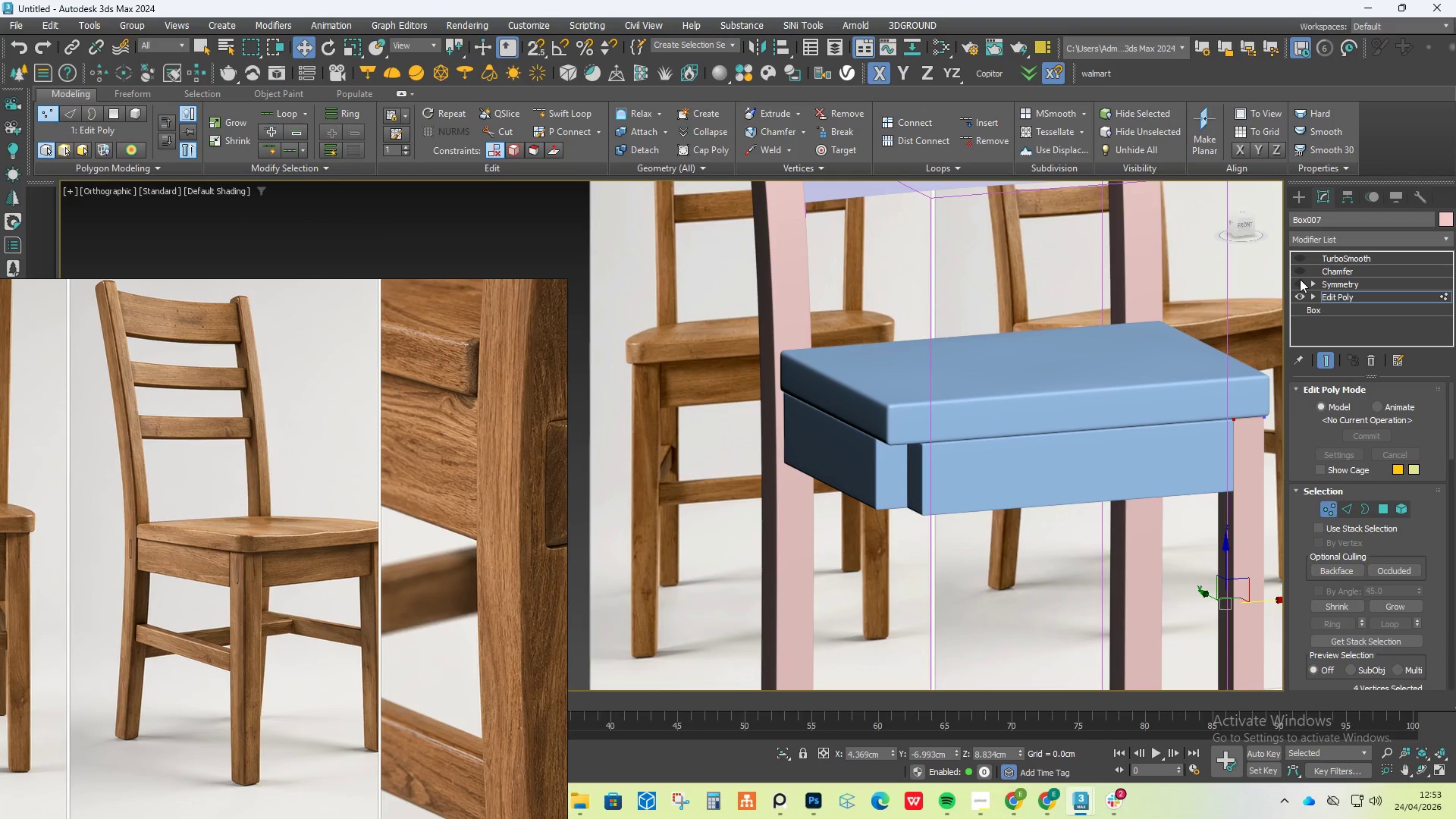 
left_click([1300, 279])
 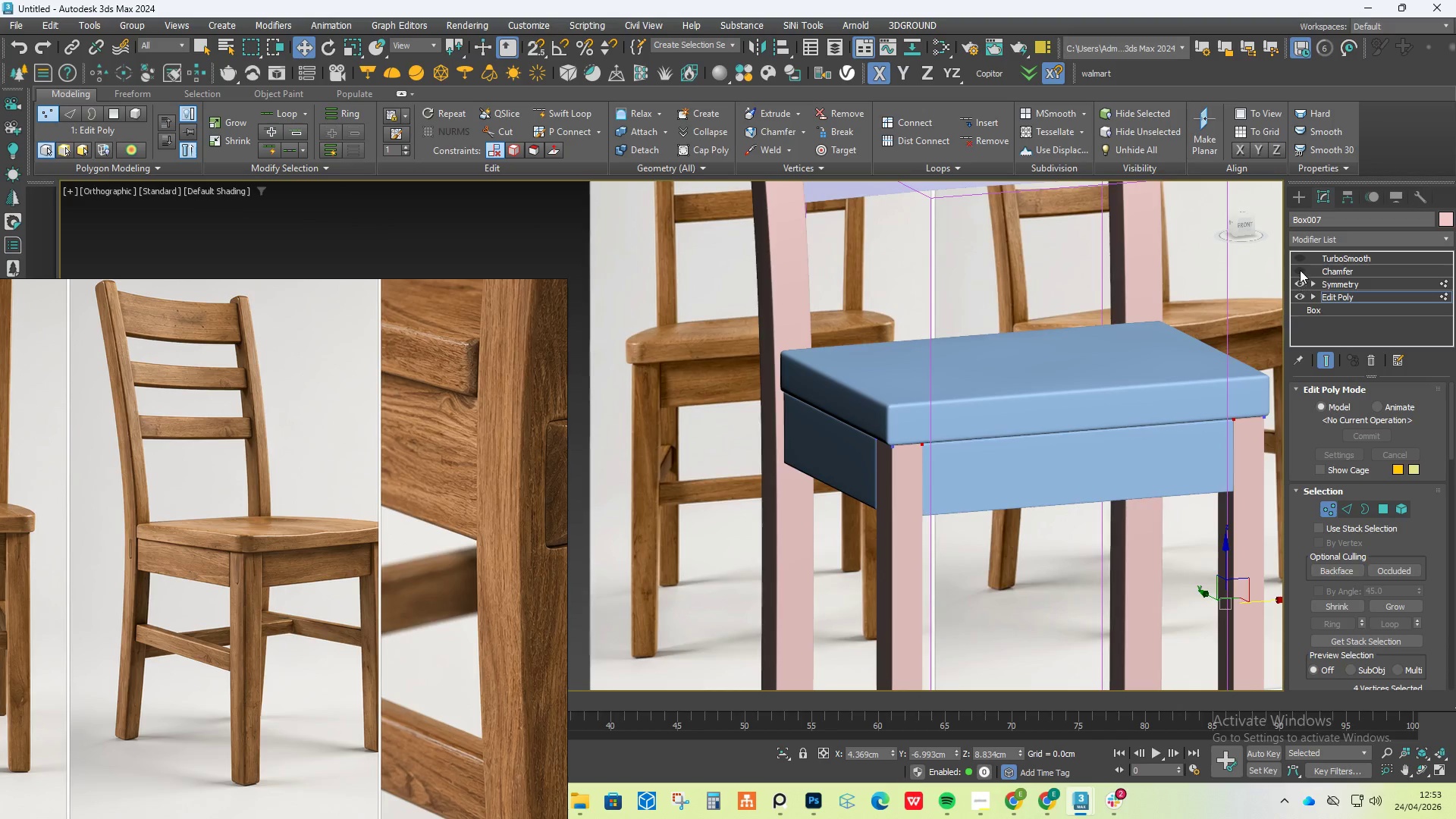 
double_click([1300, 270])
 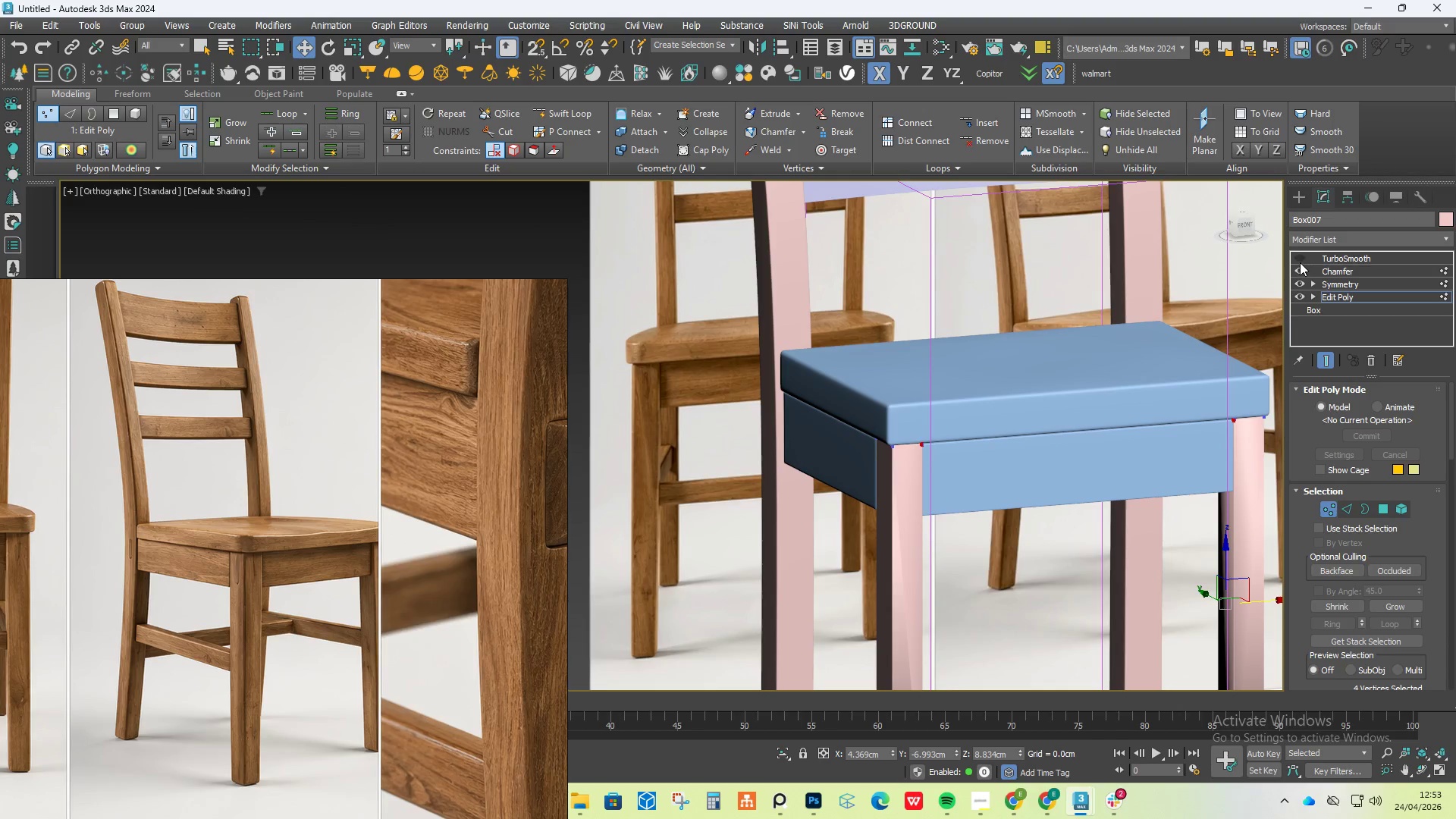 
left_click([1301, 259])
 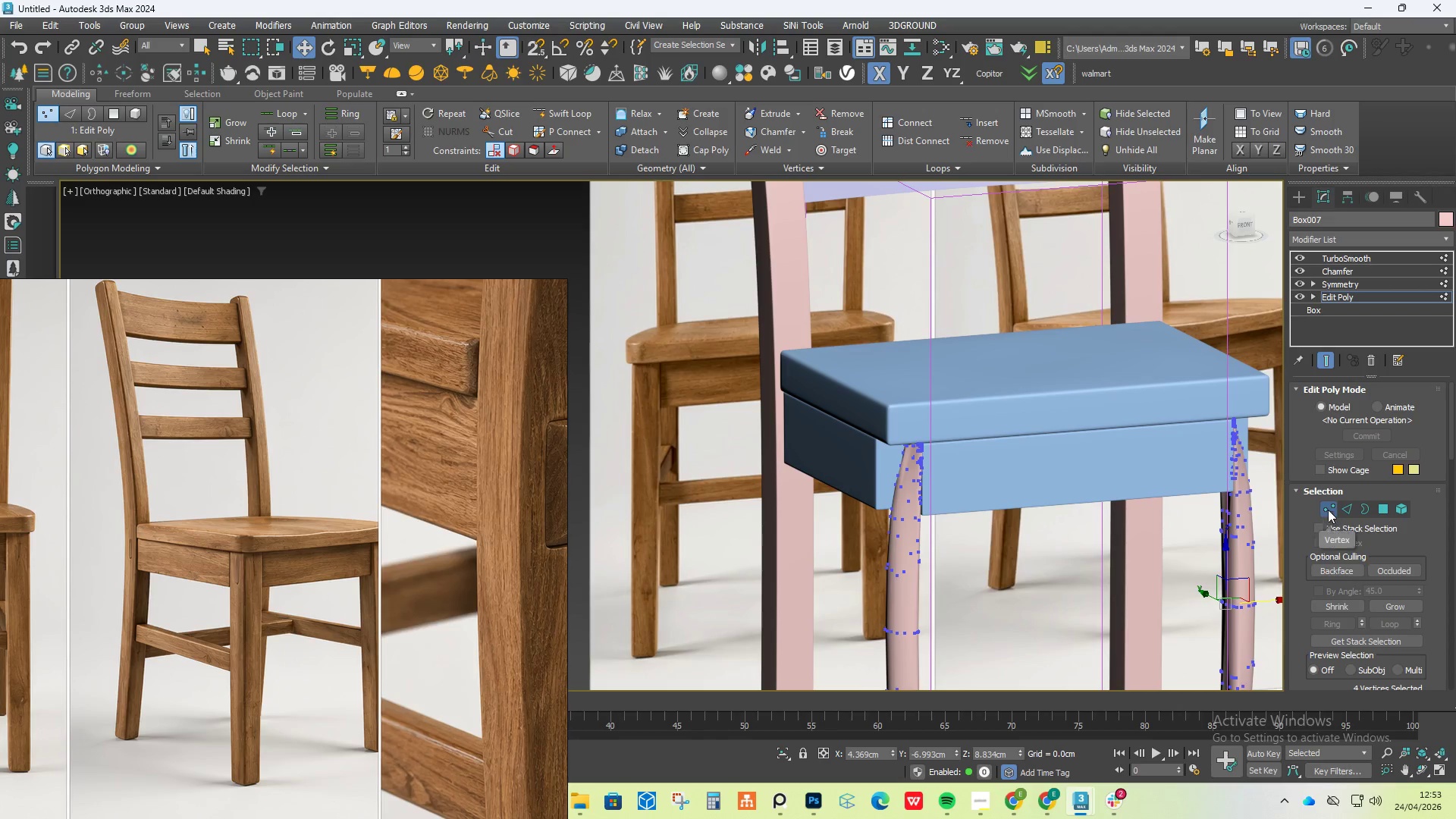 
wait(5.31)
 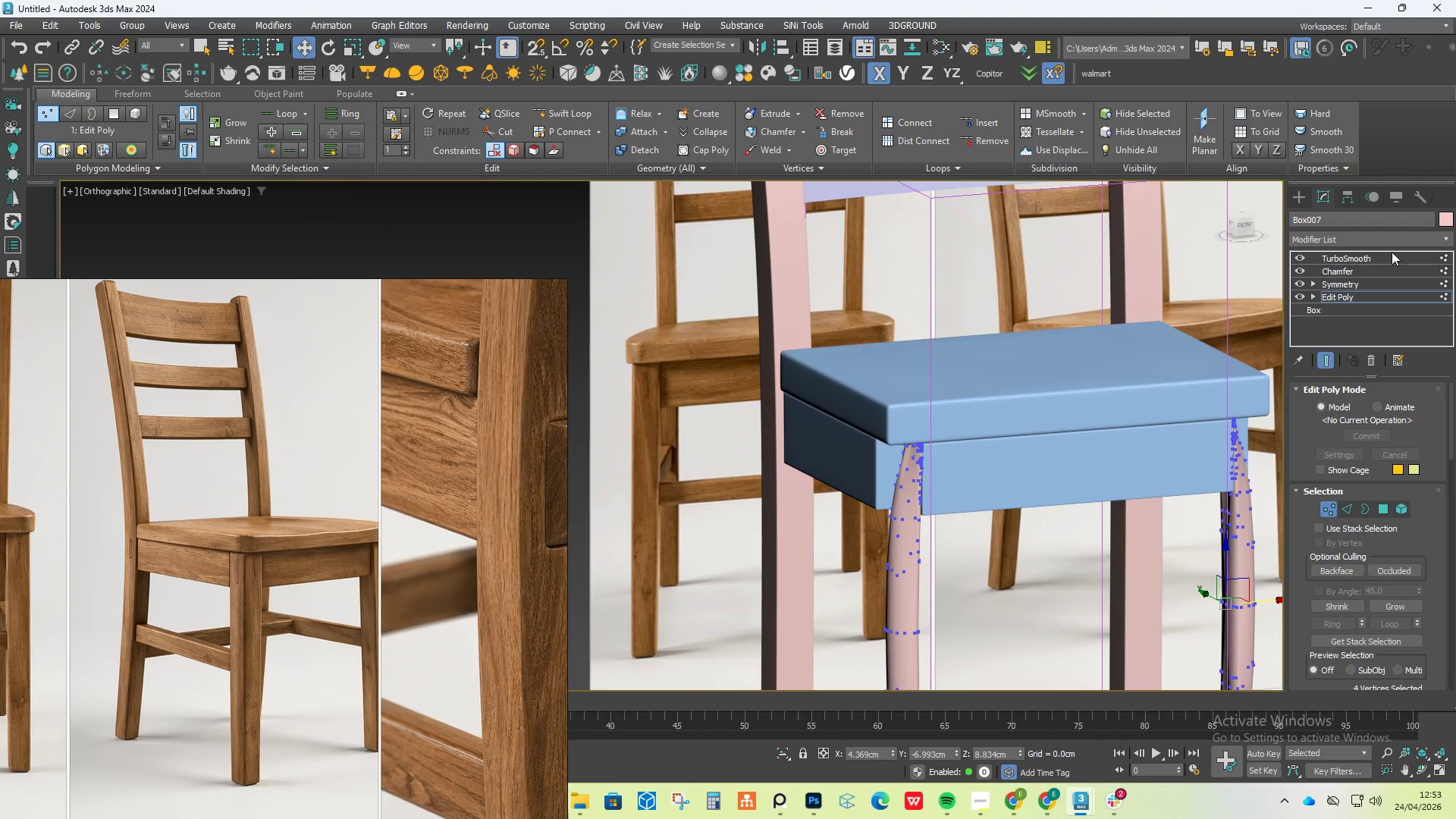 
scroll: coordinate [937, 473], scroll_direction: up, amount: 5.0
 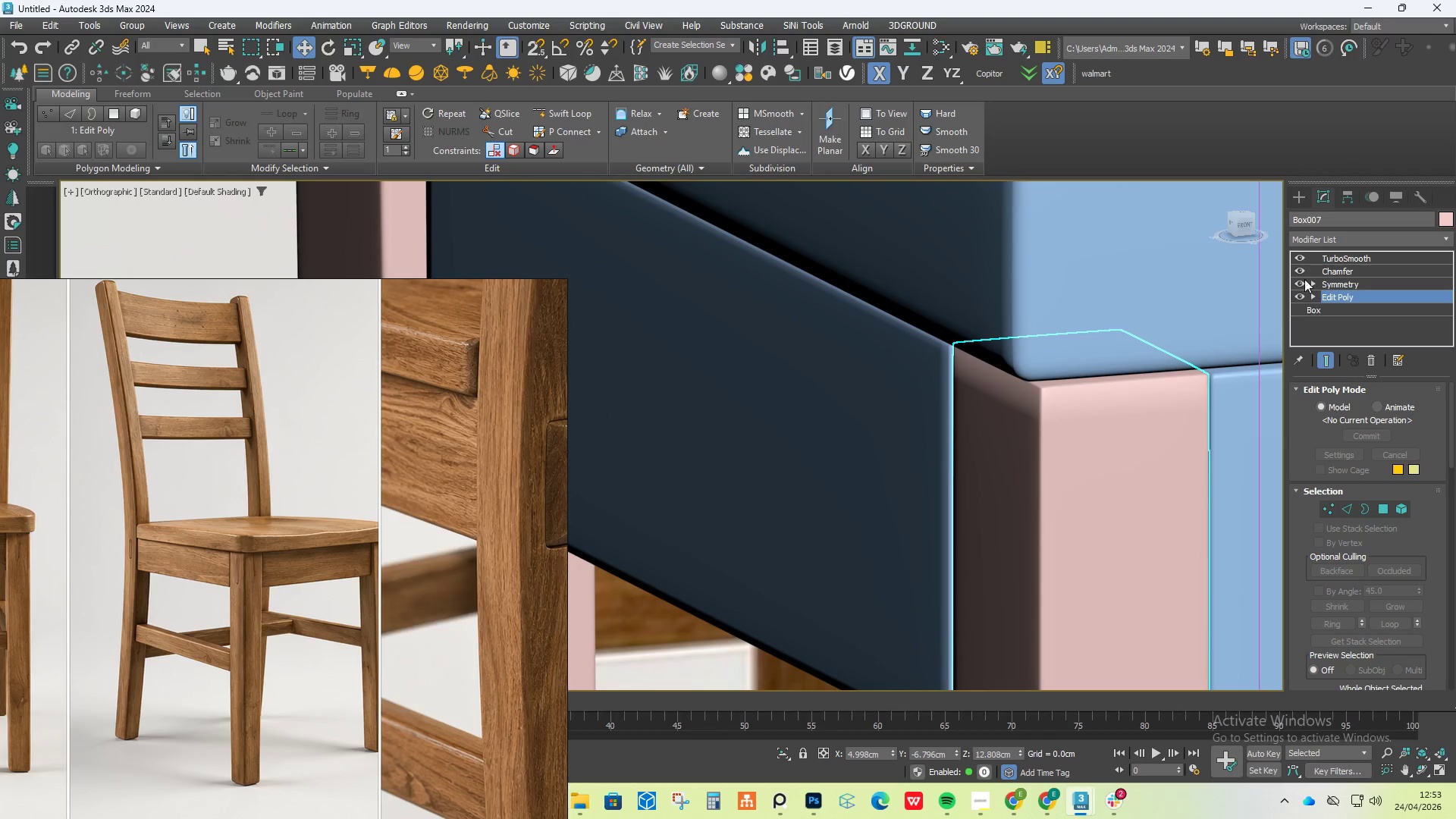 
left_click([1328, 257])
 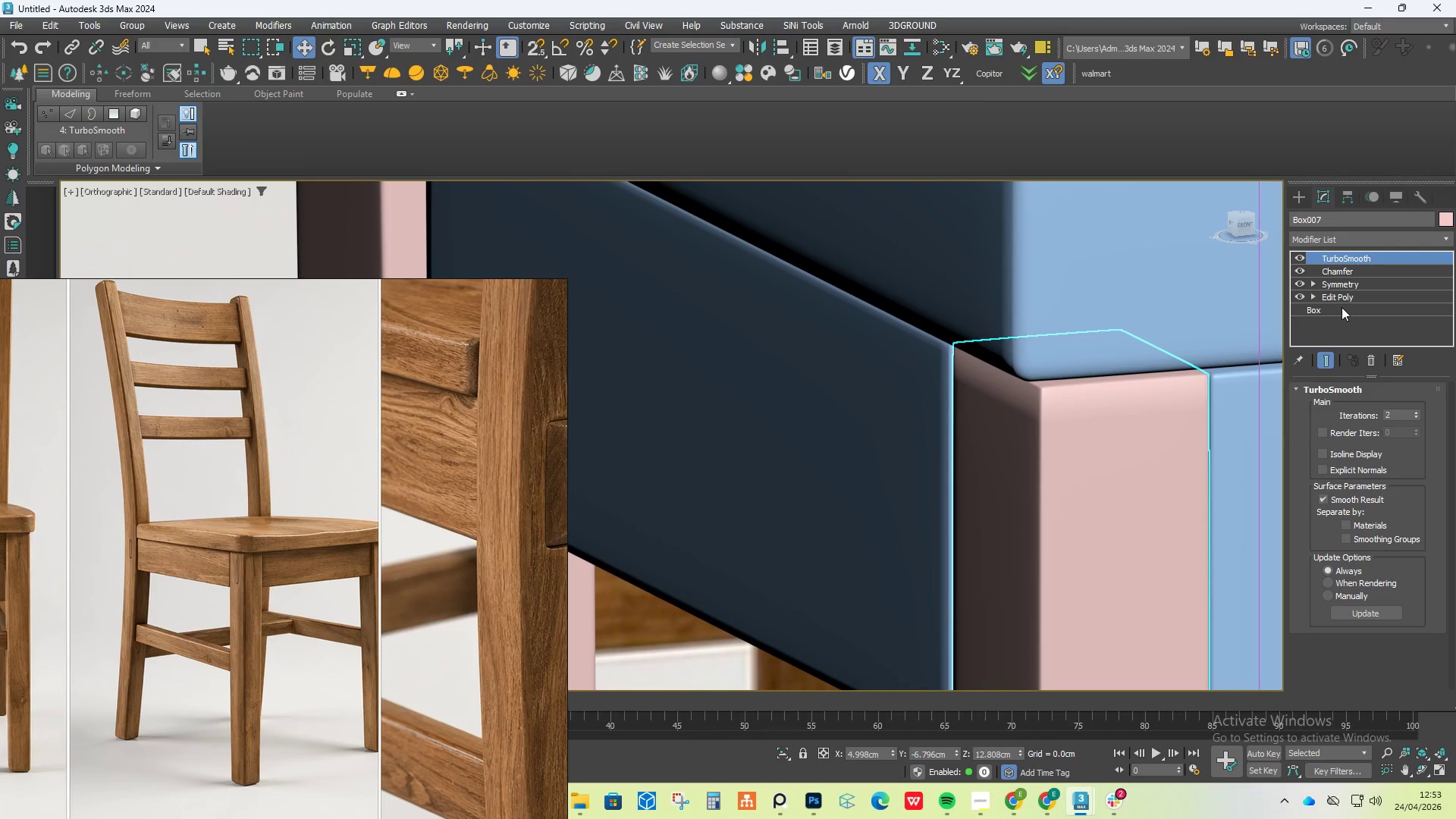 
left_click([1345, 271])
 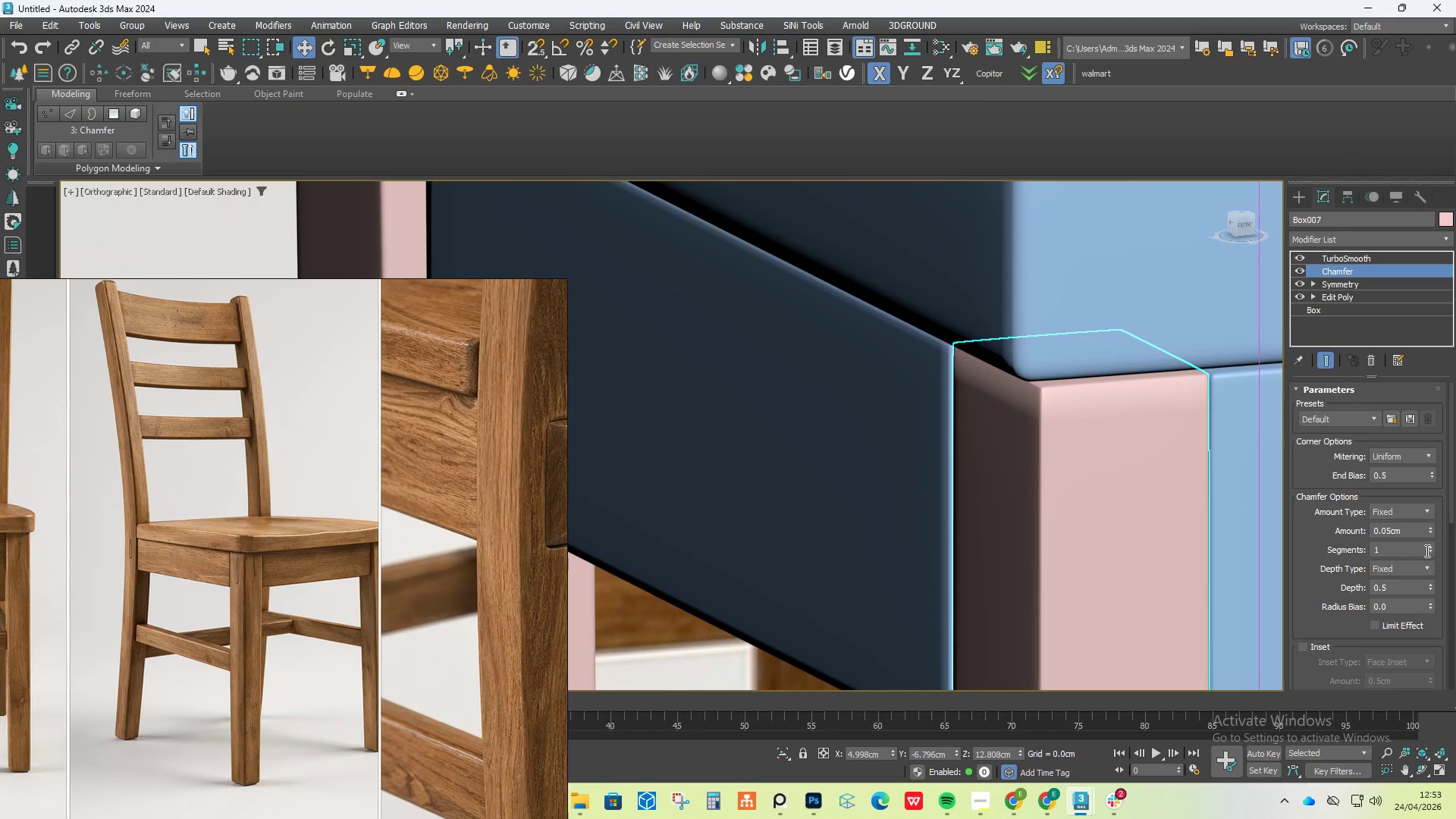 
left_click([1432, 545])
 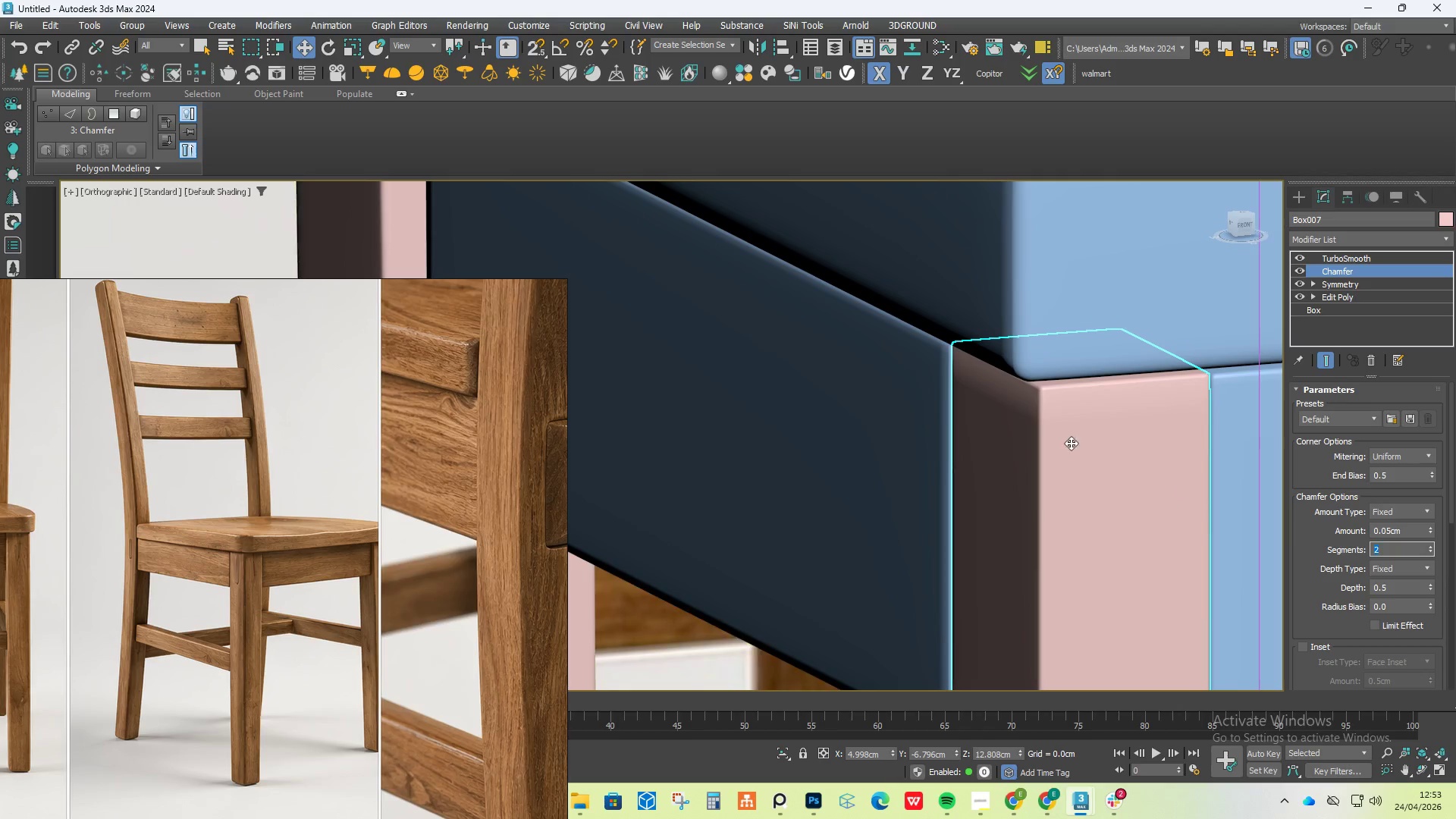 
hold_key(key=AltLeft, duration=0.61)
 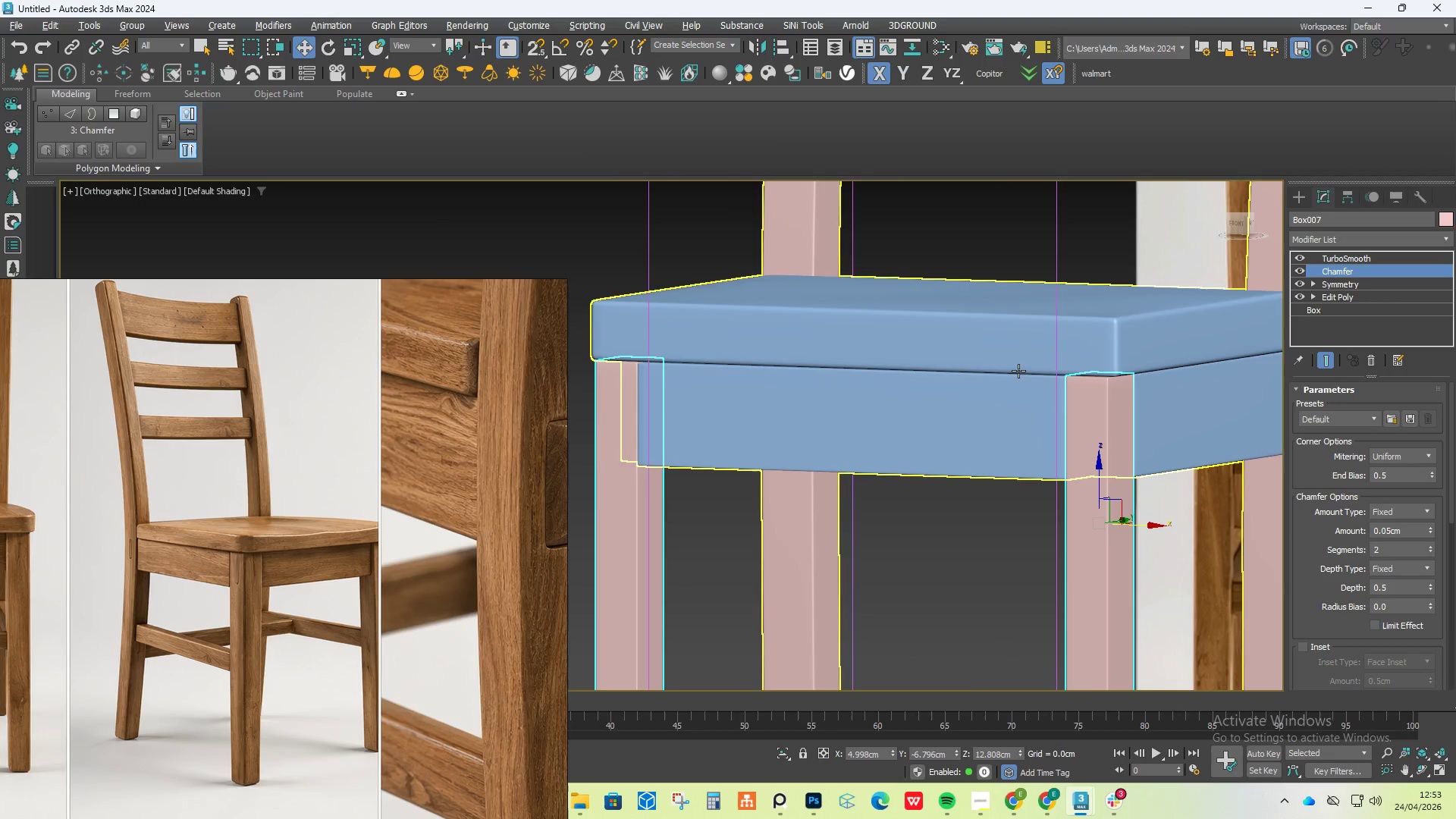 
scroll: coordinate [1026, 429], scroll_direction: down, amount: 4.0
 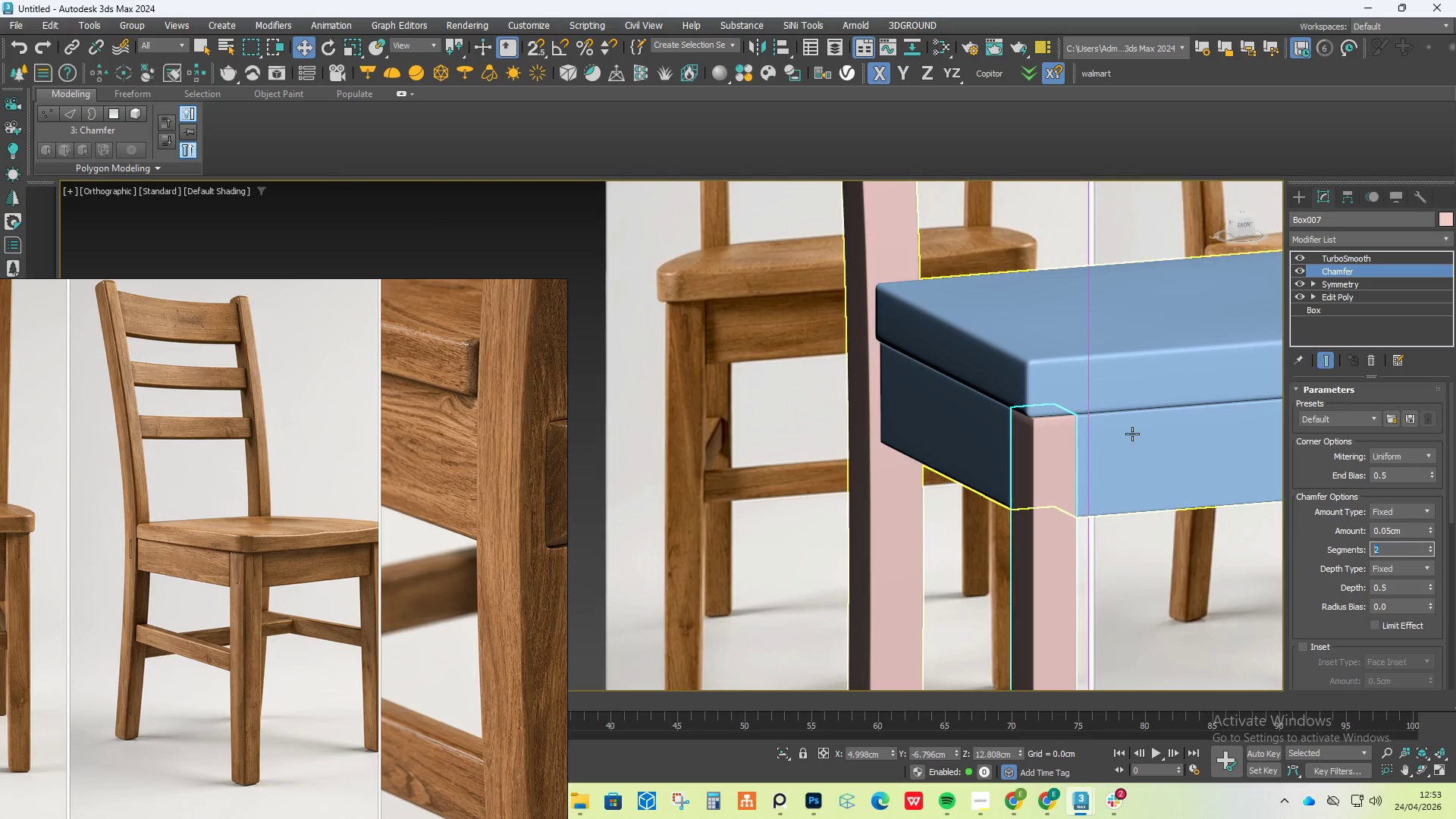 
scroll: coordinate [1113, 374], scroll_direction: up, amount: 6.0
 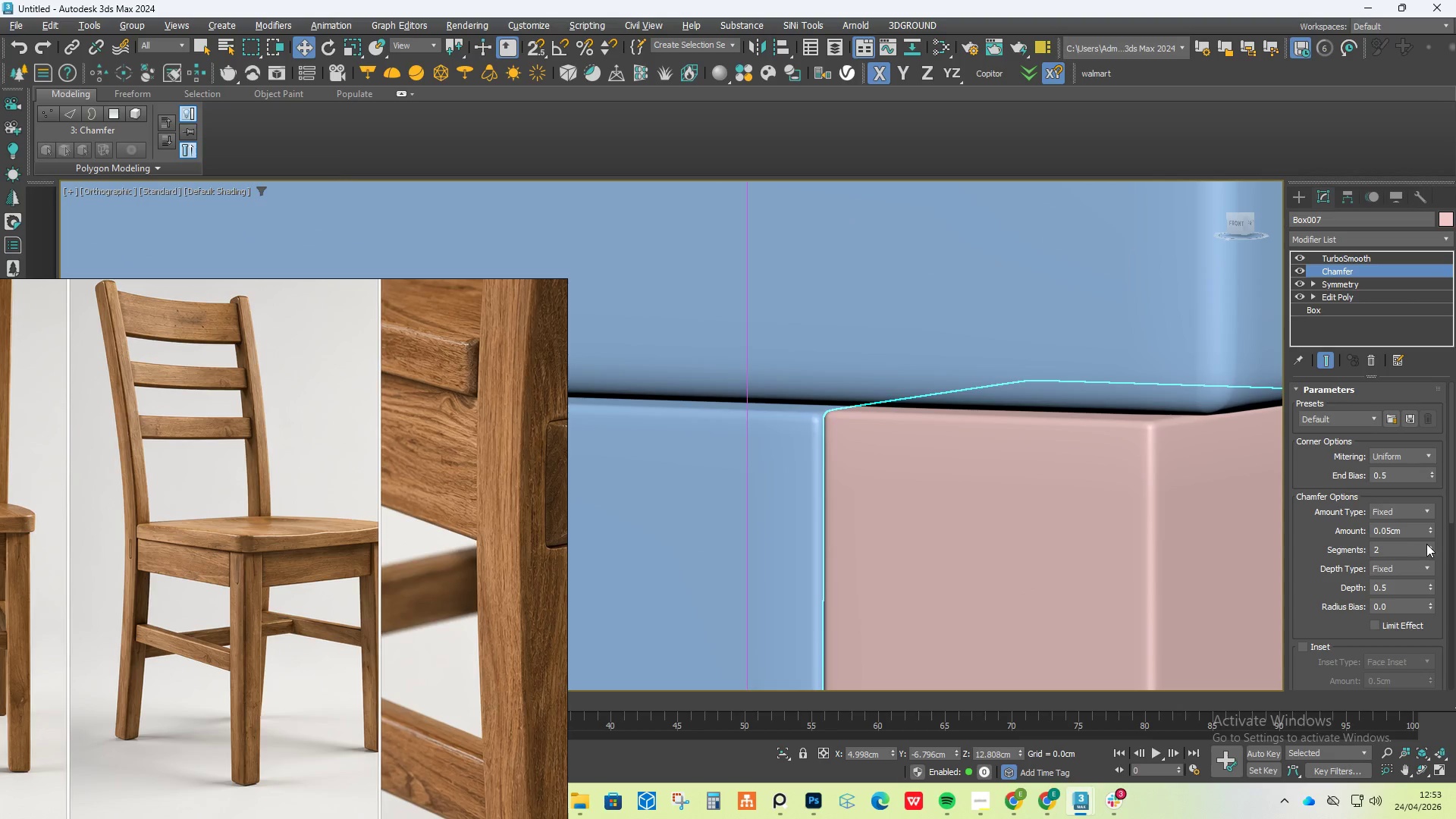 
left_click([1431, 548])
 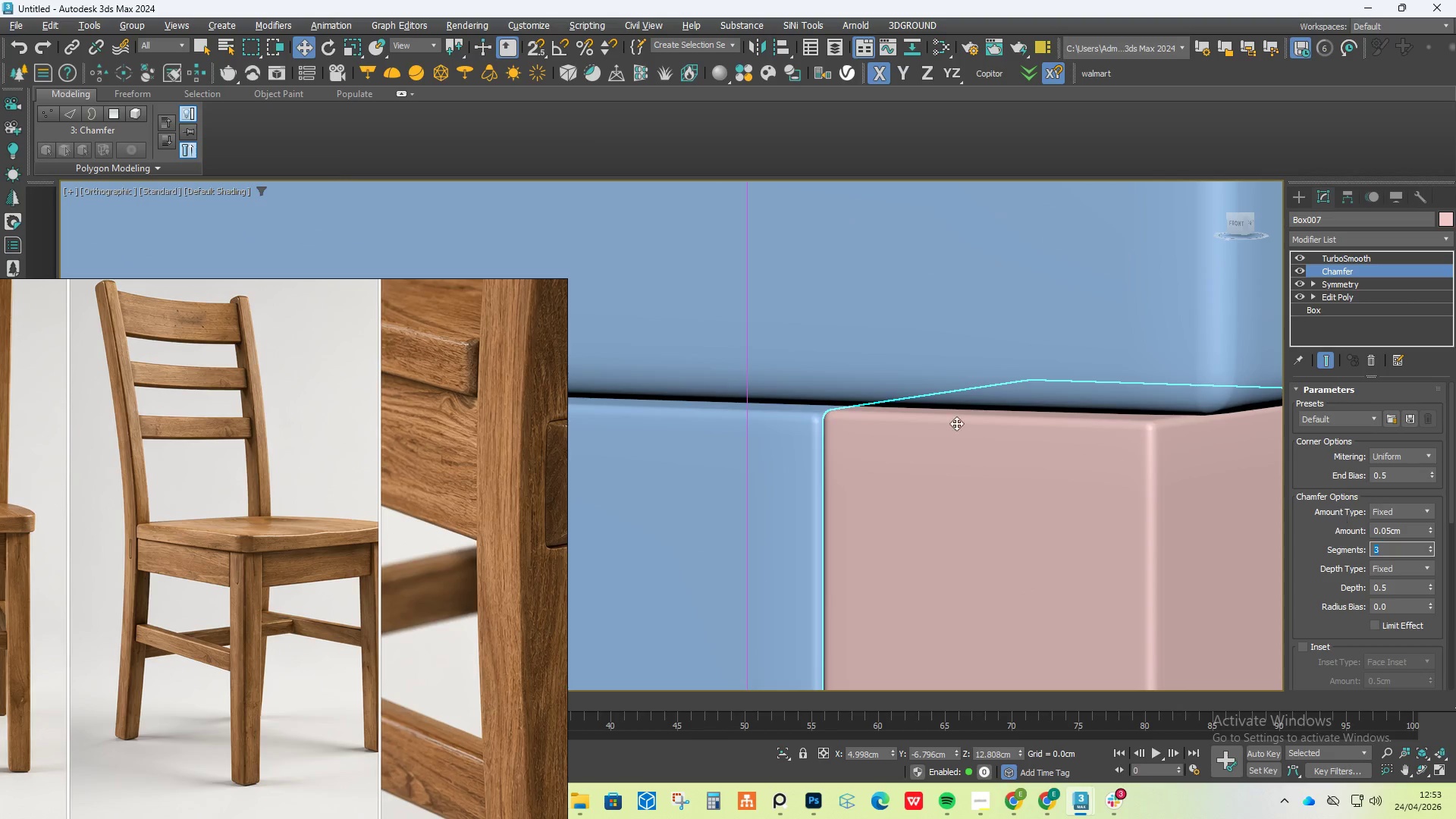 
hold_key(key=AltLeft, duration=1.52)
 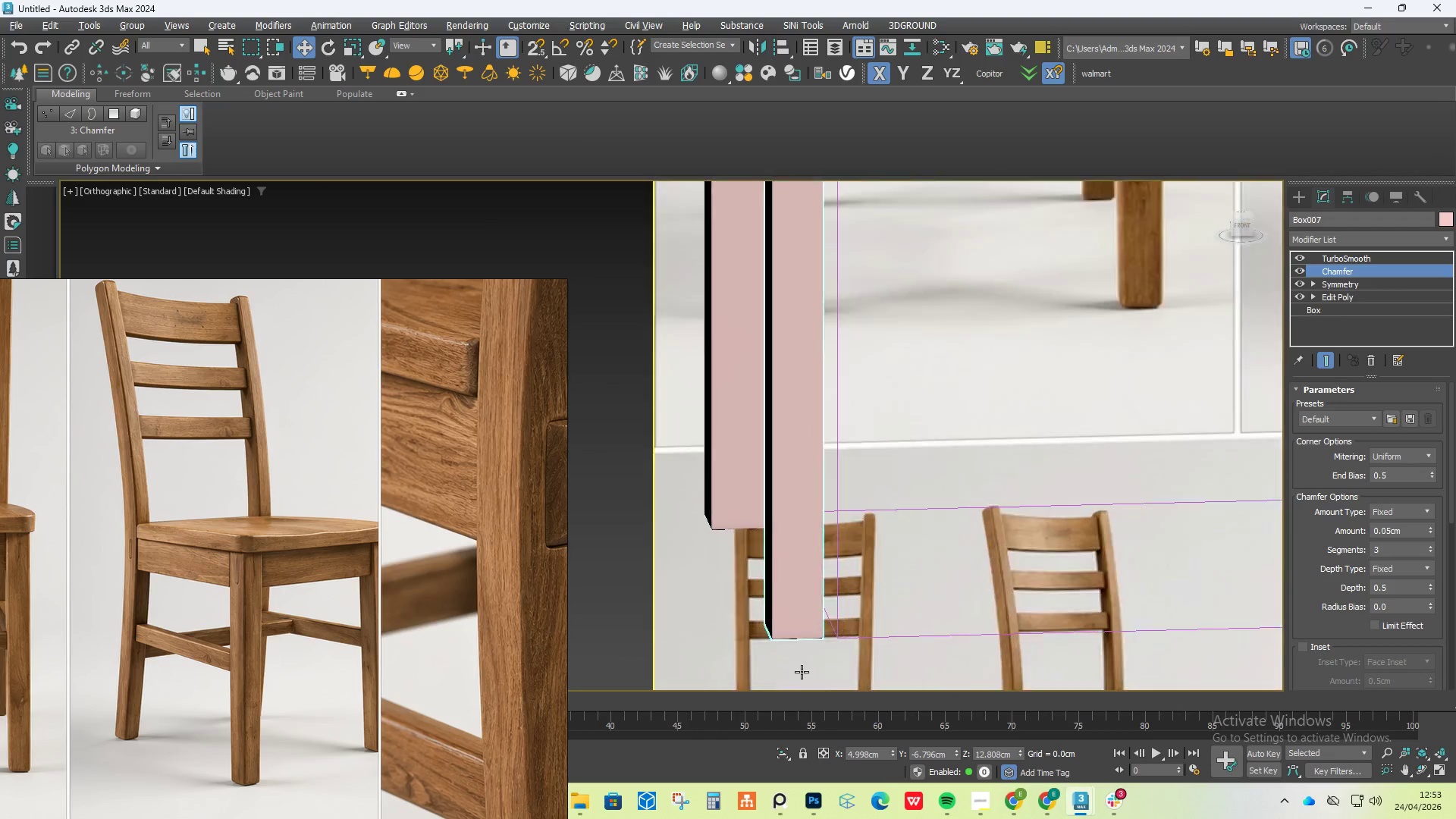 
scroll: coordinate [1049, 447], scroll_direction: down, amount: 12.0
 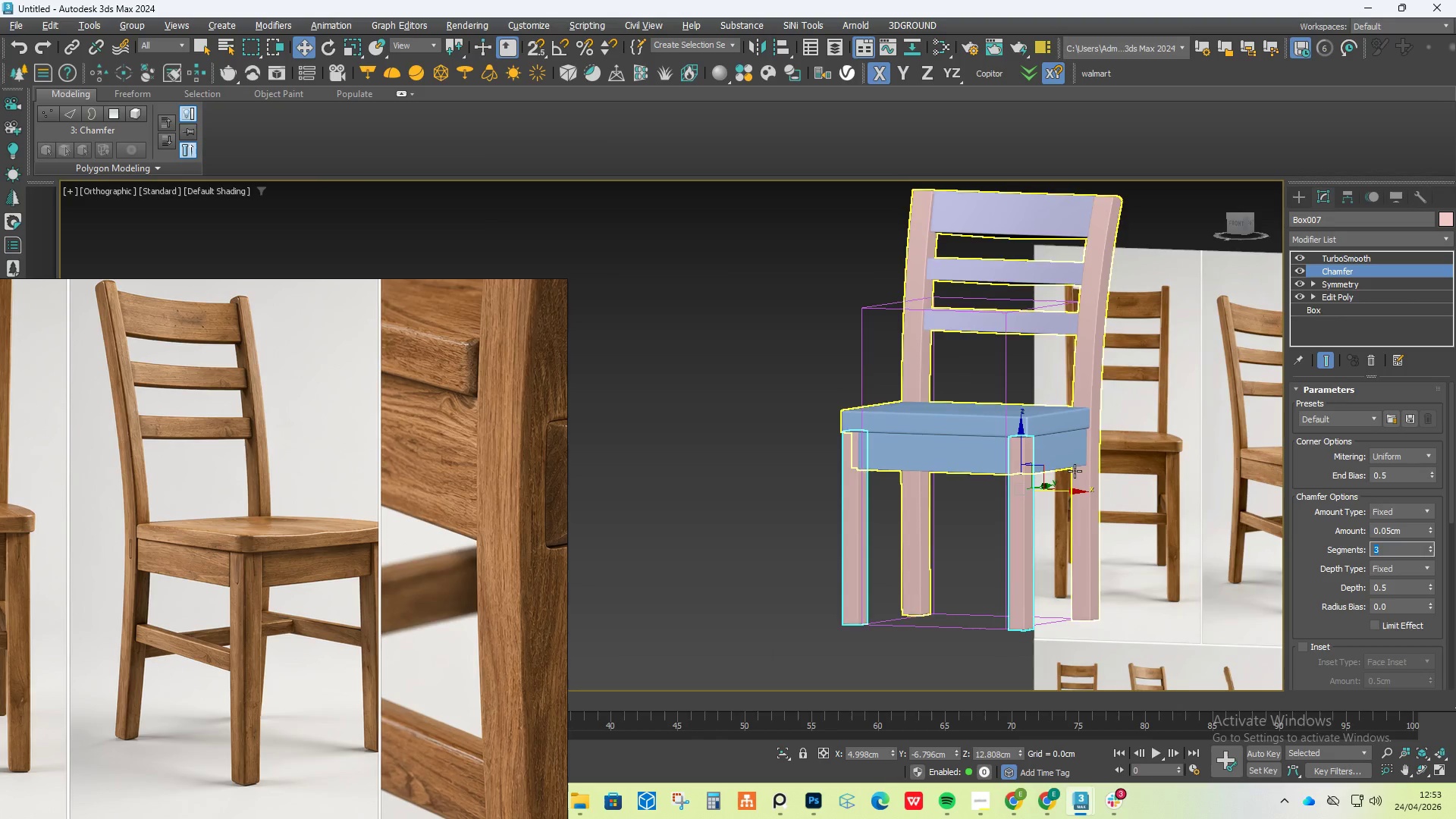 
scroll: coordinate [802, 672], scroll_direction: up, amount: 8.0
 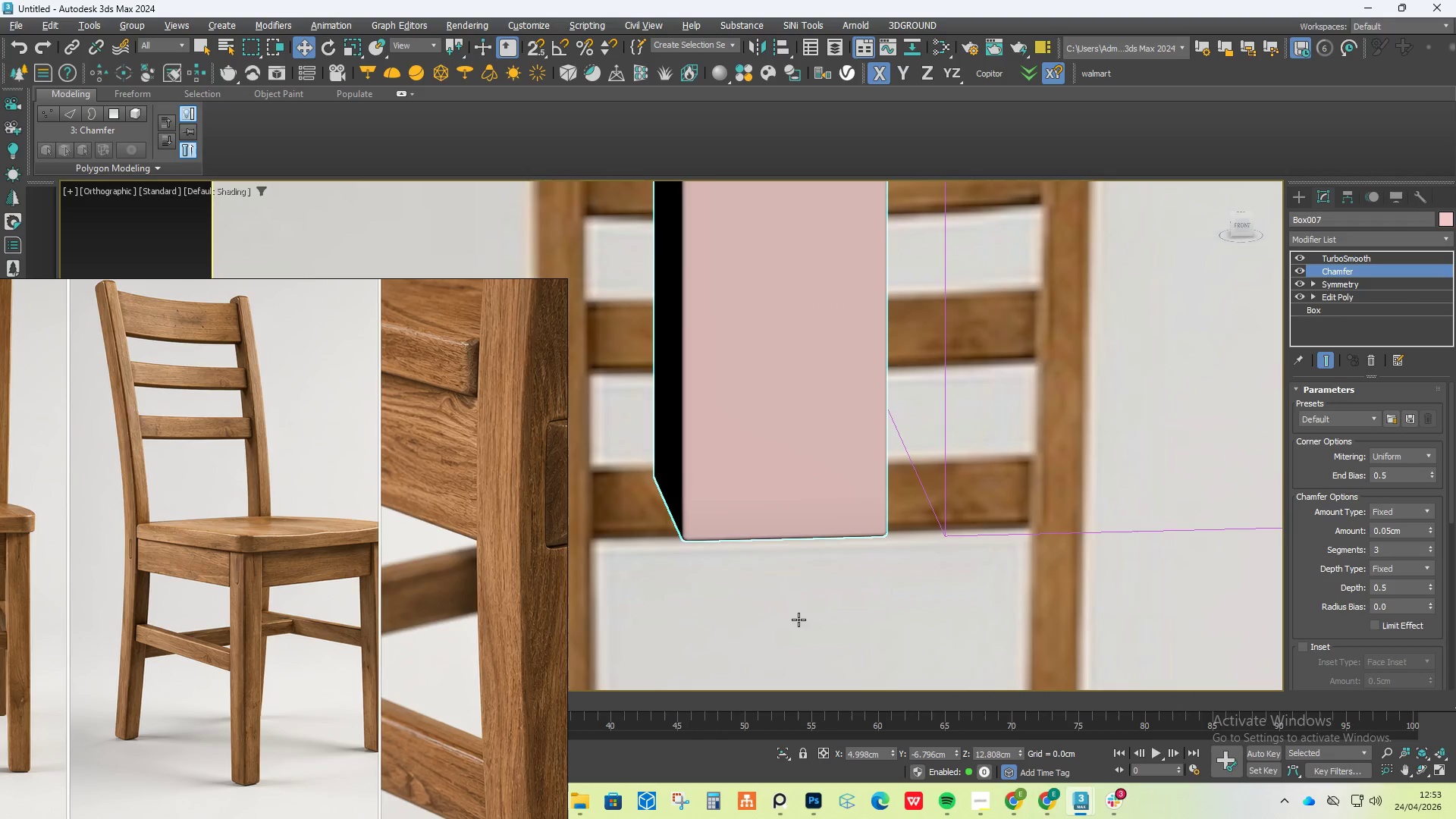 
scroll: coordinate [802, 589], scroll_direction: down, amount: 8.0
 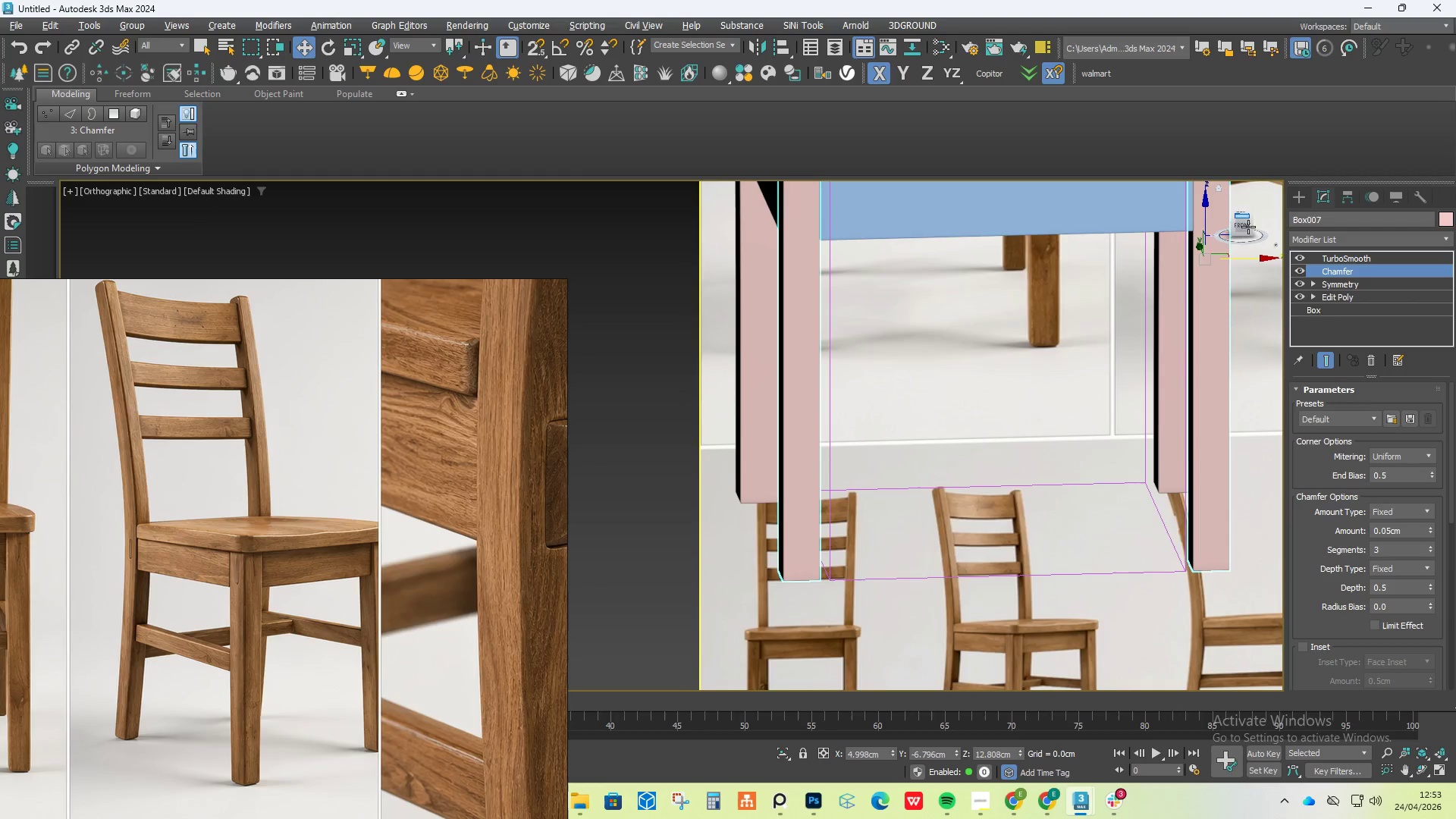 
left_click([1244, 228])
 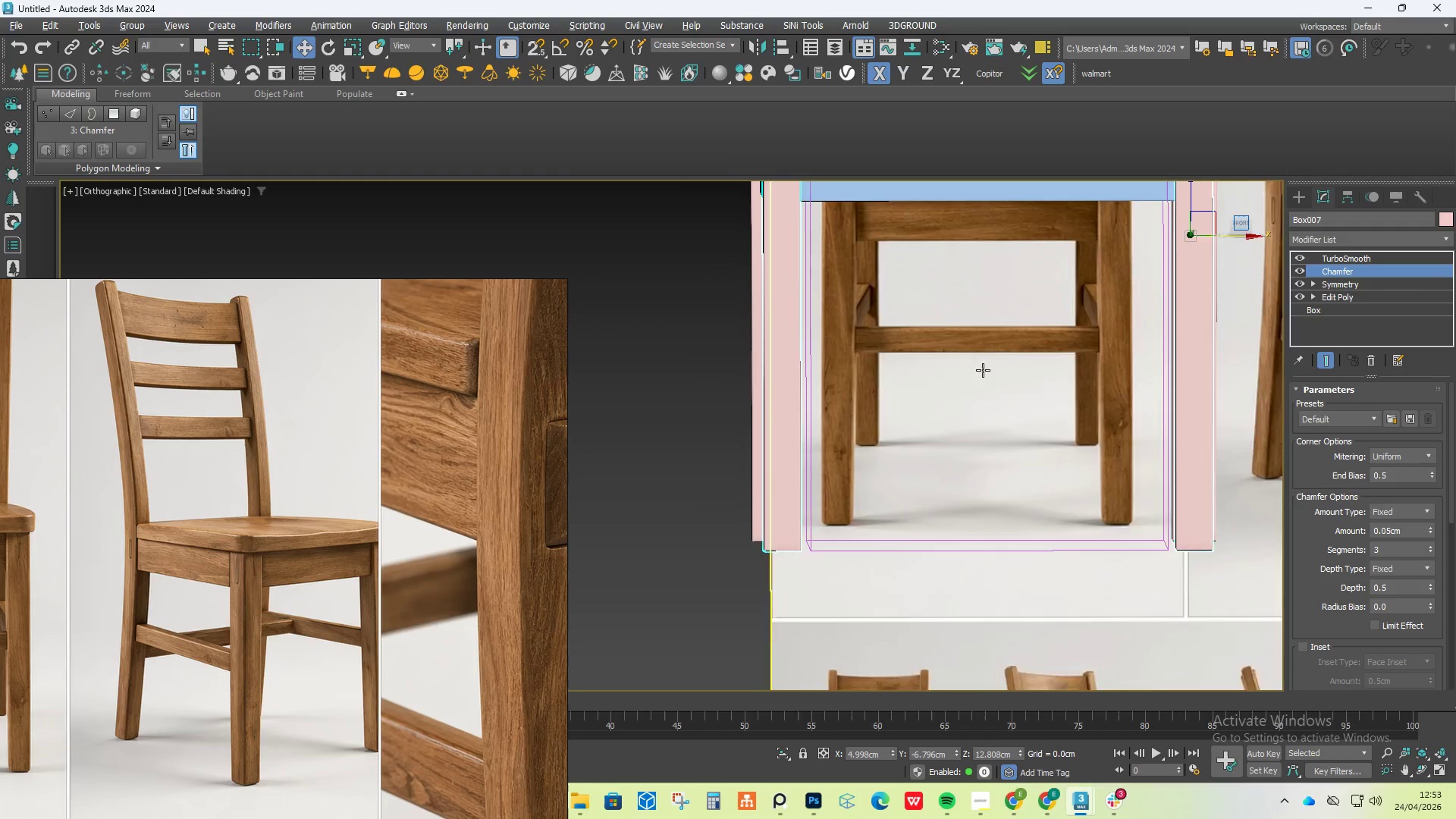 
scroll: coordinate [983, 370], scroll_direction: down, amount: 2.0
 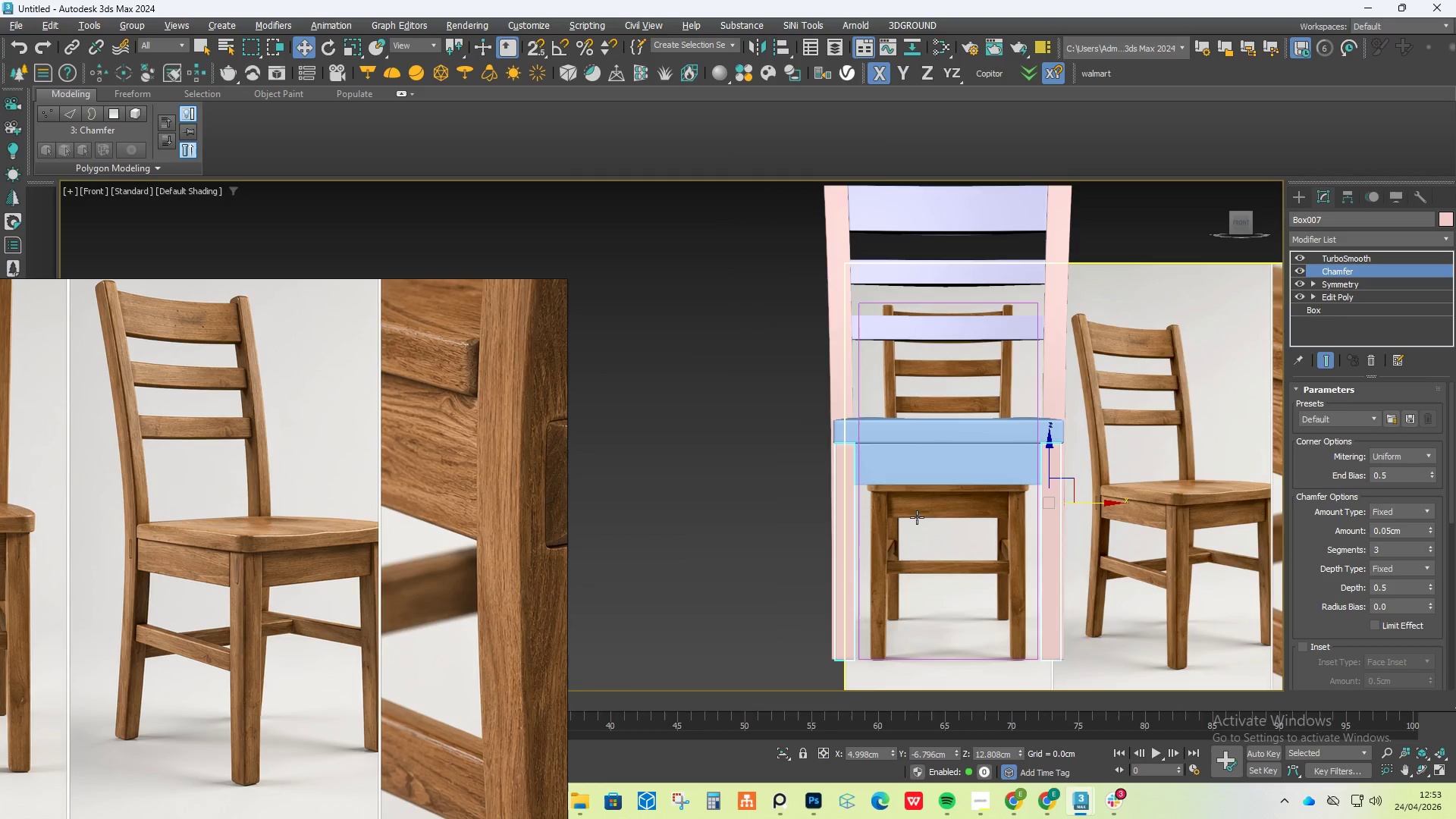 
hold_key(key=AltLeft, duration=0.98)
 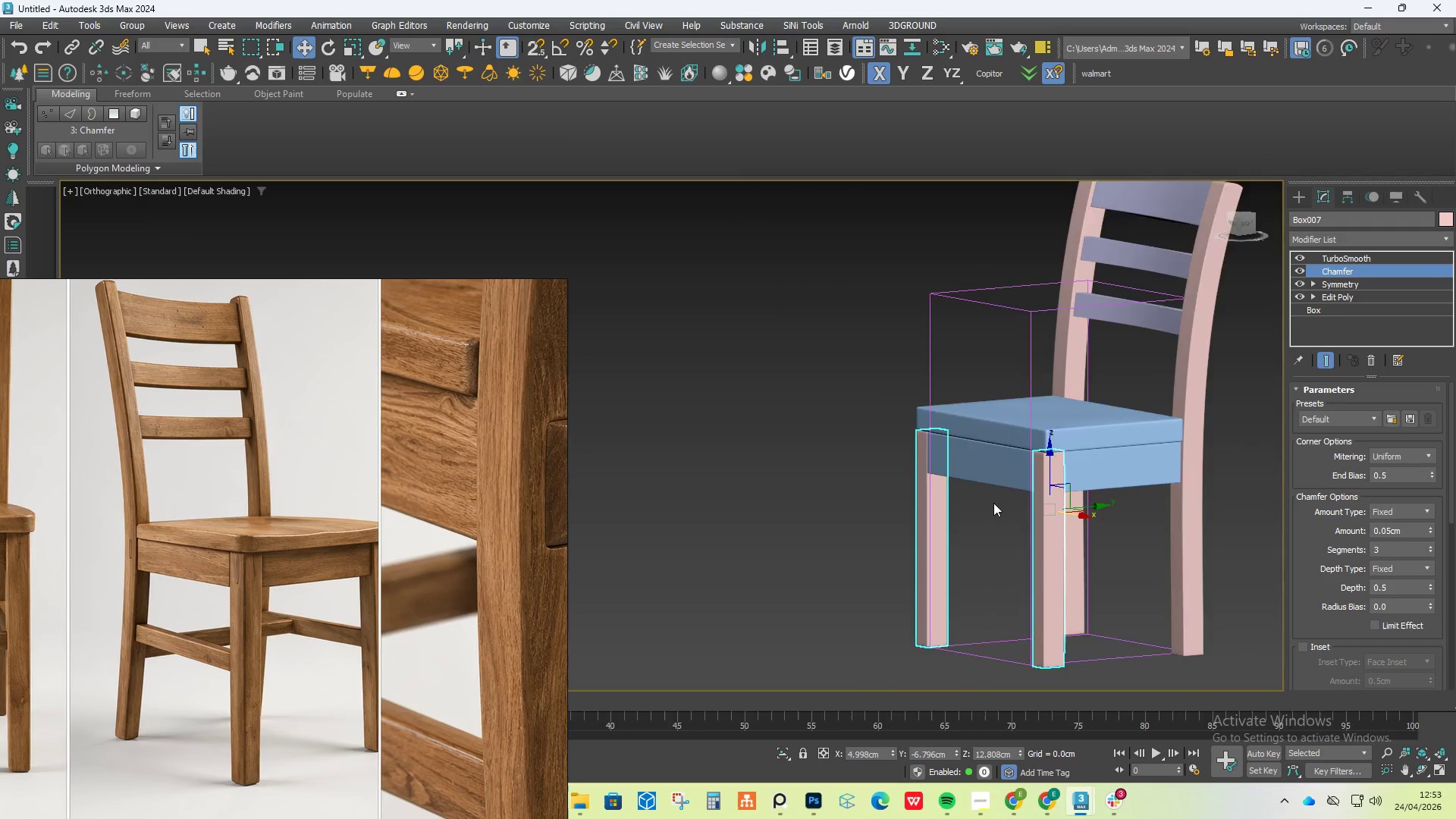 
scroll: coordinate [978, 477], scroll_direction: none, amount: 0.0
 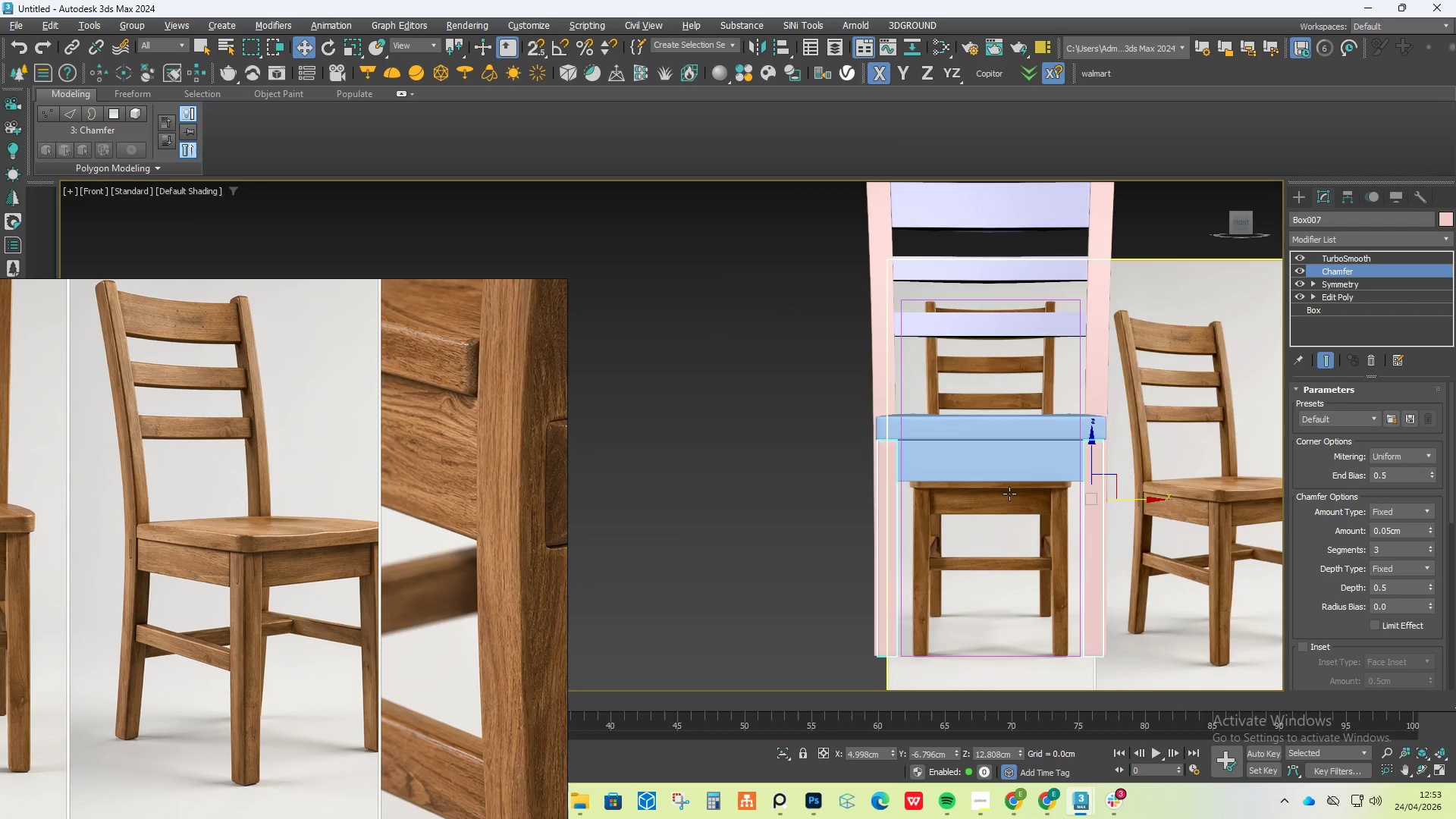 
hold_key(key=AltLeft, duration=1.08)
 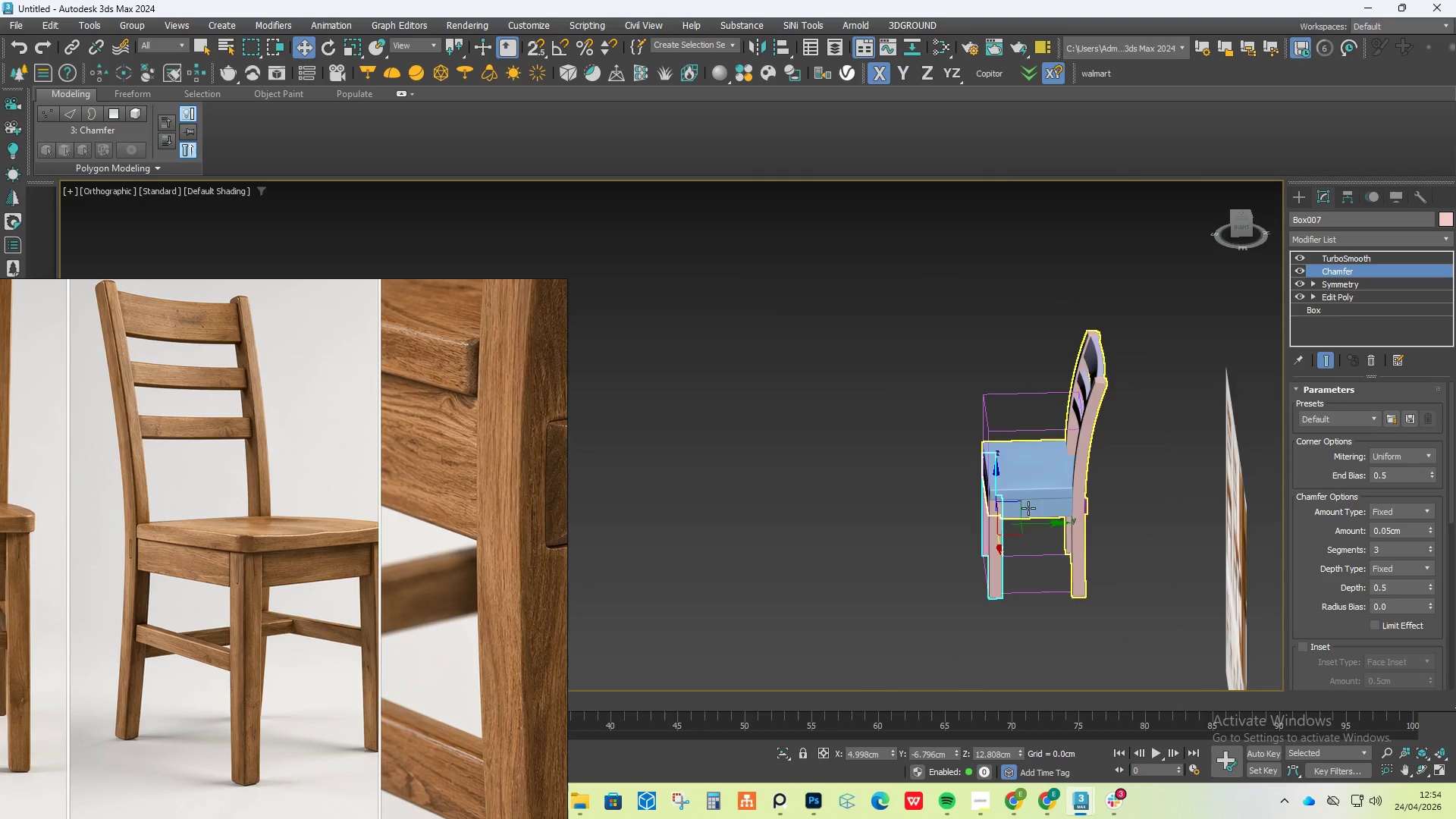 
scroll: coordinate [993, 503], scroll_direction: down, amount: 2.0
 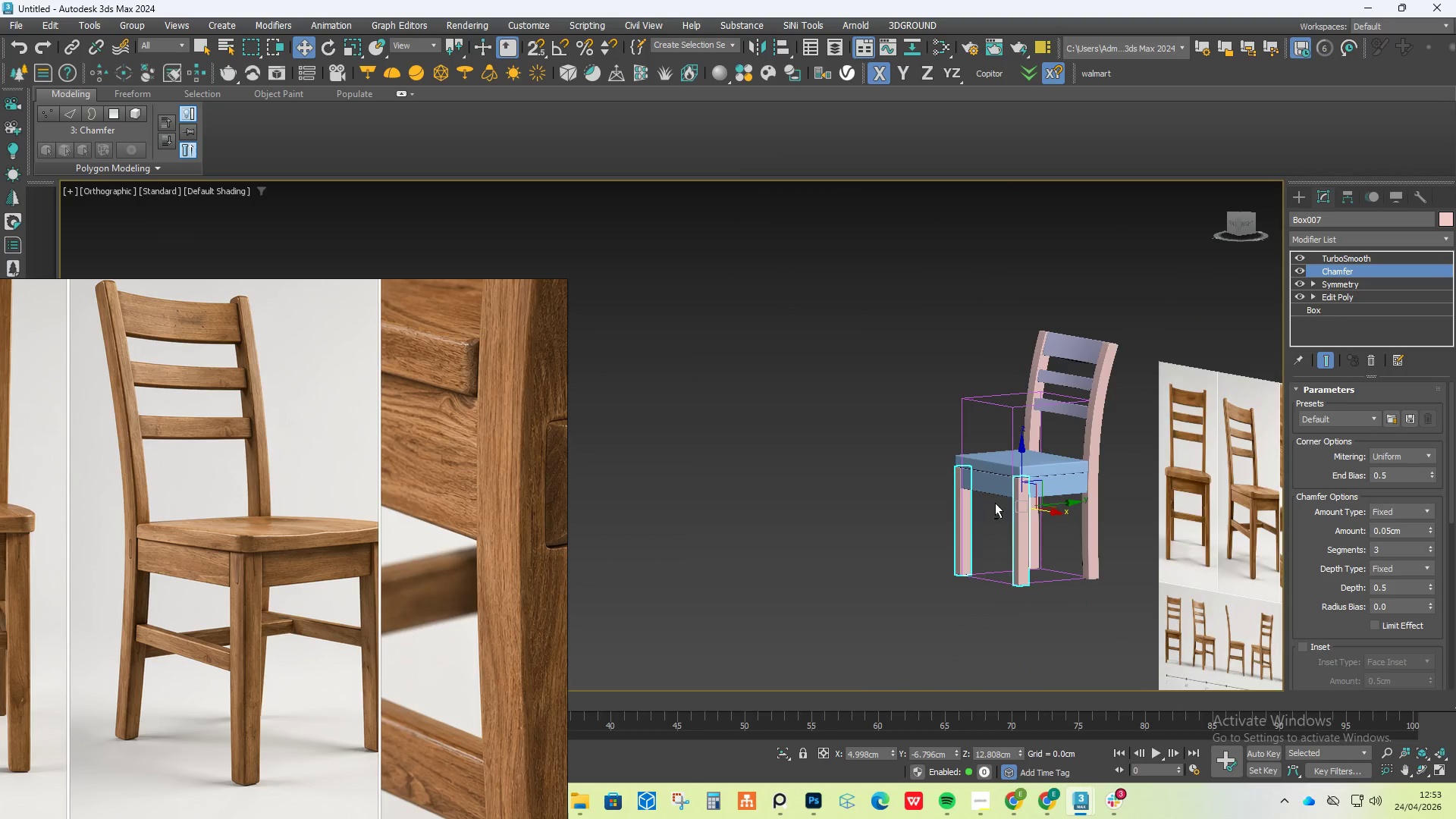 
left_click([1034, 506])
 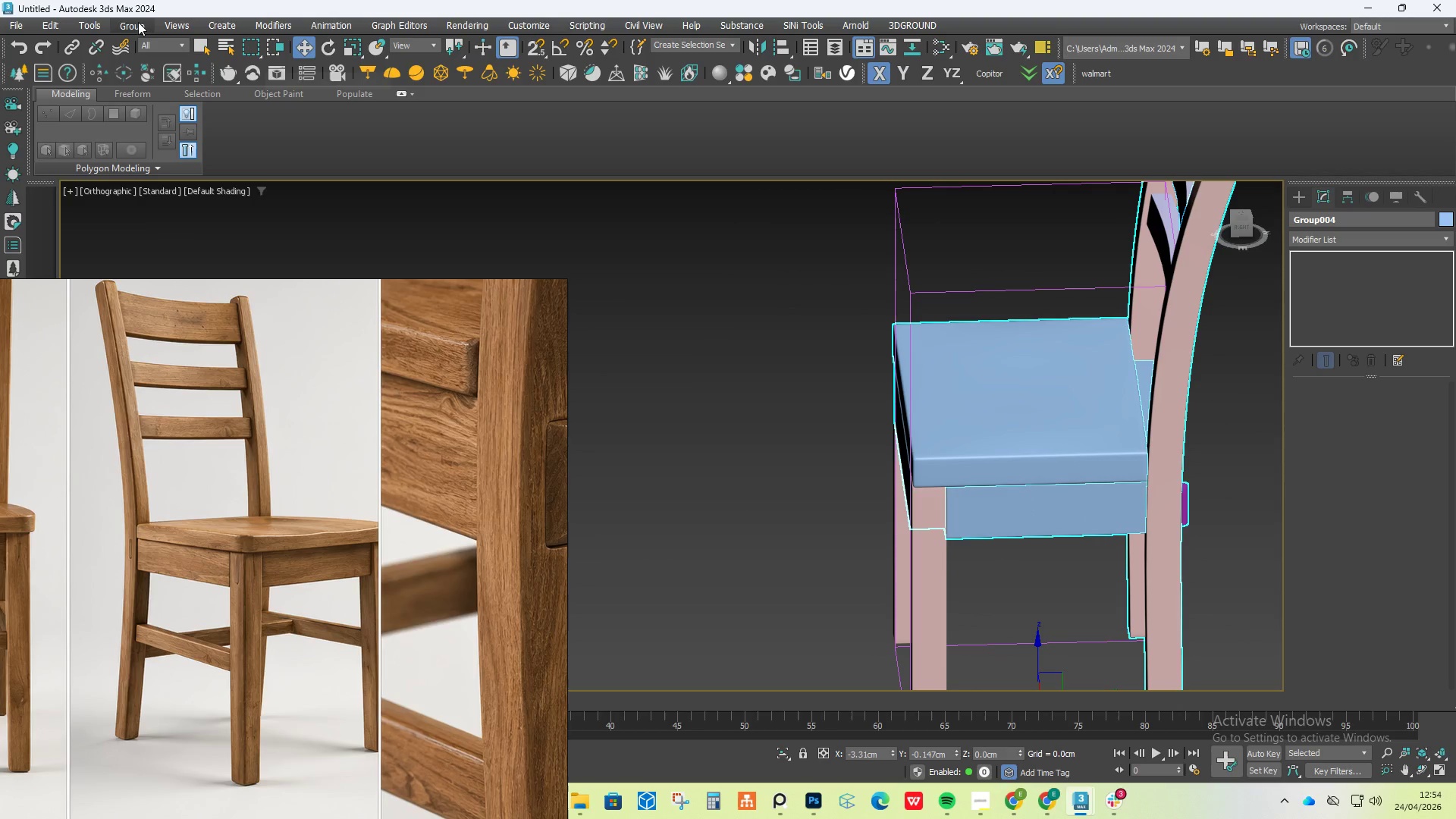 
scroll: coordinate [1034, 506], scroll_direction: up, amount: 3.0
 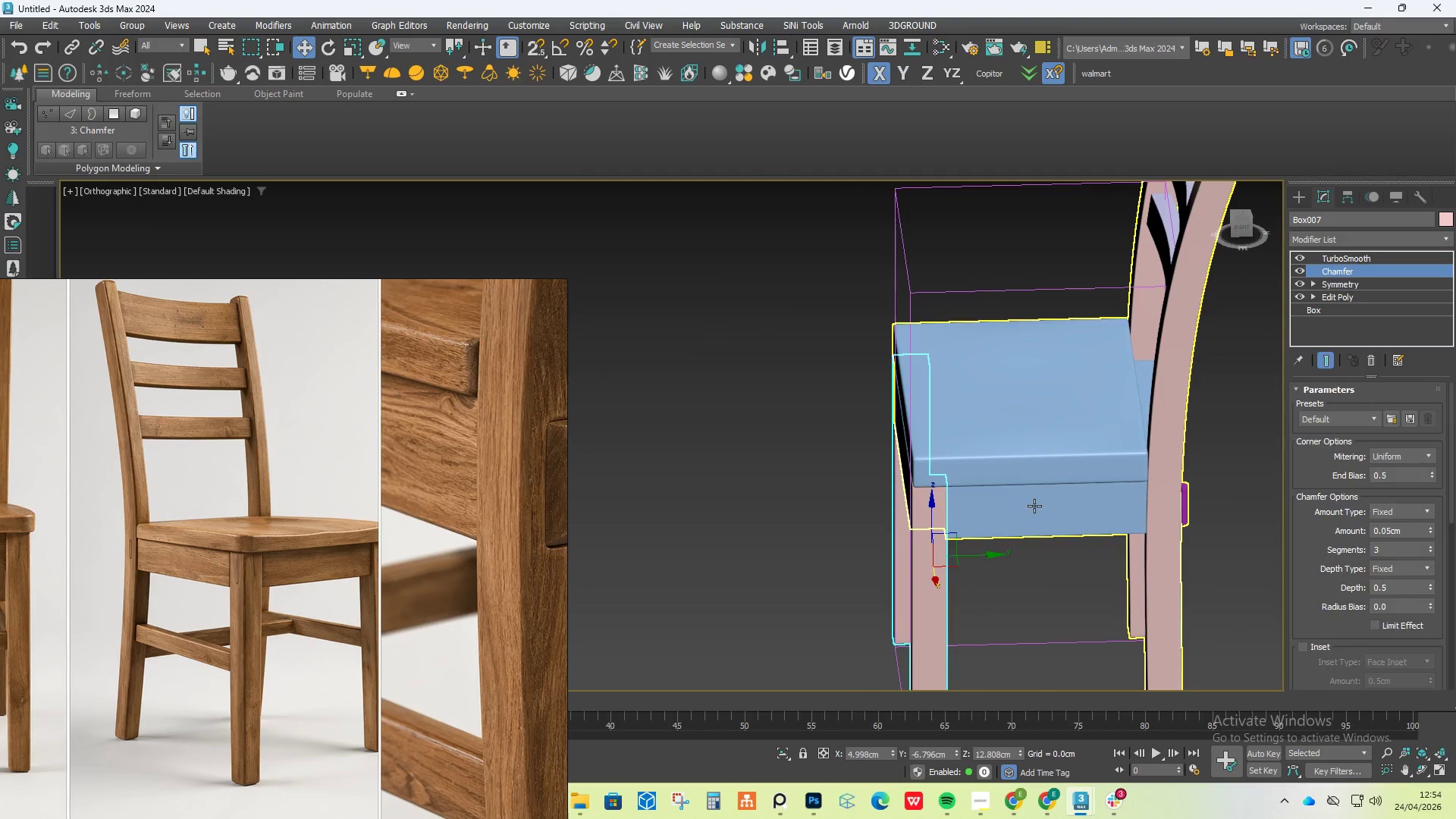 
left_click([133, 22])
 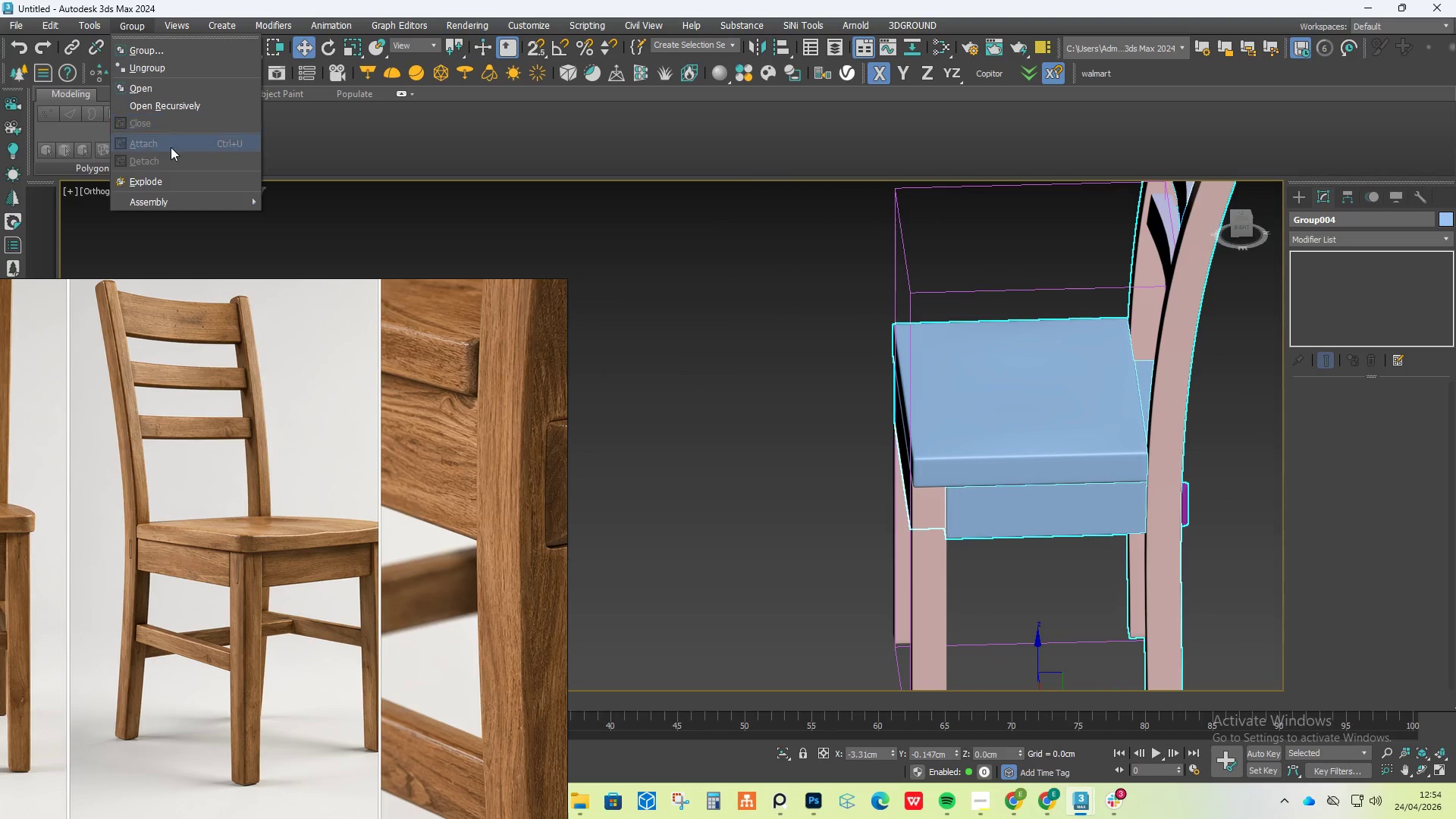 
left_click([174, 180])
 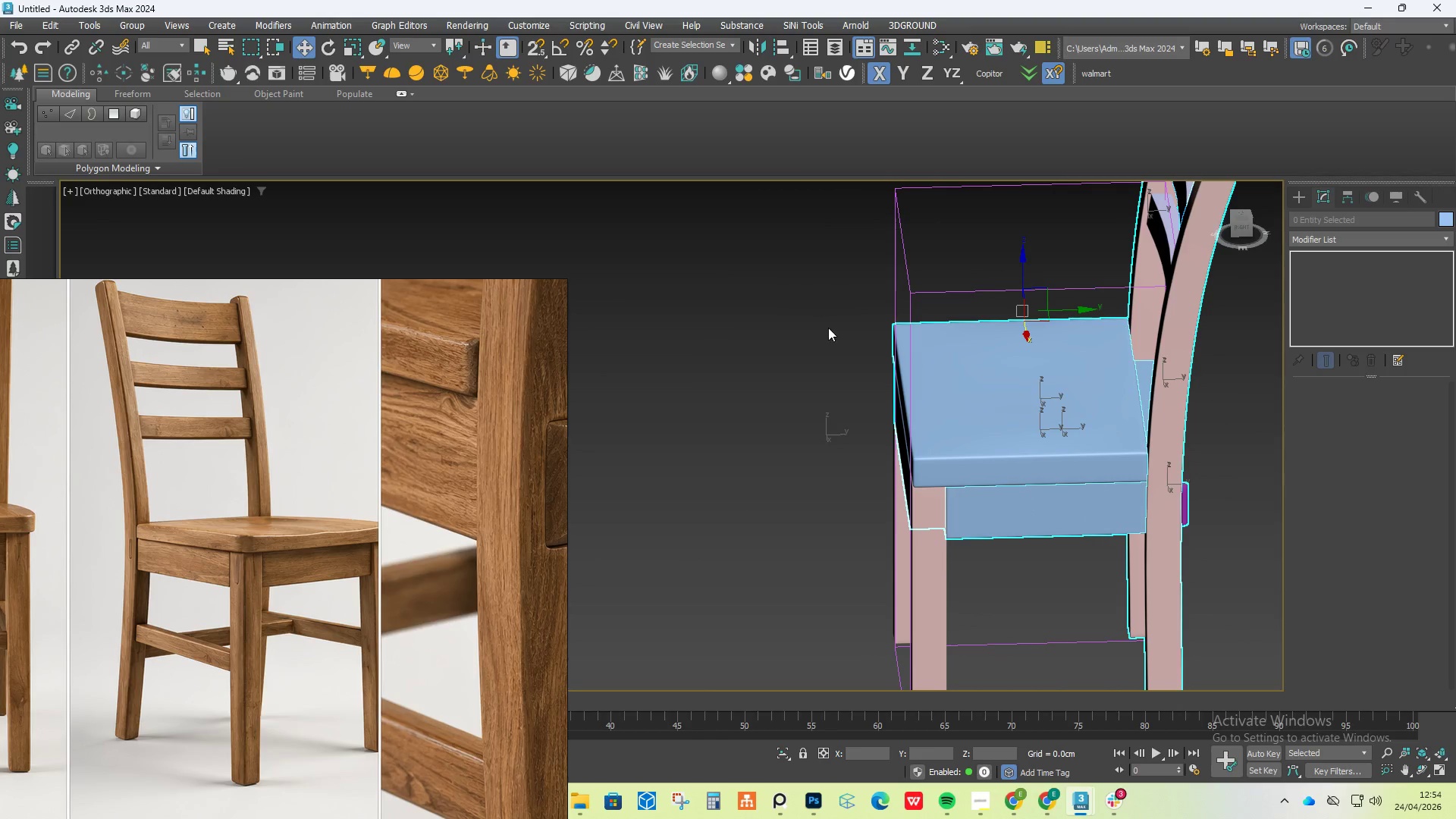 
left_click([789, 338])
 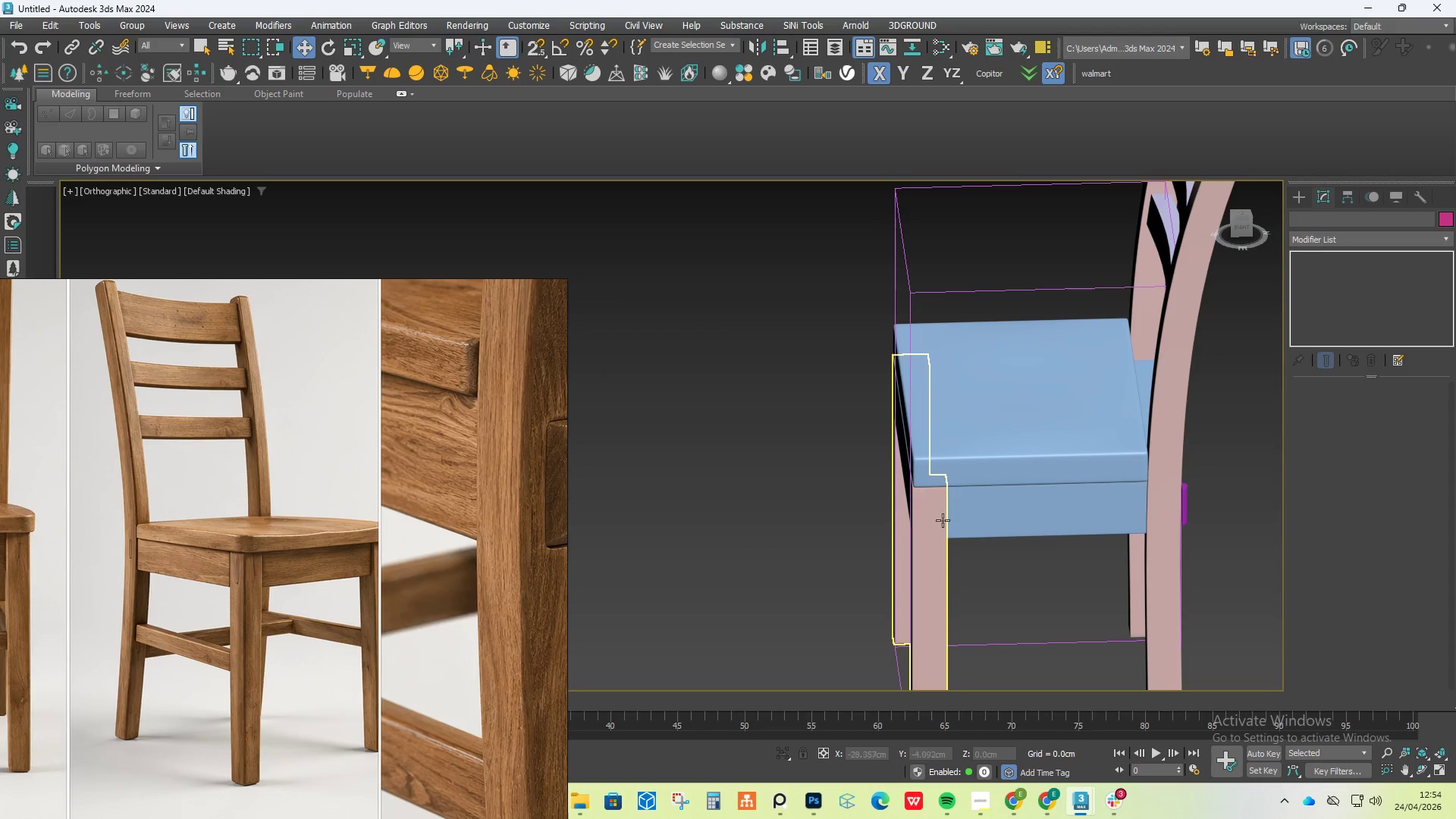 
left_click([939, 526])
 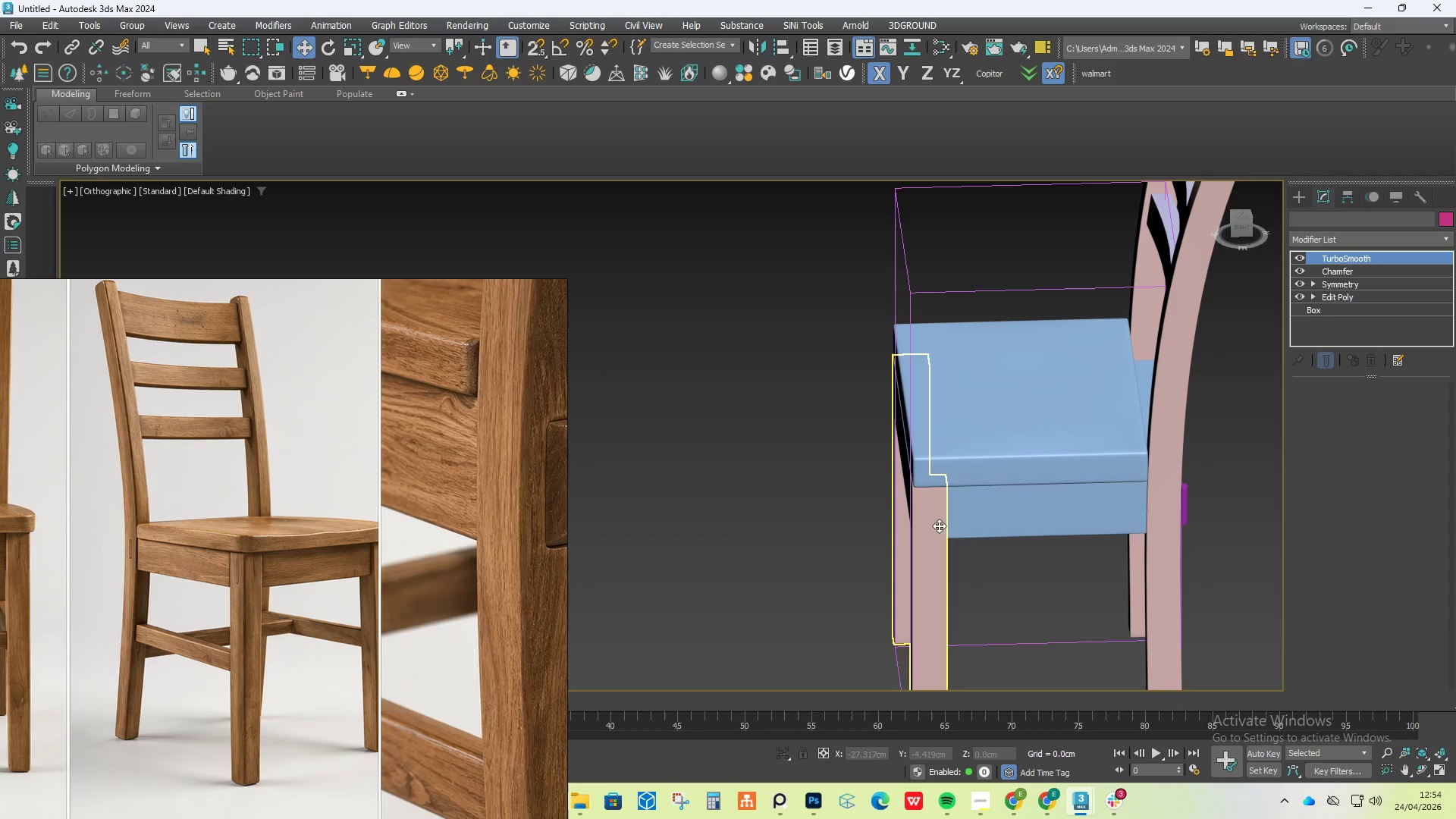 
hold_key(key=ControlLeft, duration=0.92)
left_click([984, 514])
 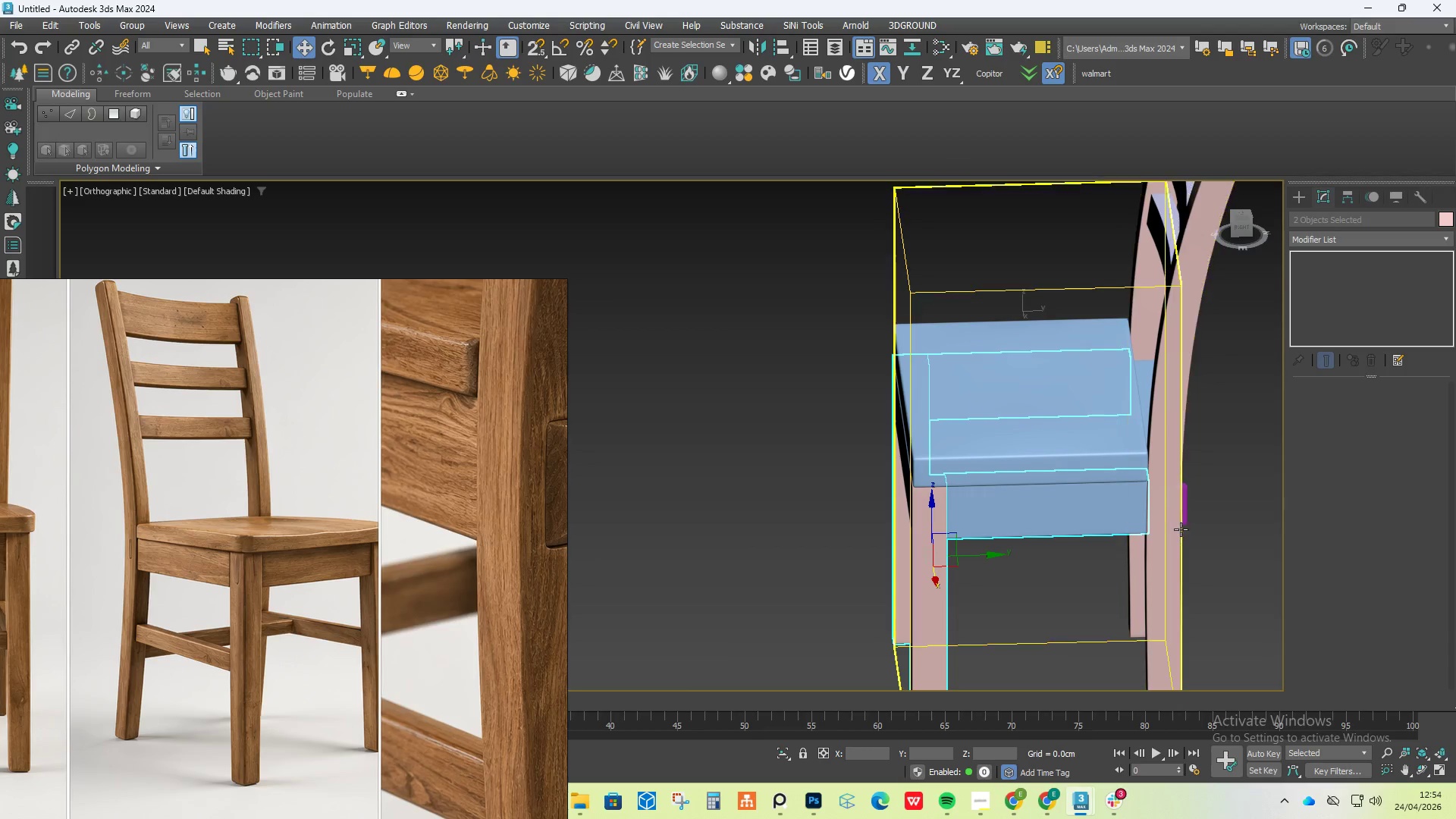 
left_click([1181, 529])
 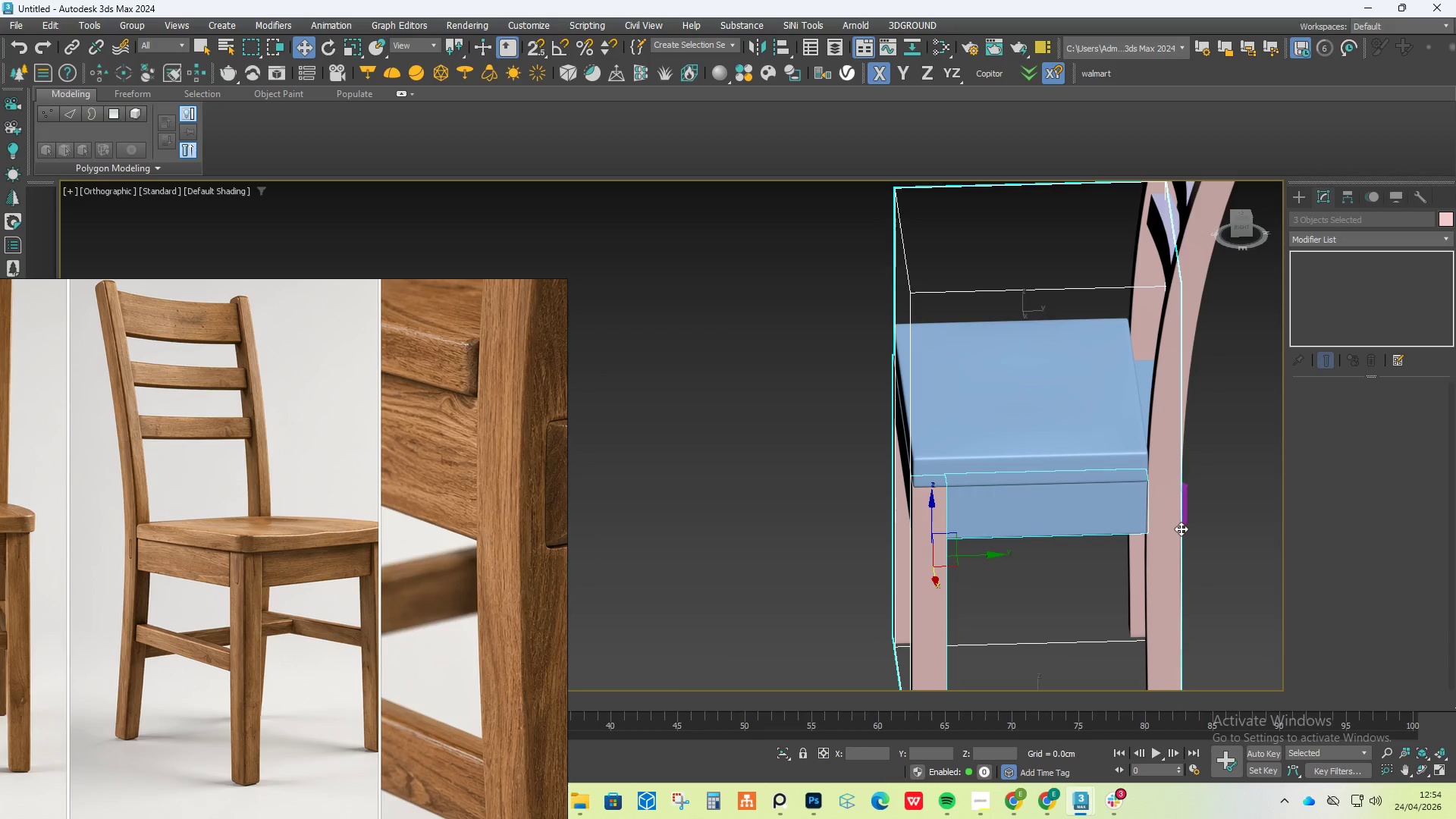 
key(Control+Z)
 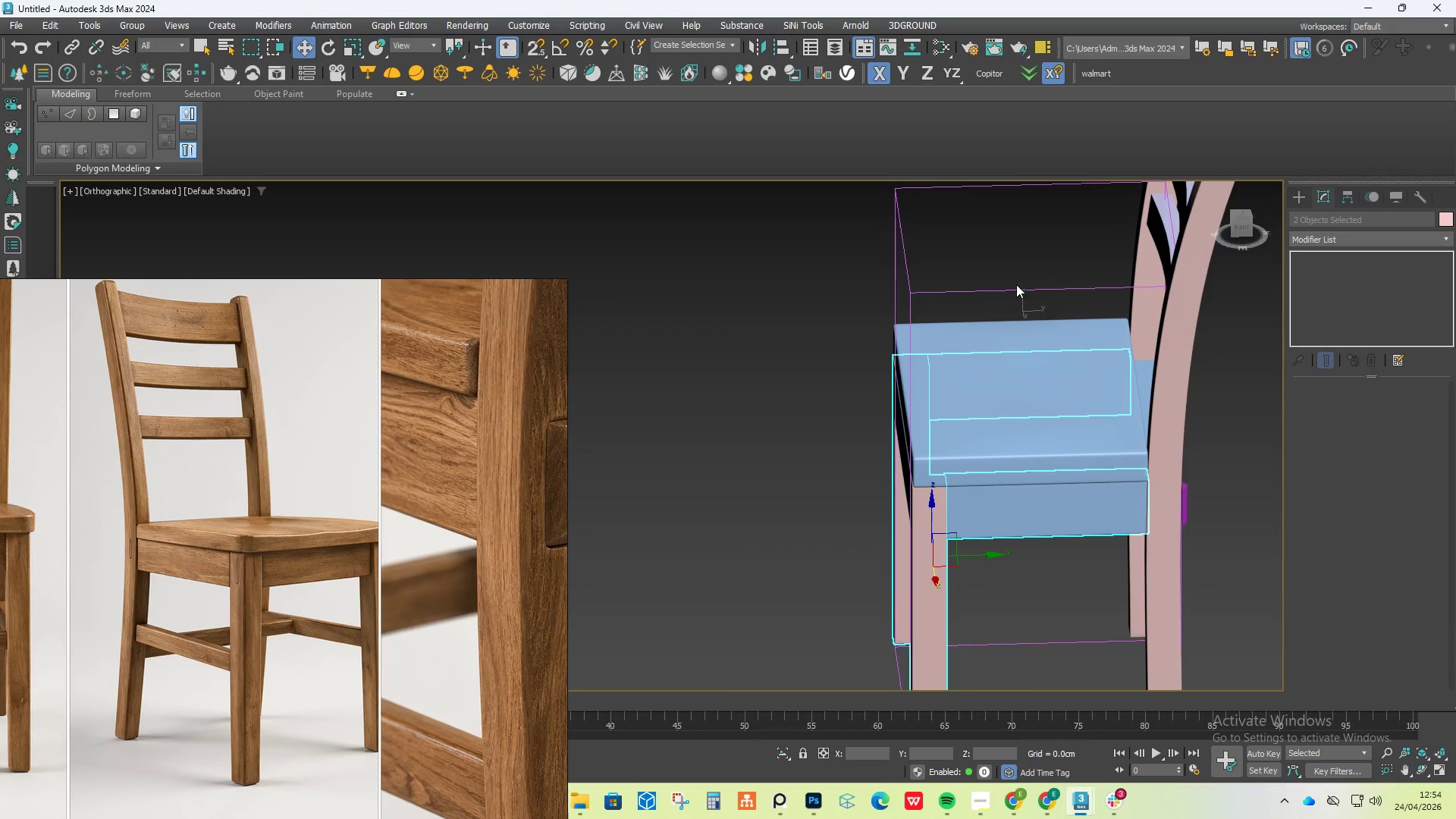 
left_click([1014, 293])
 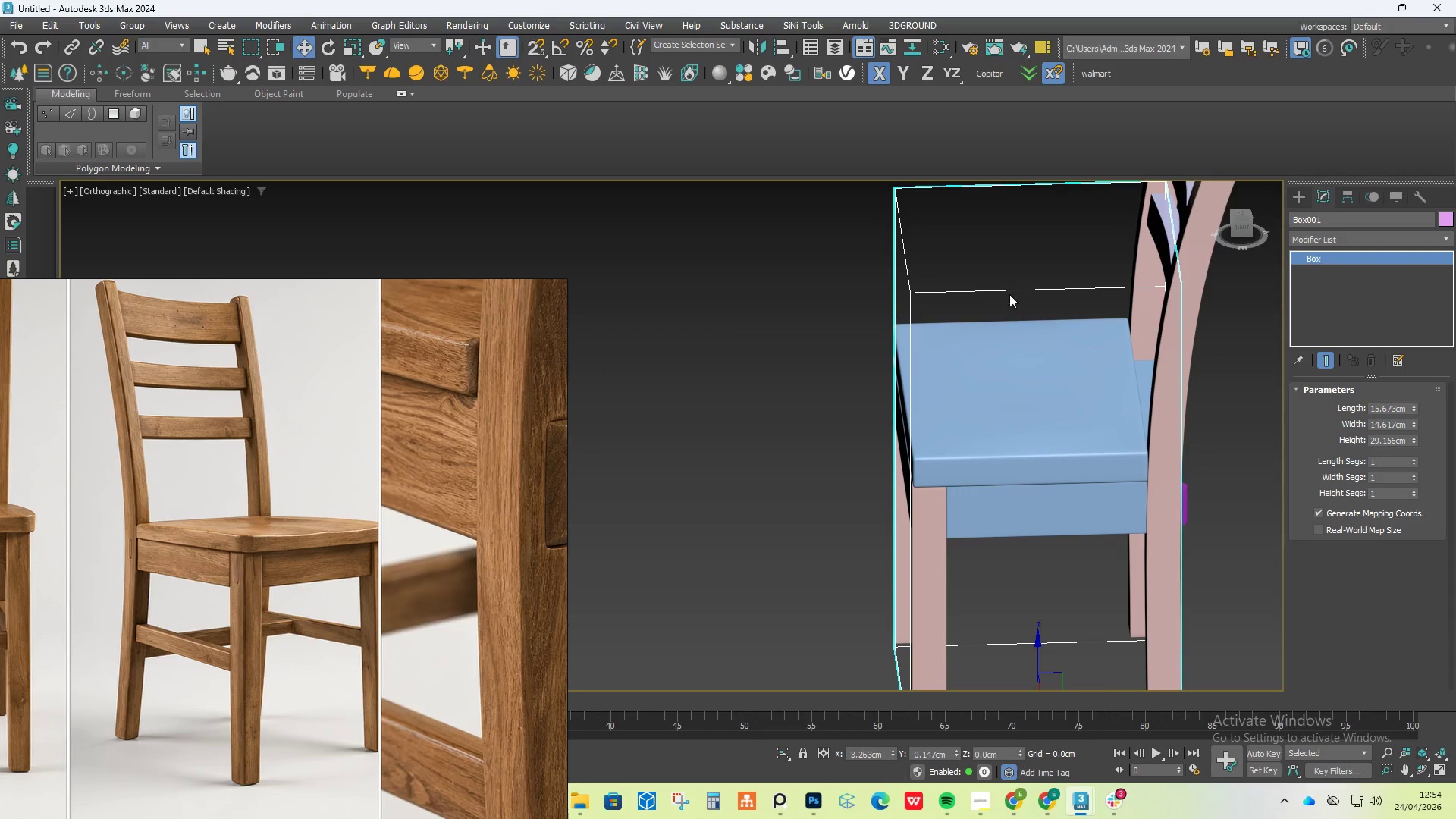 
key(Delete)
 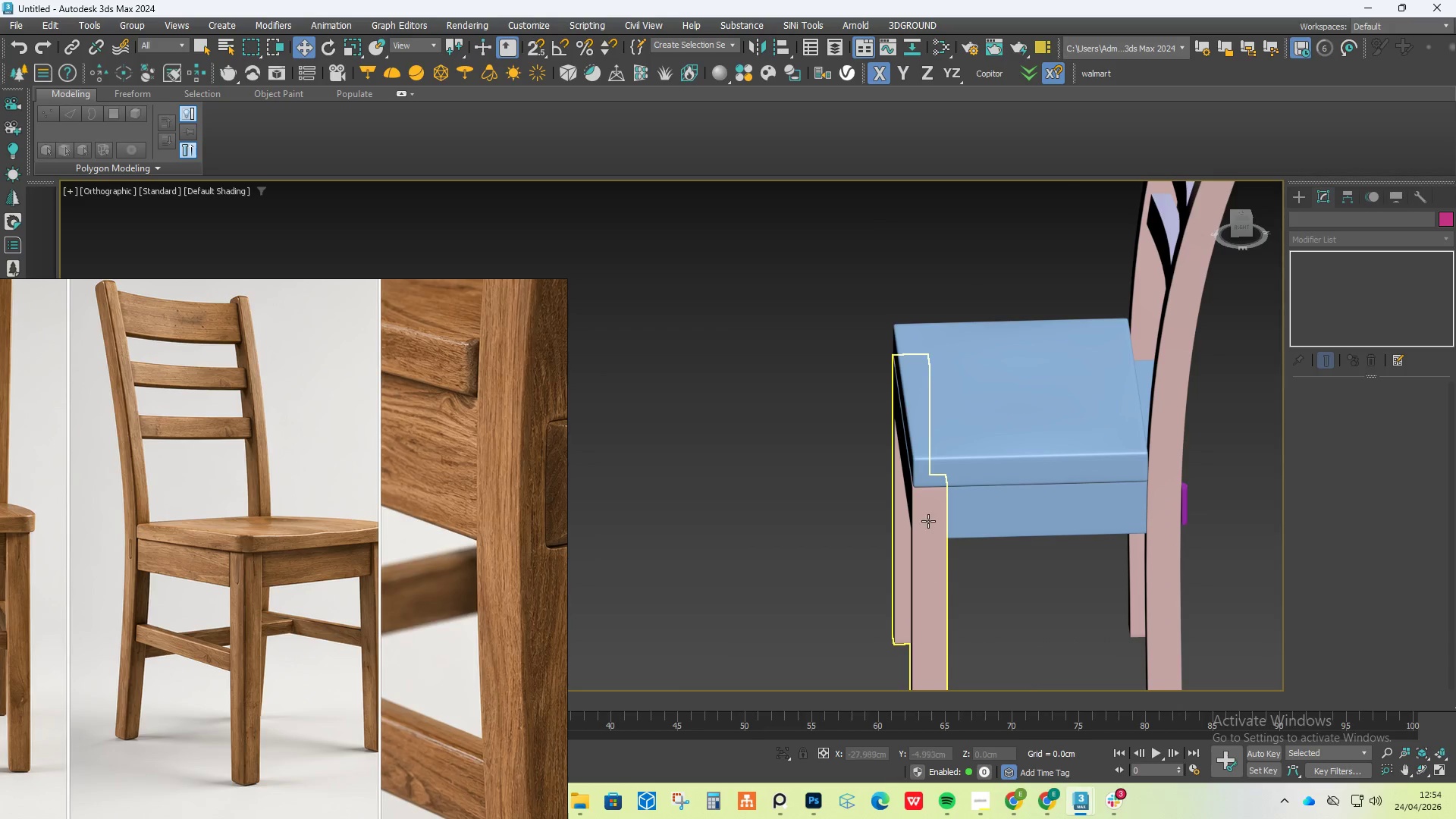 
left_click([927, 522])
 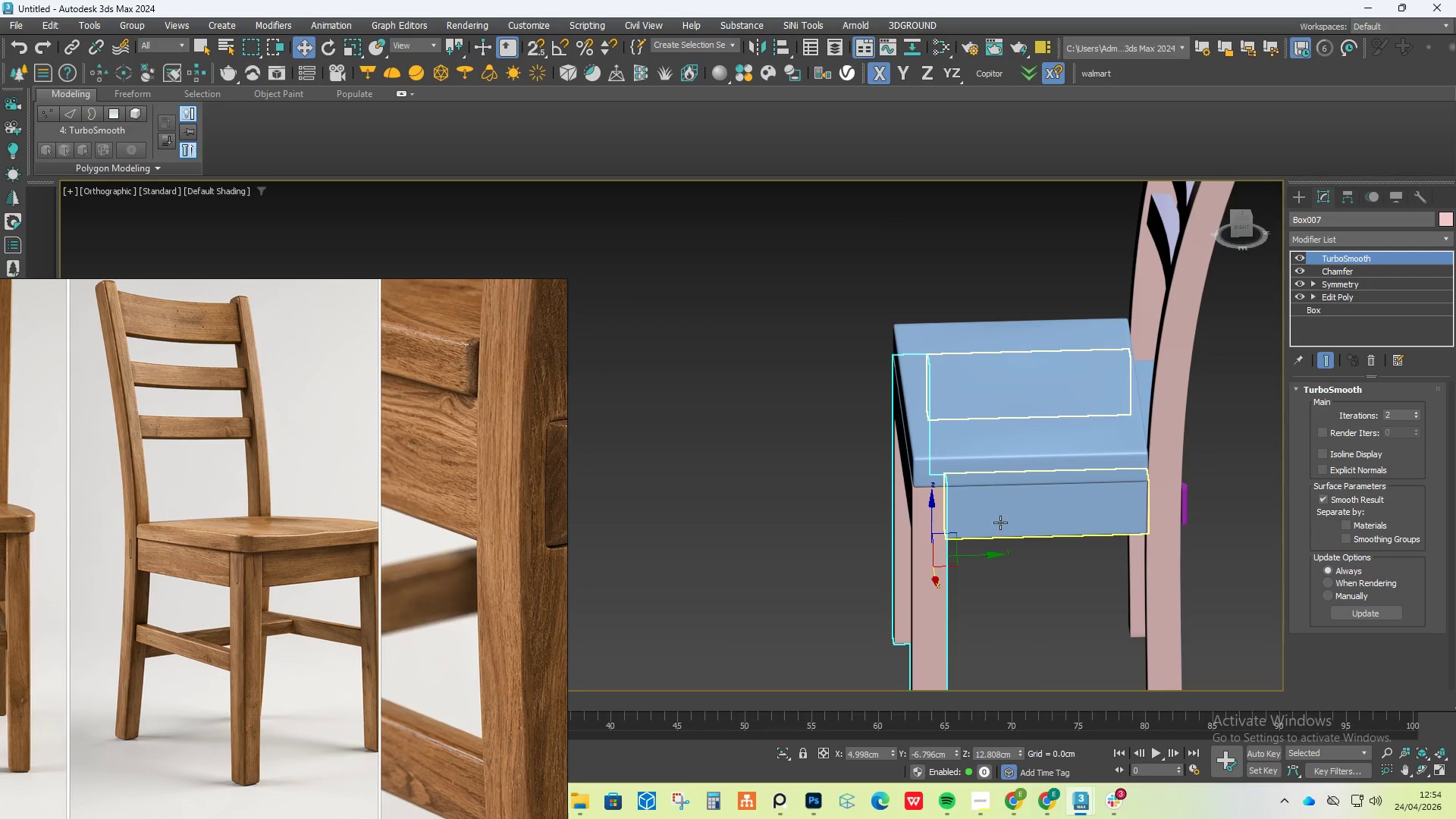 
hold_key(key=ControlLeft, duration=2.27)
left_click([1183, 514])
 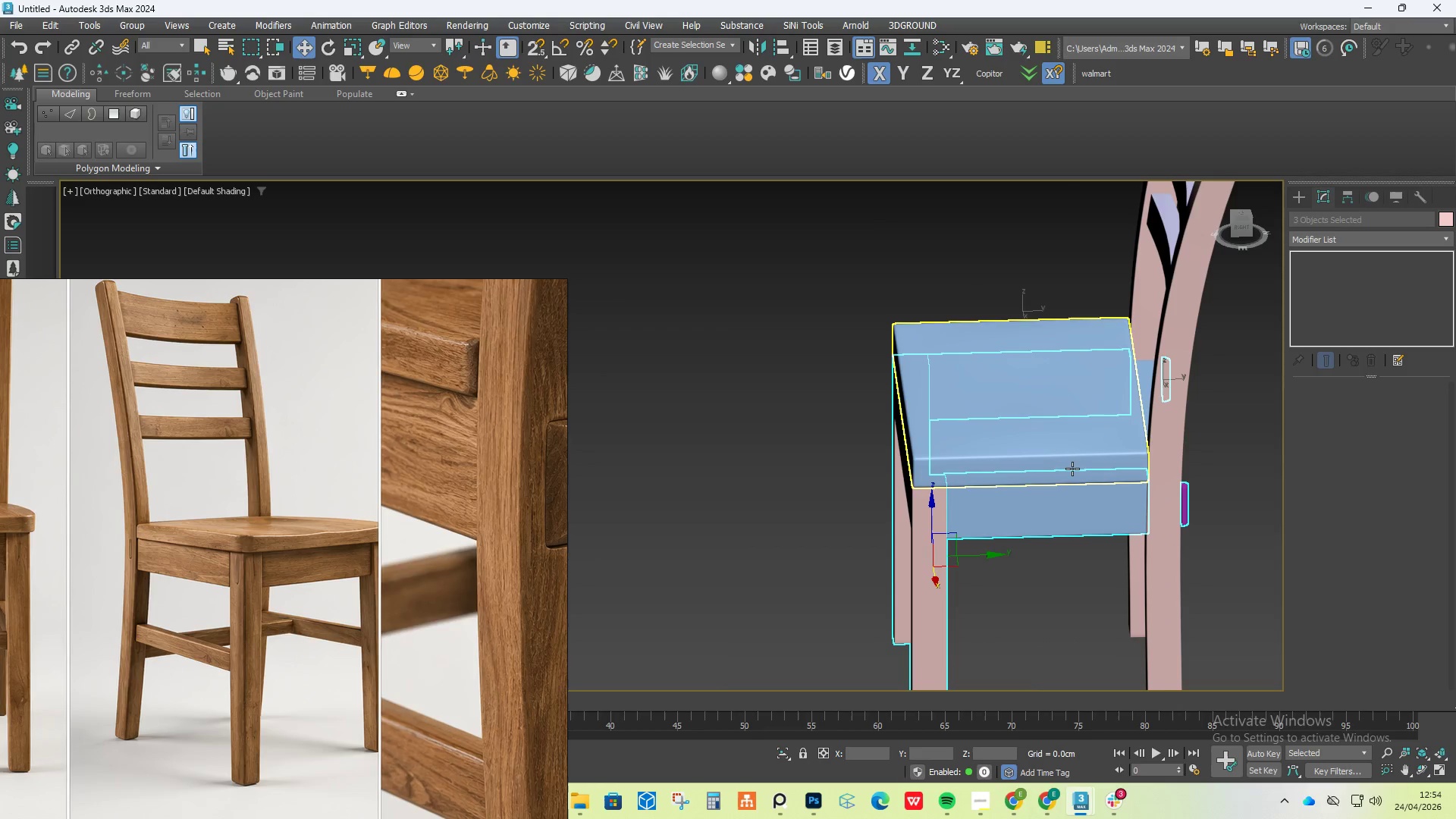 
left_click([1072, 469])
 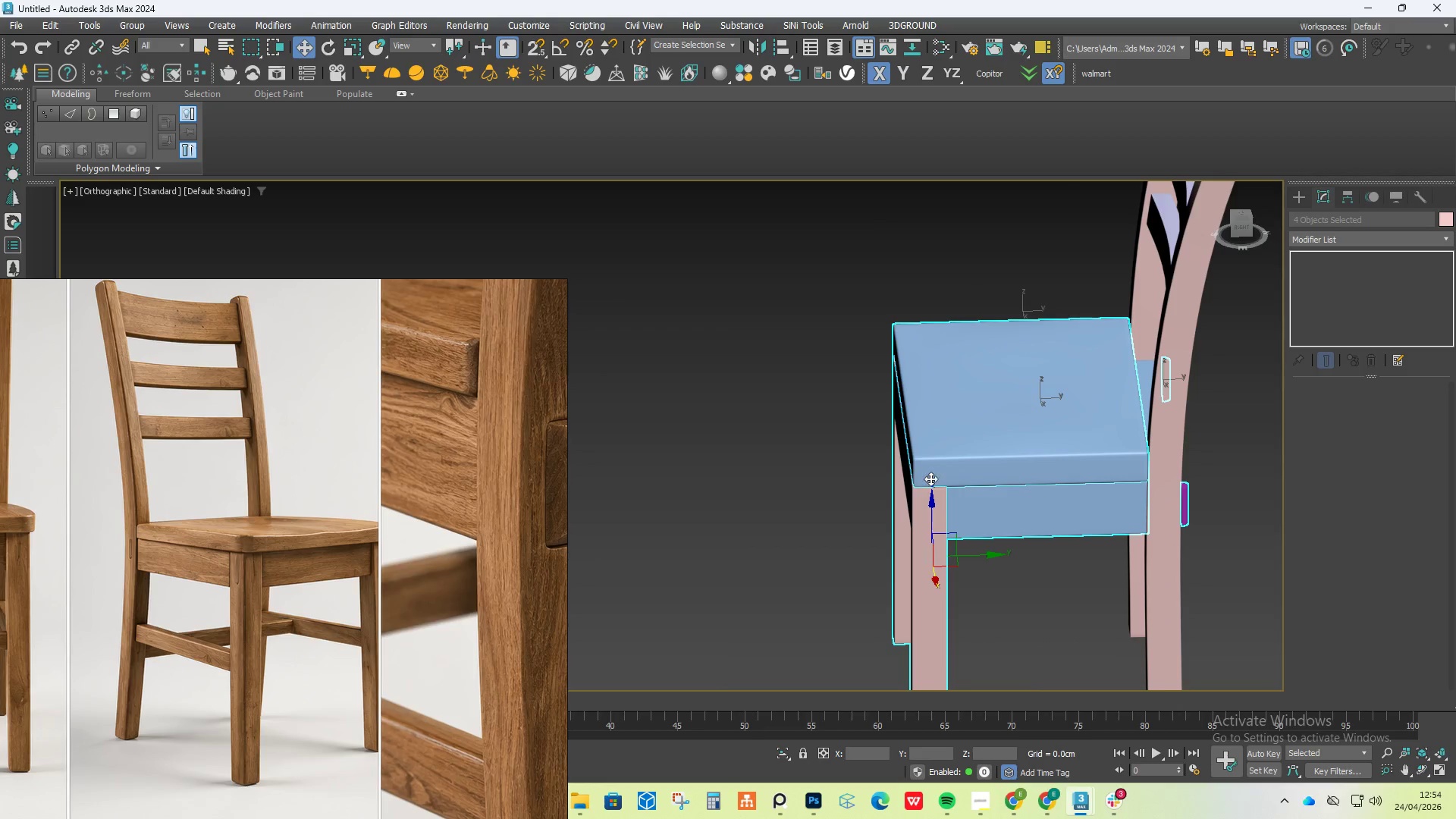 
hold_key(key=AltLeft, duration=0.34)
 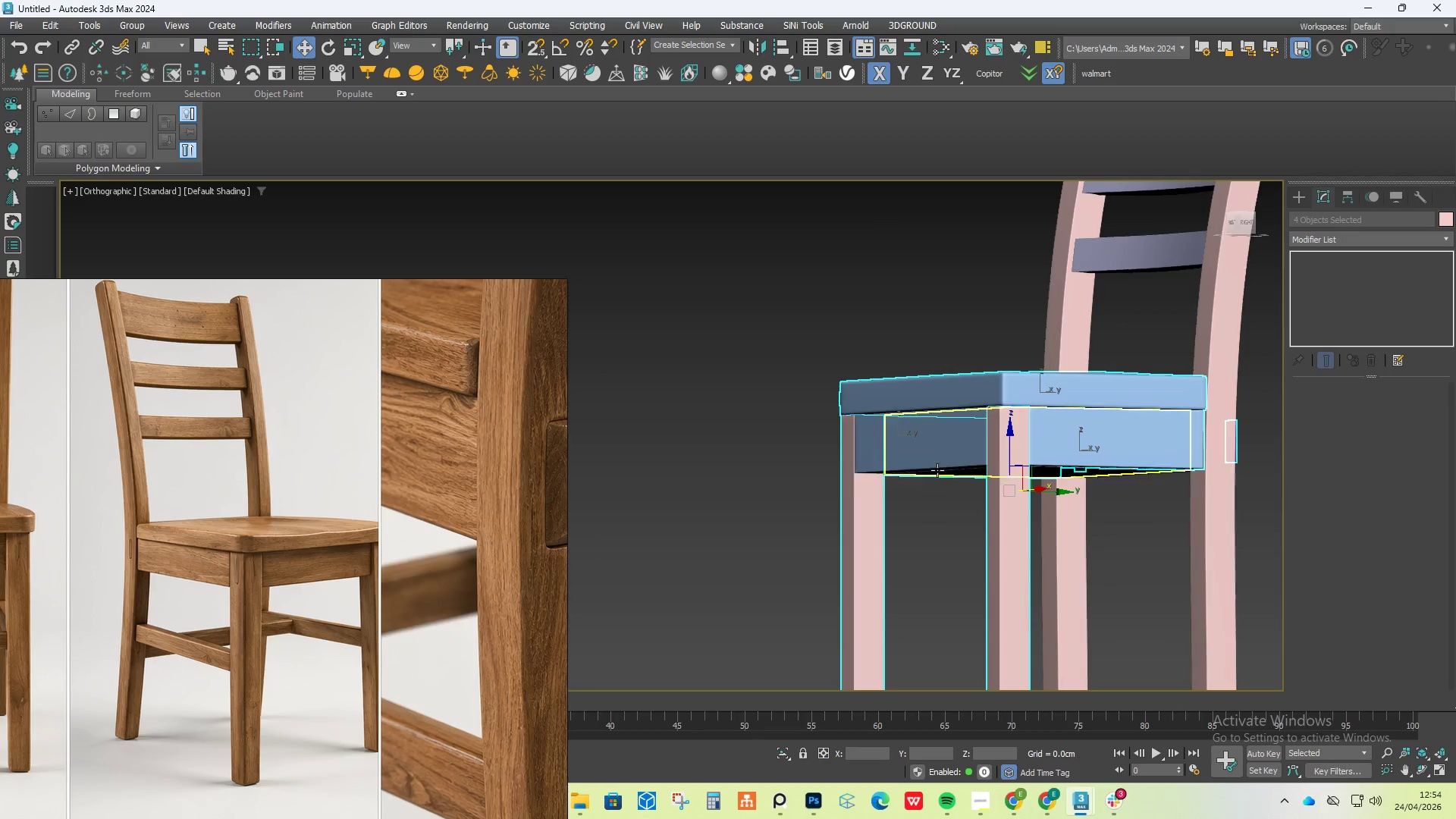 
hold_key(key=ControlLeft, duration=0.83)
left_click([934, 463])
 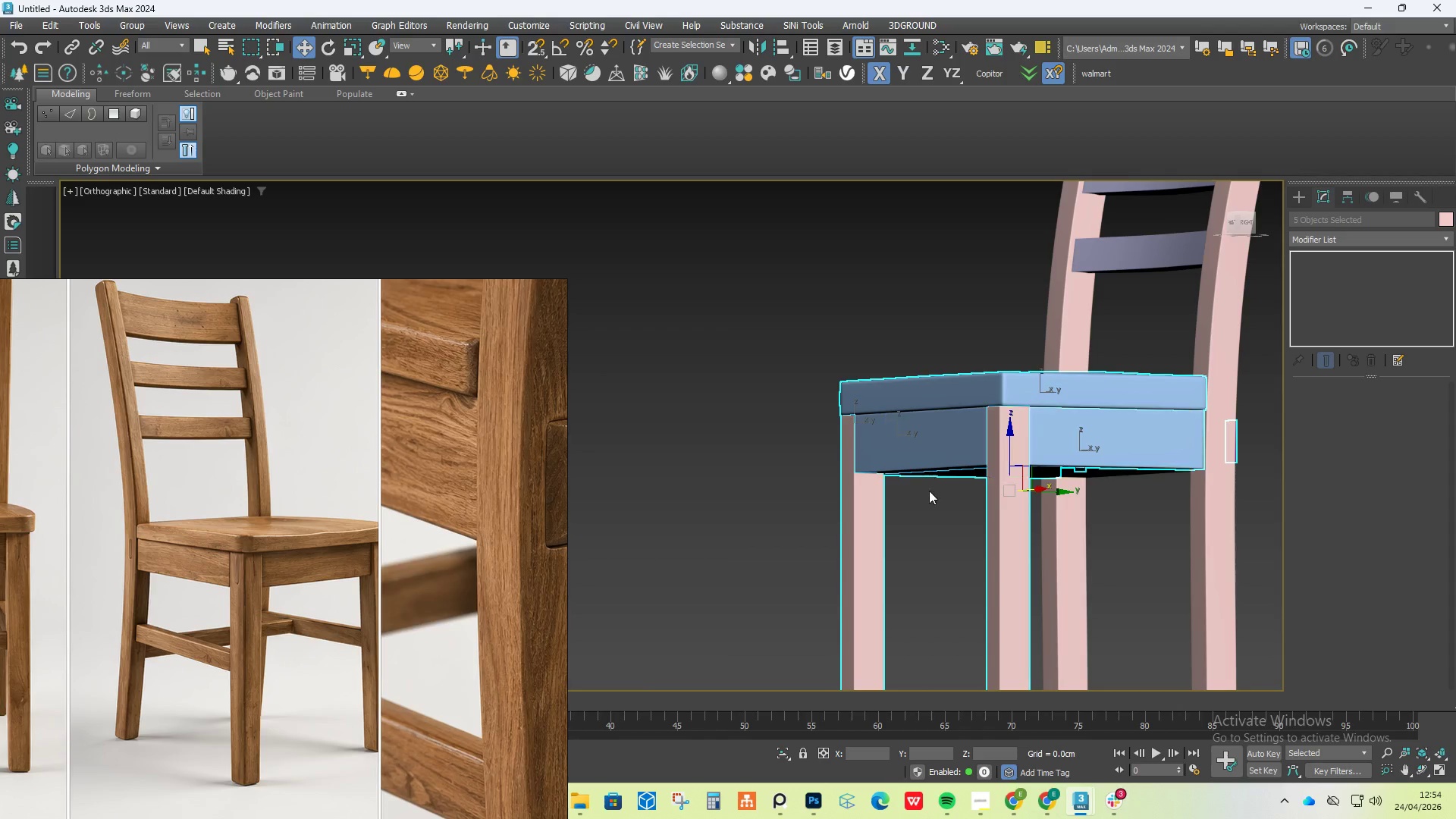 
hold_key(key=AltLeft, duration=0.8)
 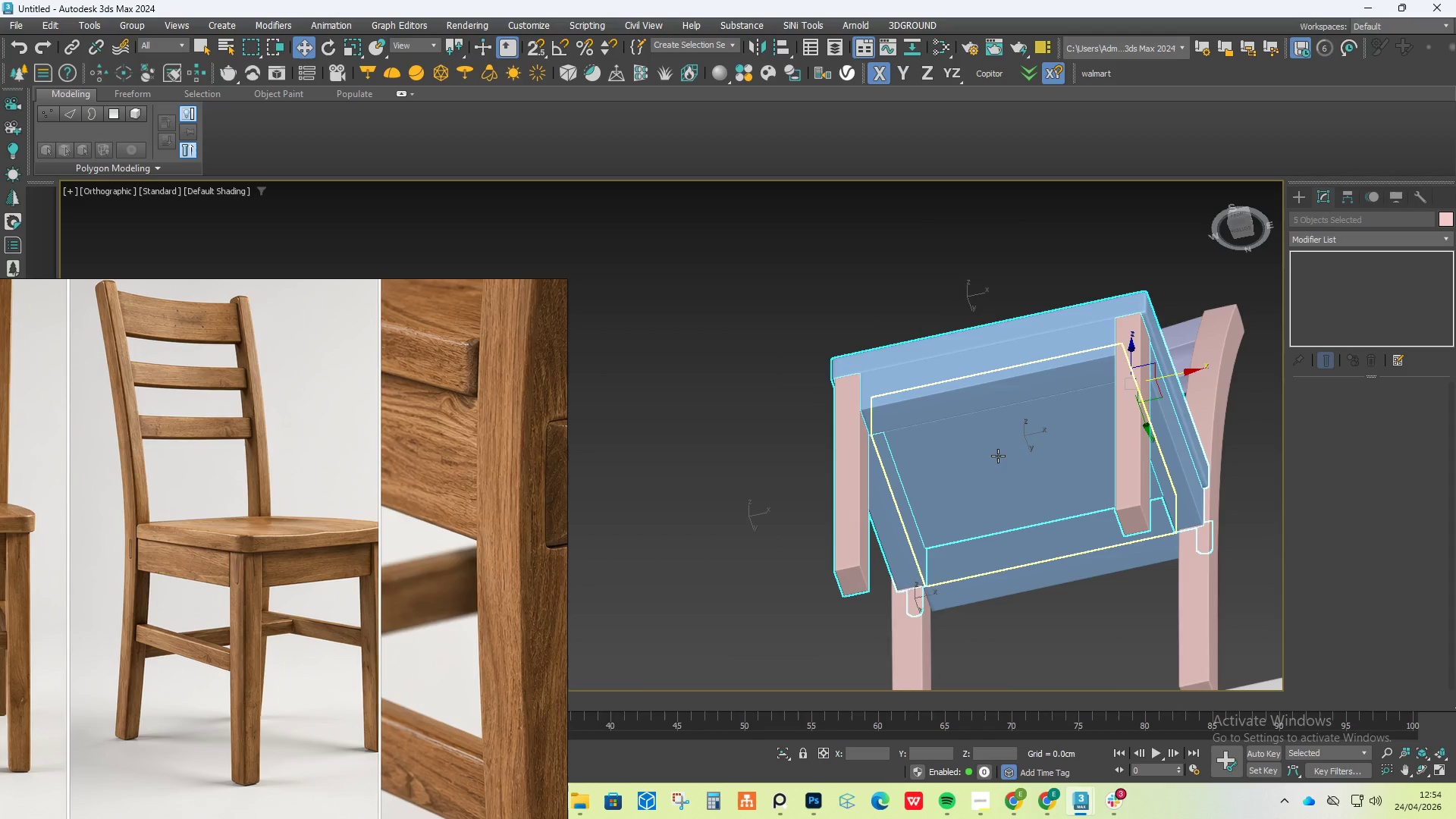 
hold_key(key=ControlLeft, duration=1.31)
left_click([998, 456])
 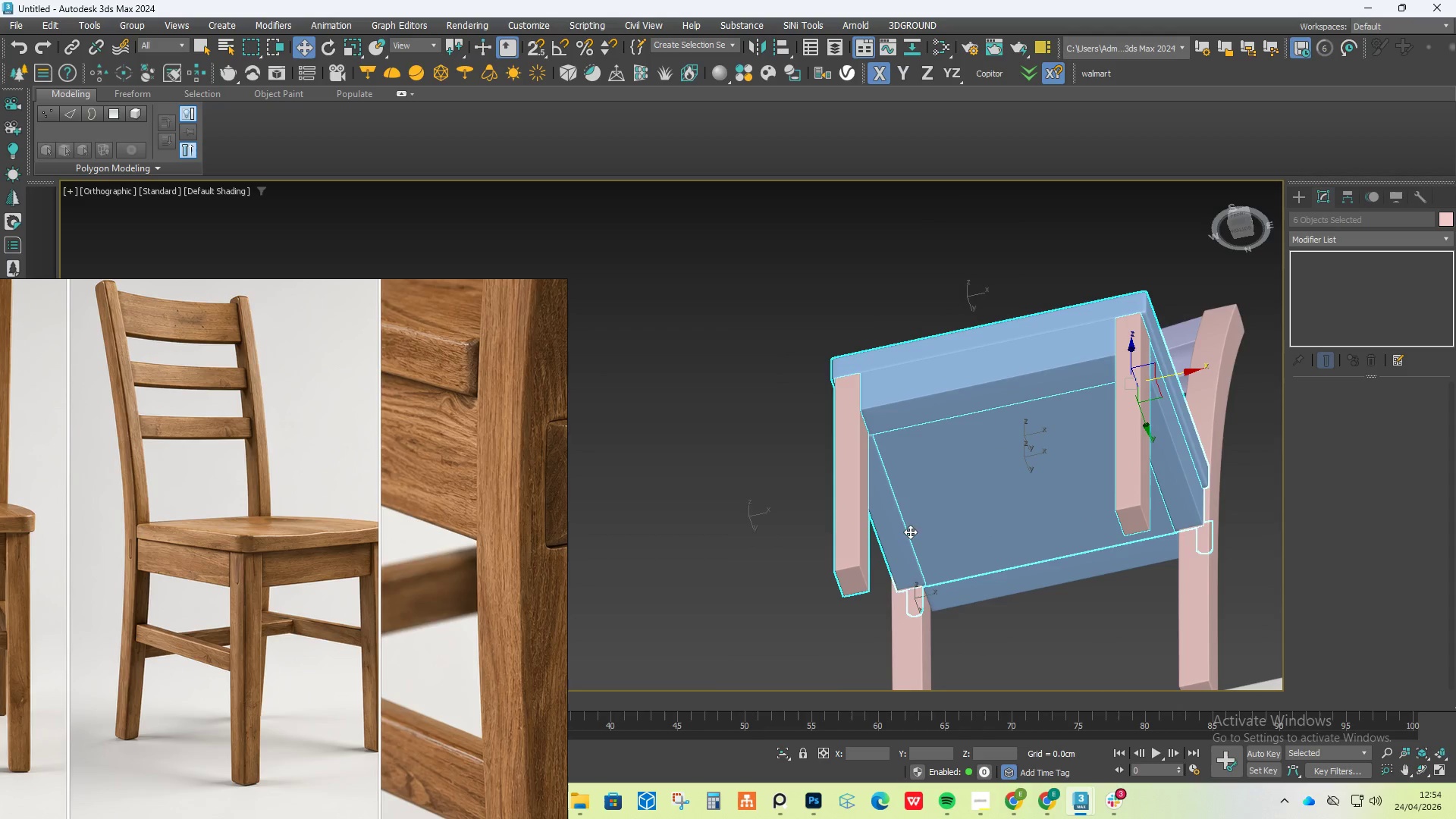 
hold_key(key=AltLeft, duration=0.7)
 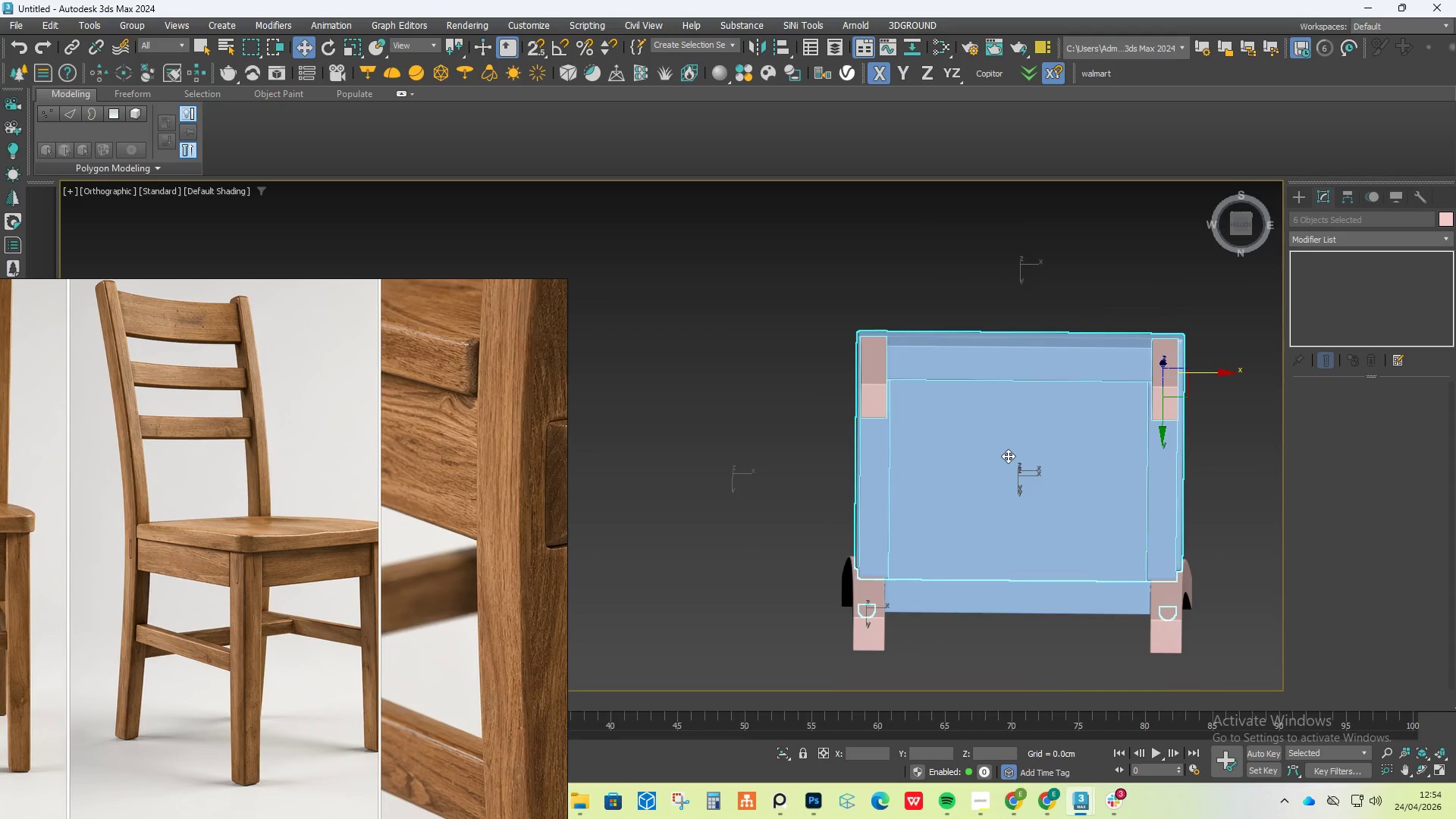 
left_click([1008, 456])
 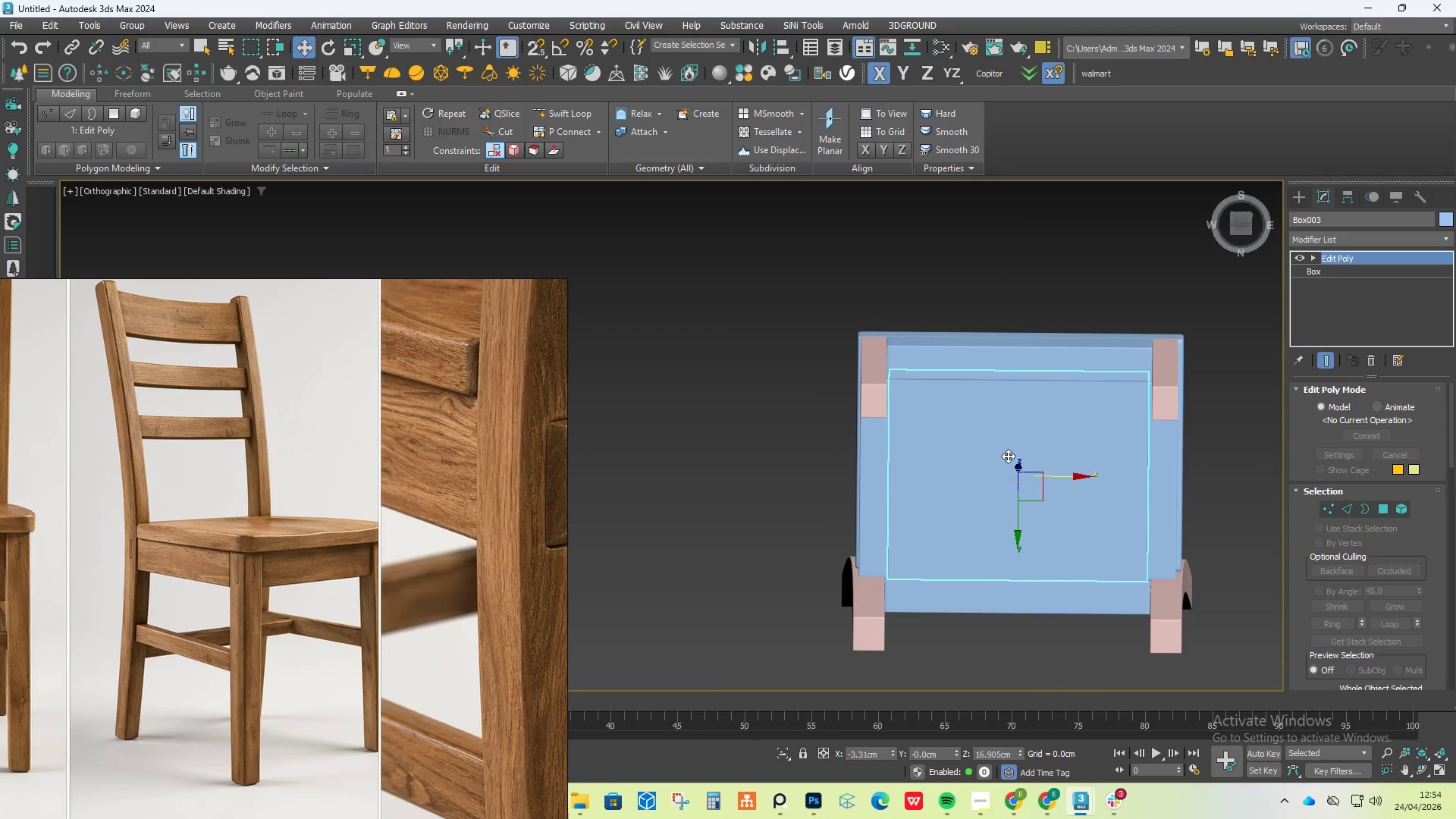 
key(Delete)
 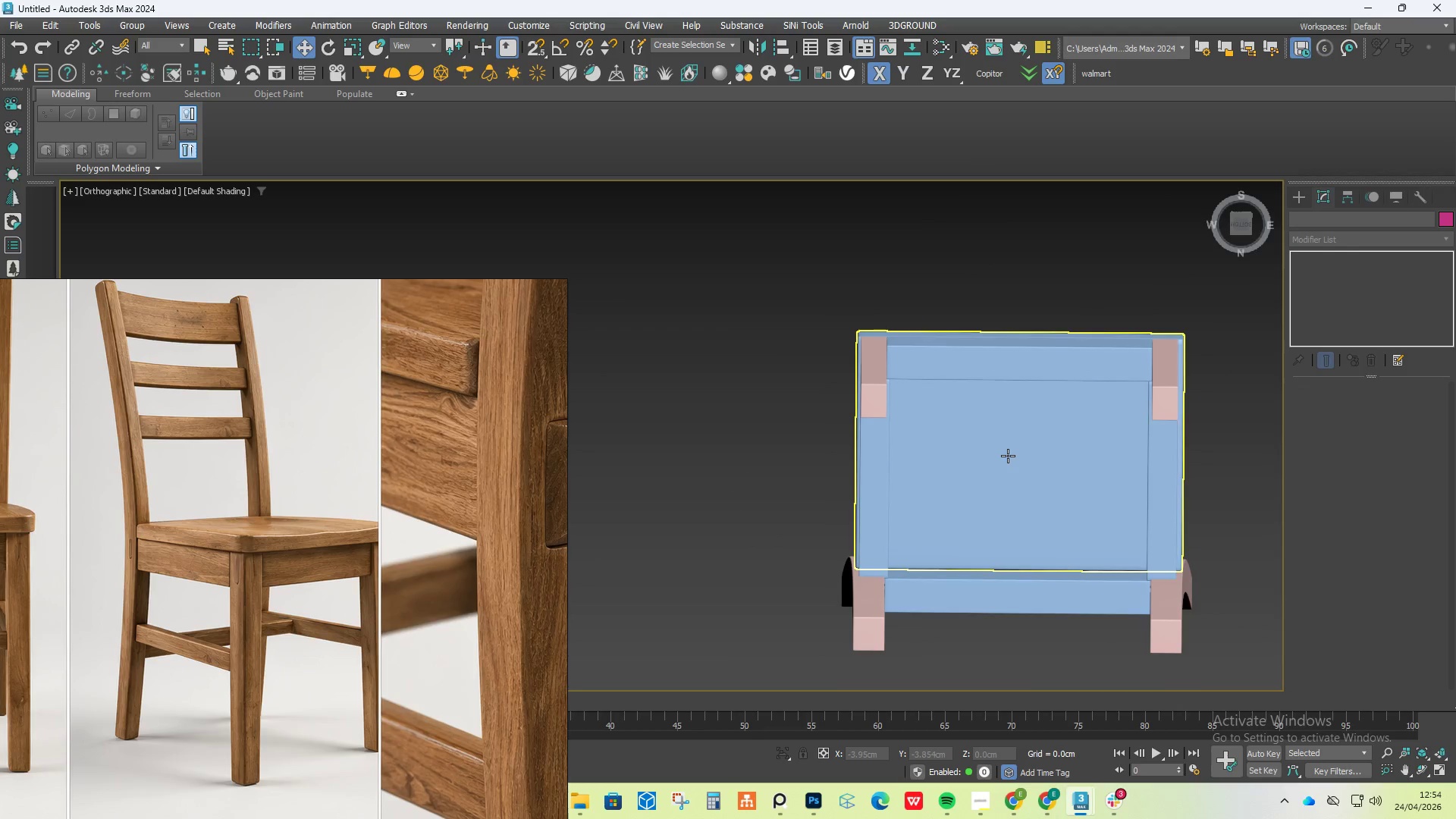 
hold_key(key=AltLeft, duration=1.72)
scroll: coordinate [983, 492], scroll_direction: down, amount: 1.0
 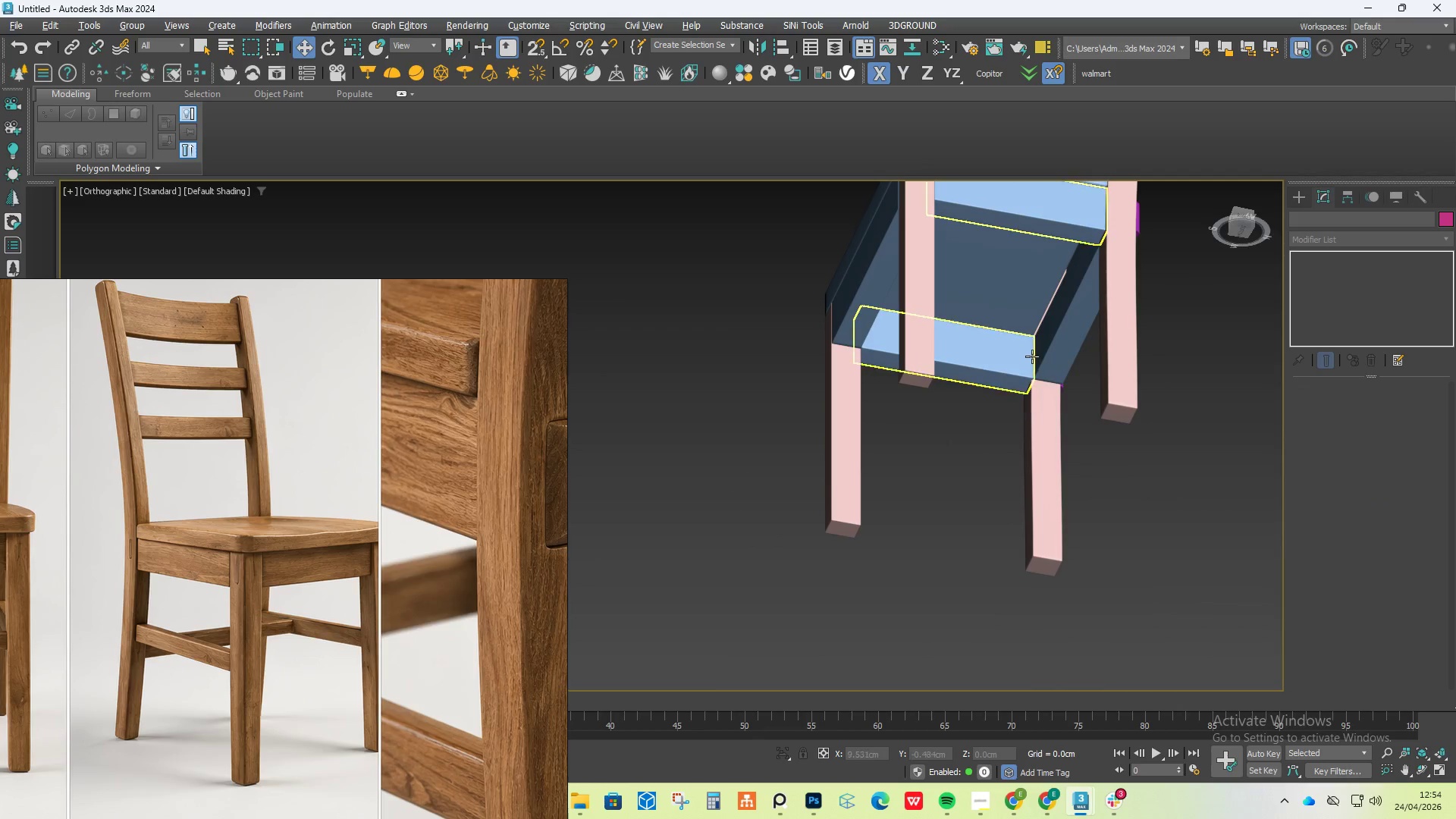 
left_click([1025, 305])
 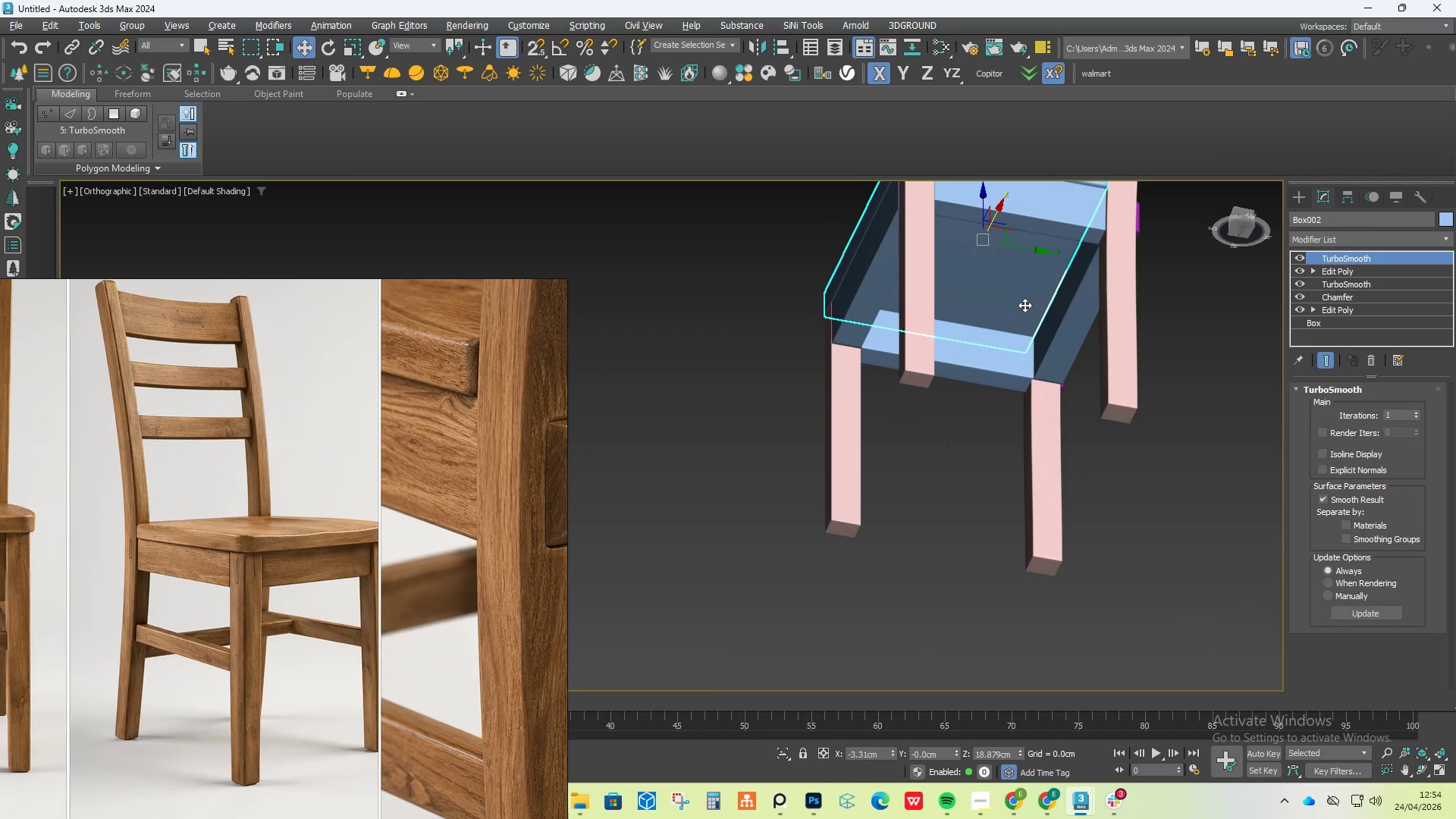 
hold_key(key=AltLeft, duration=10.64)
 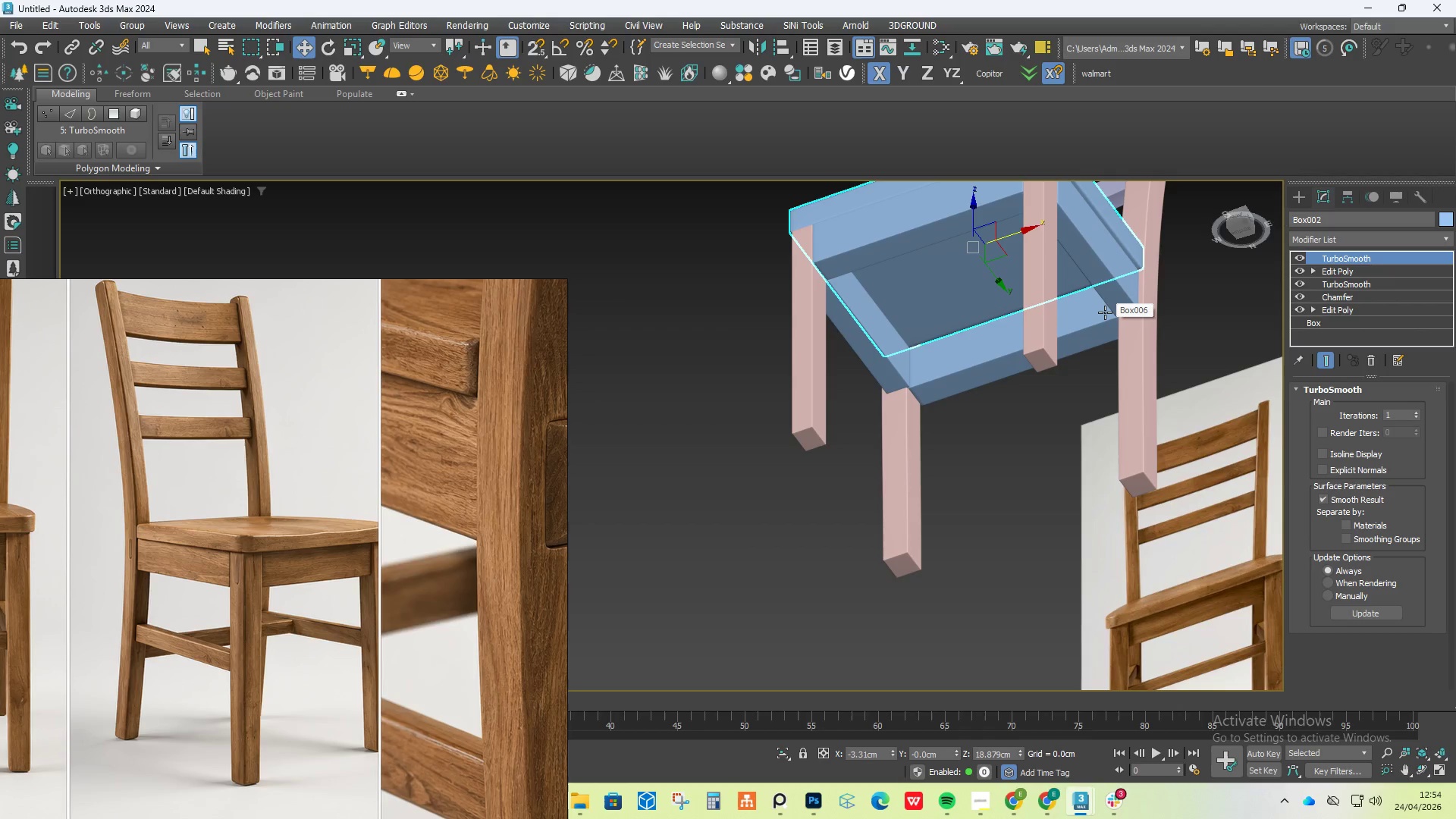 
scroll: coordinate [1159, 378], scroll_direction: down, amount: 1.0
 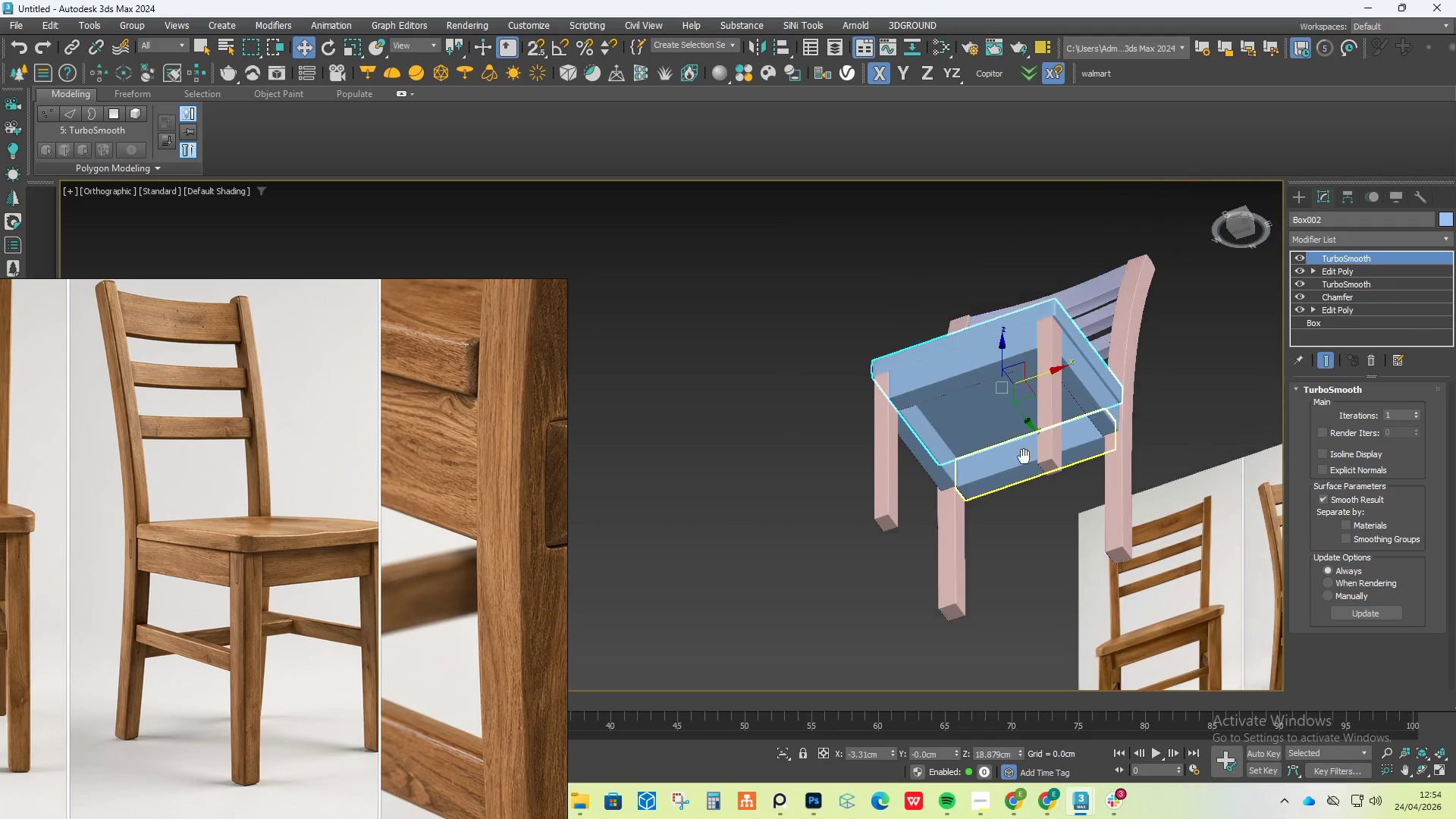 
hold_key(key=AltLeft, duration=0.44)
 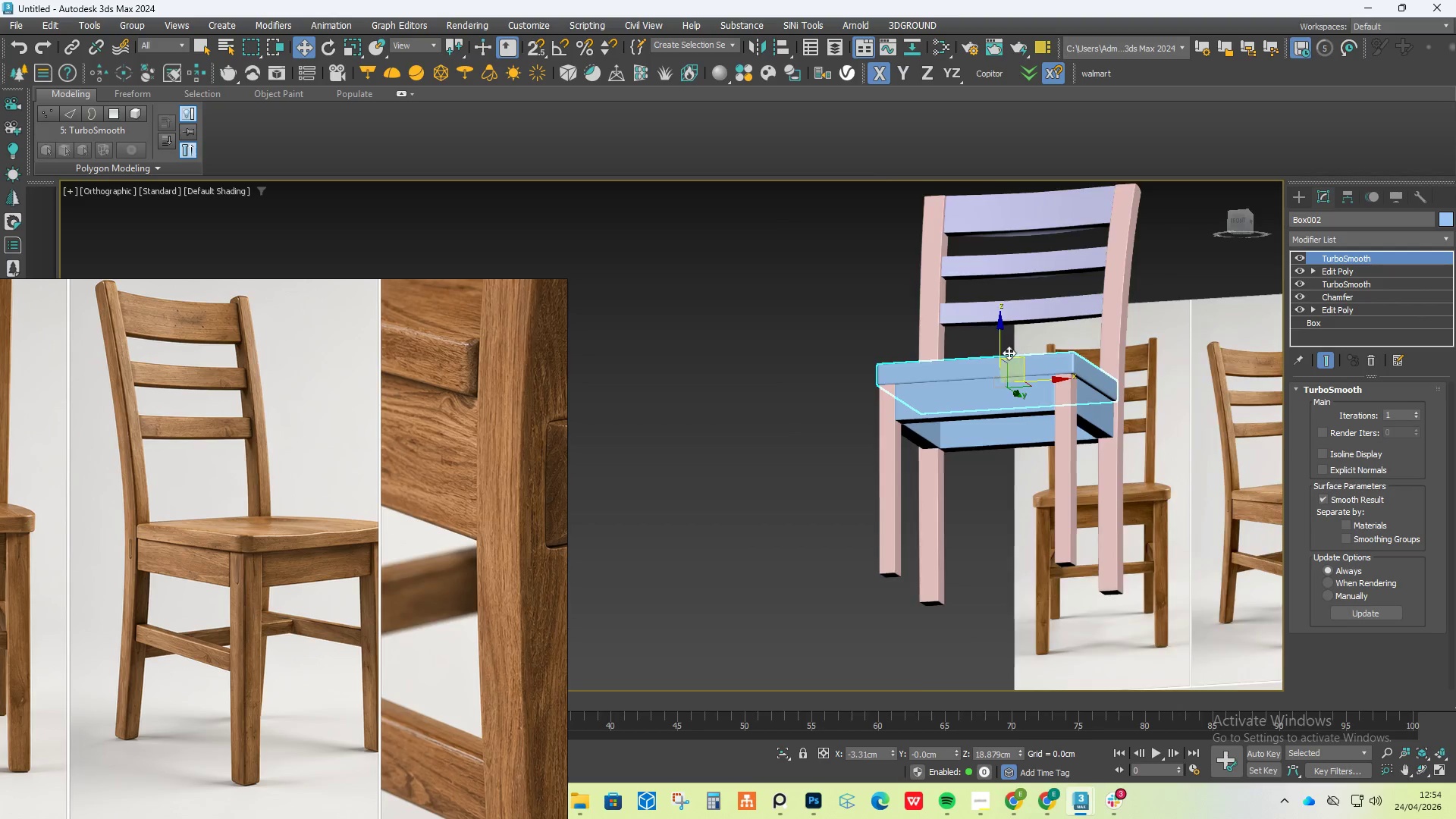 
scroll: coordinate [1008, 351], scroll_direction: up, amount: 2.0
 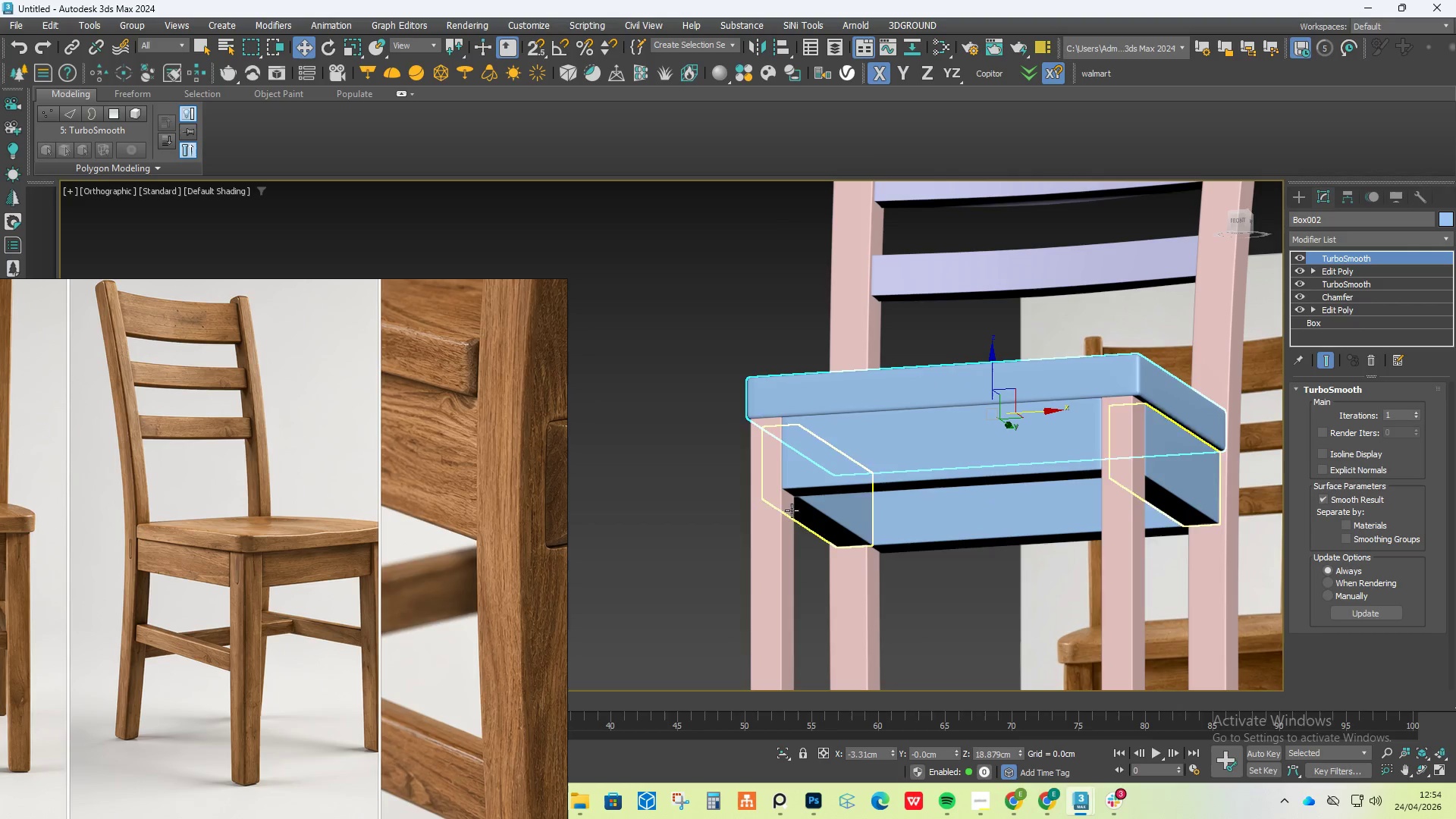 
left_click([782, 516])
 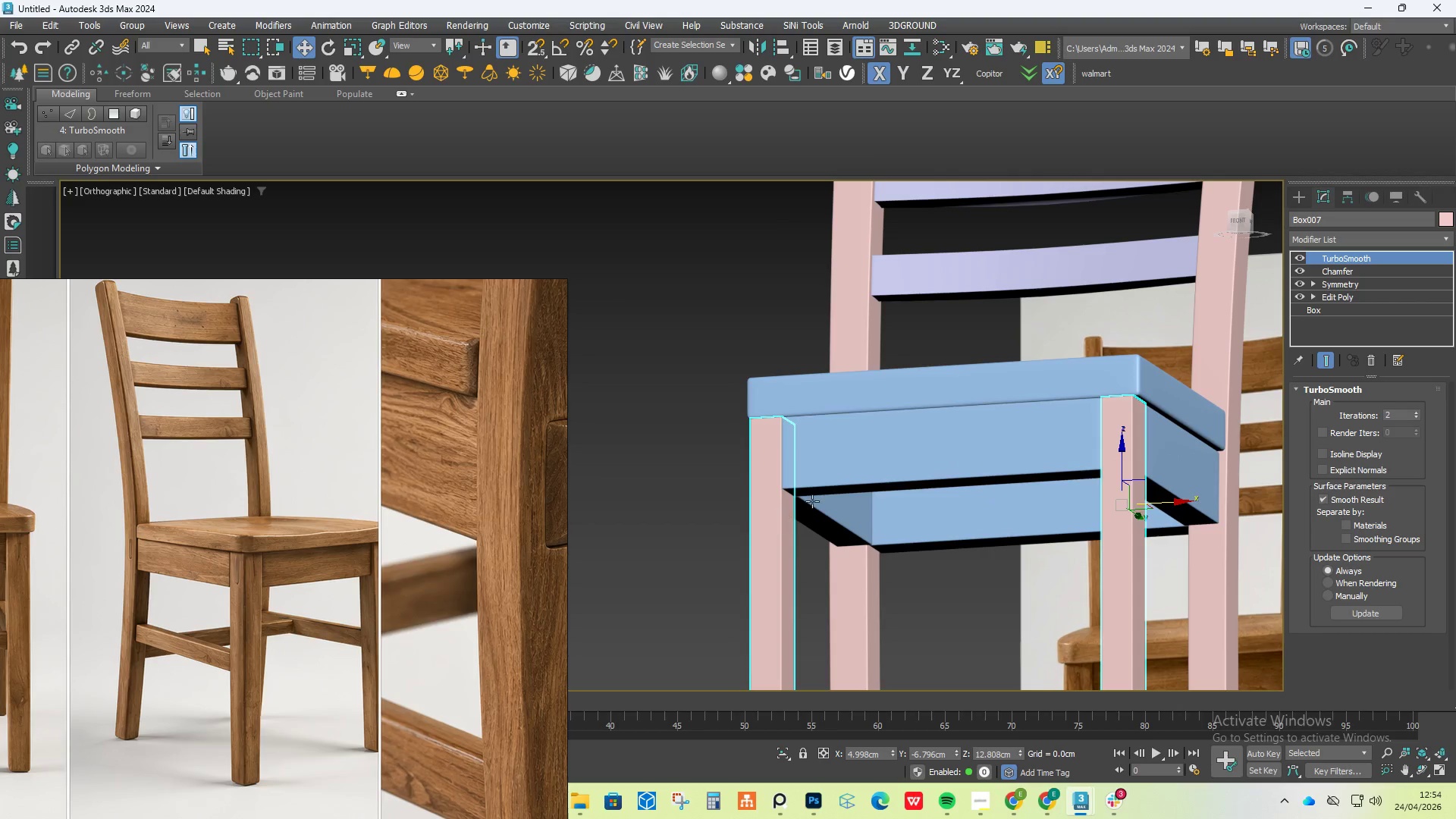 
hold_key(key=ControlLeft, duration=5.39)
double_click([850, 472])
 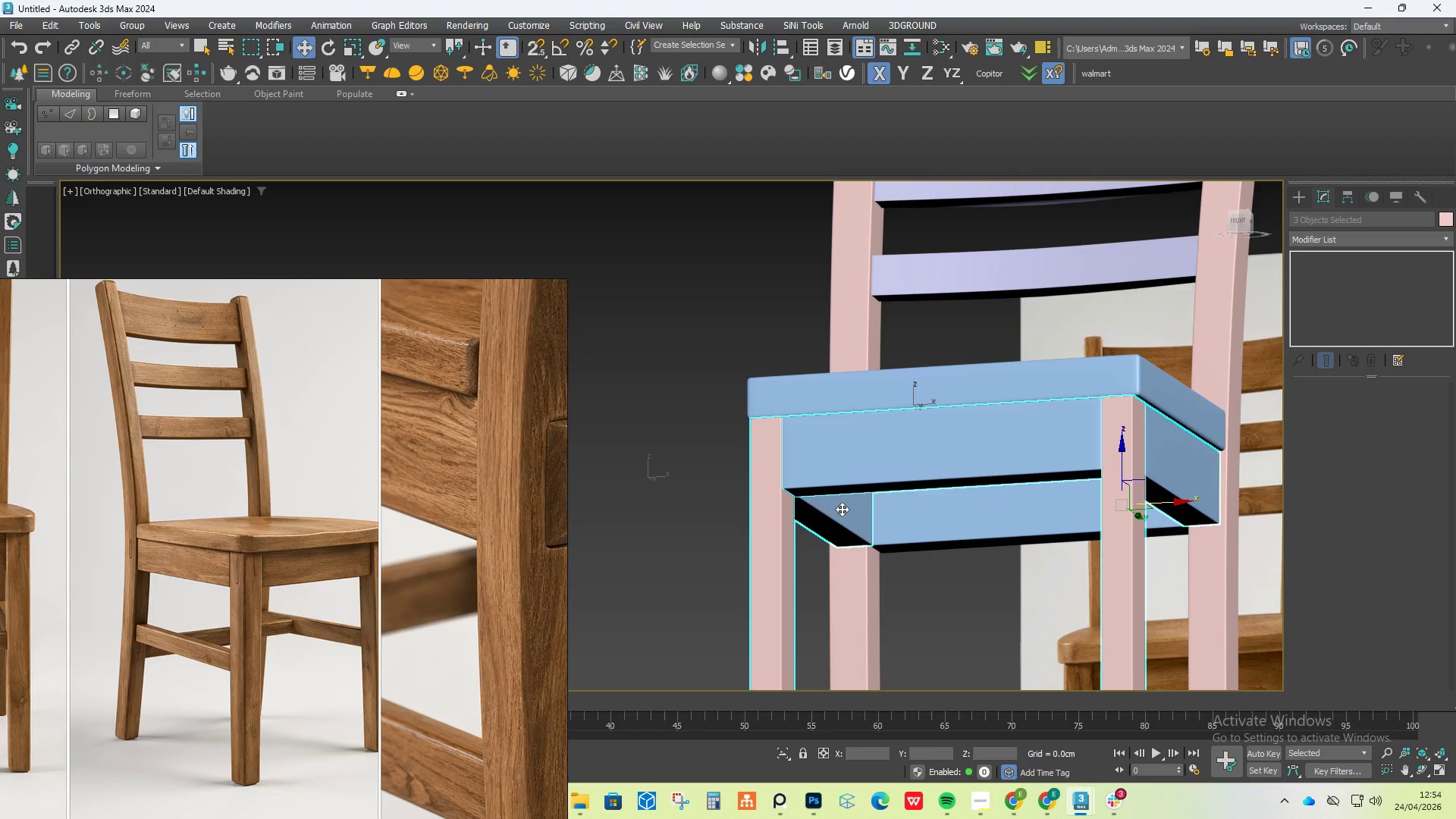 
double_click([921, 519])
 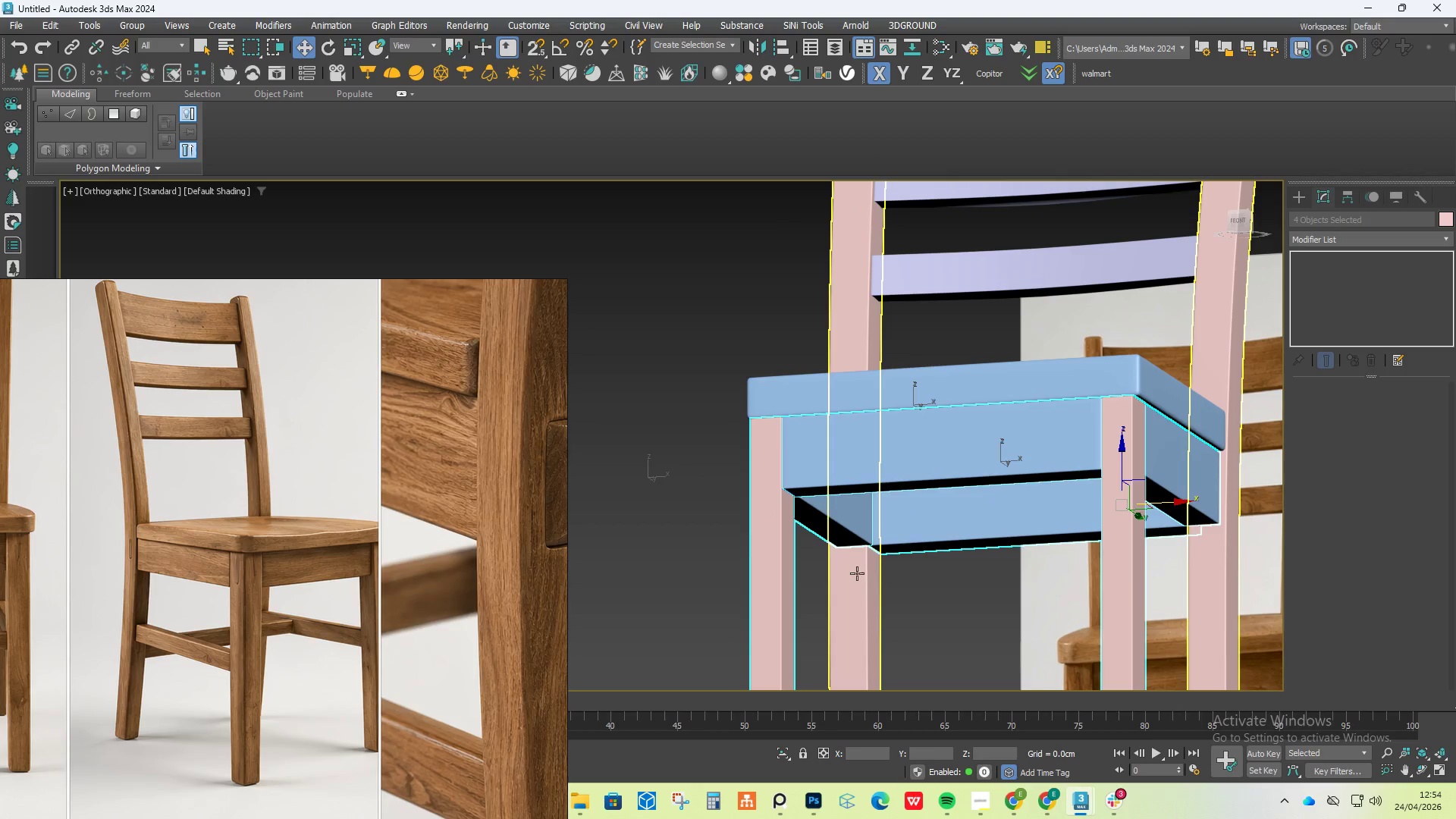 
triple_click([857, 573])
 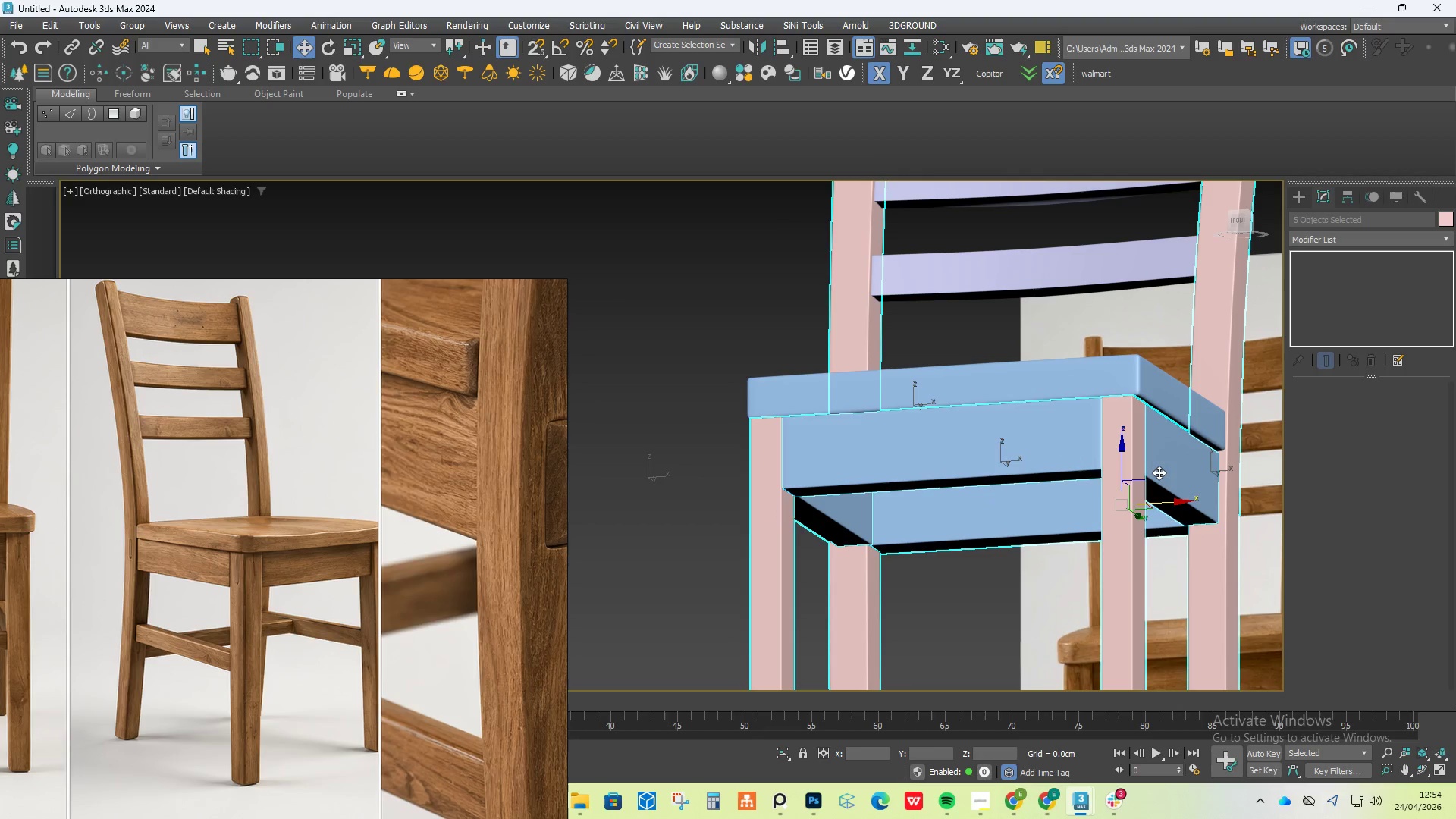 
left_click([1159, 472])
 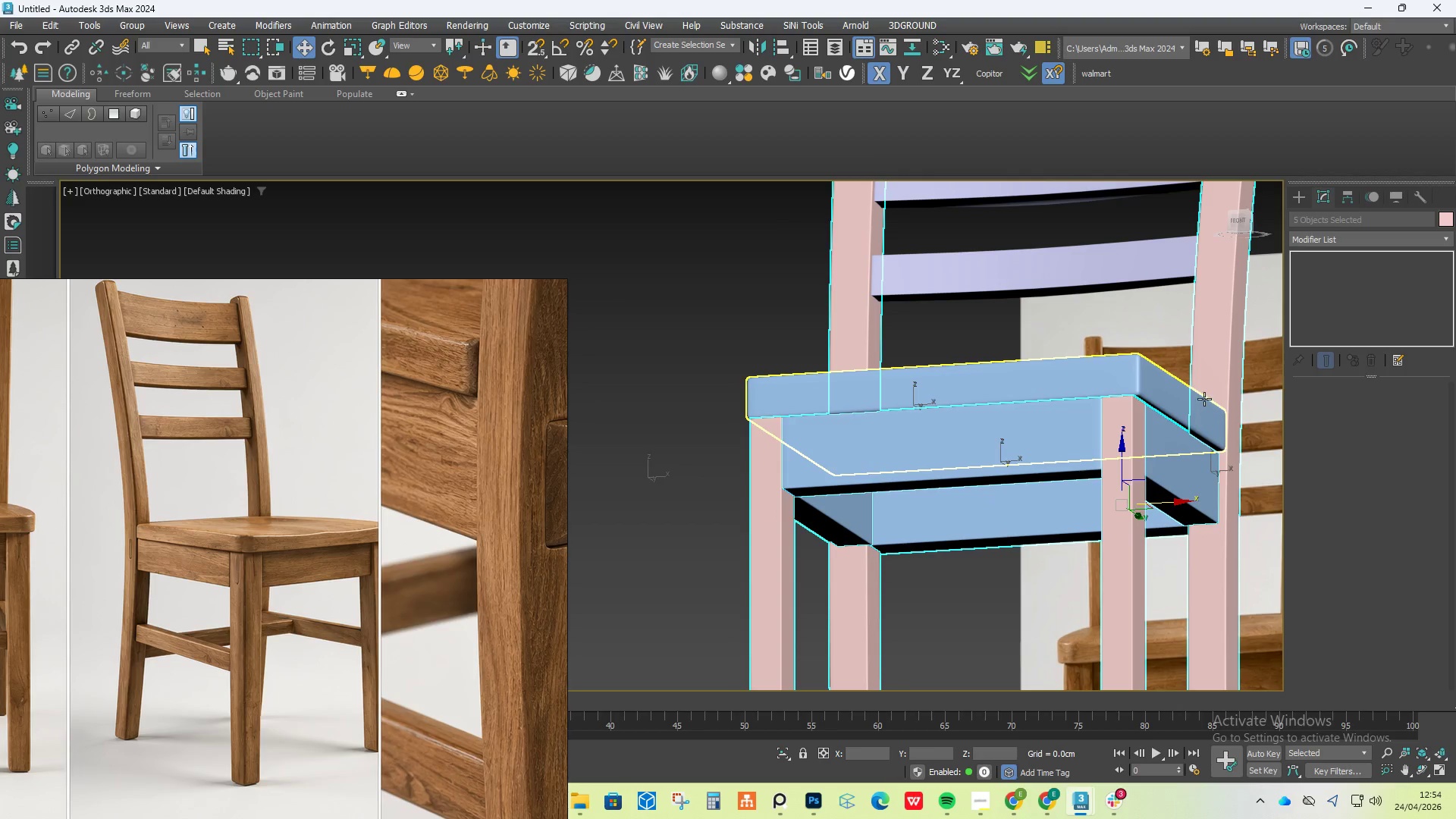 
left_click([1204, 399])
 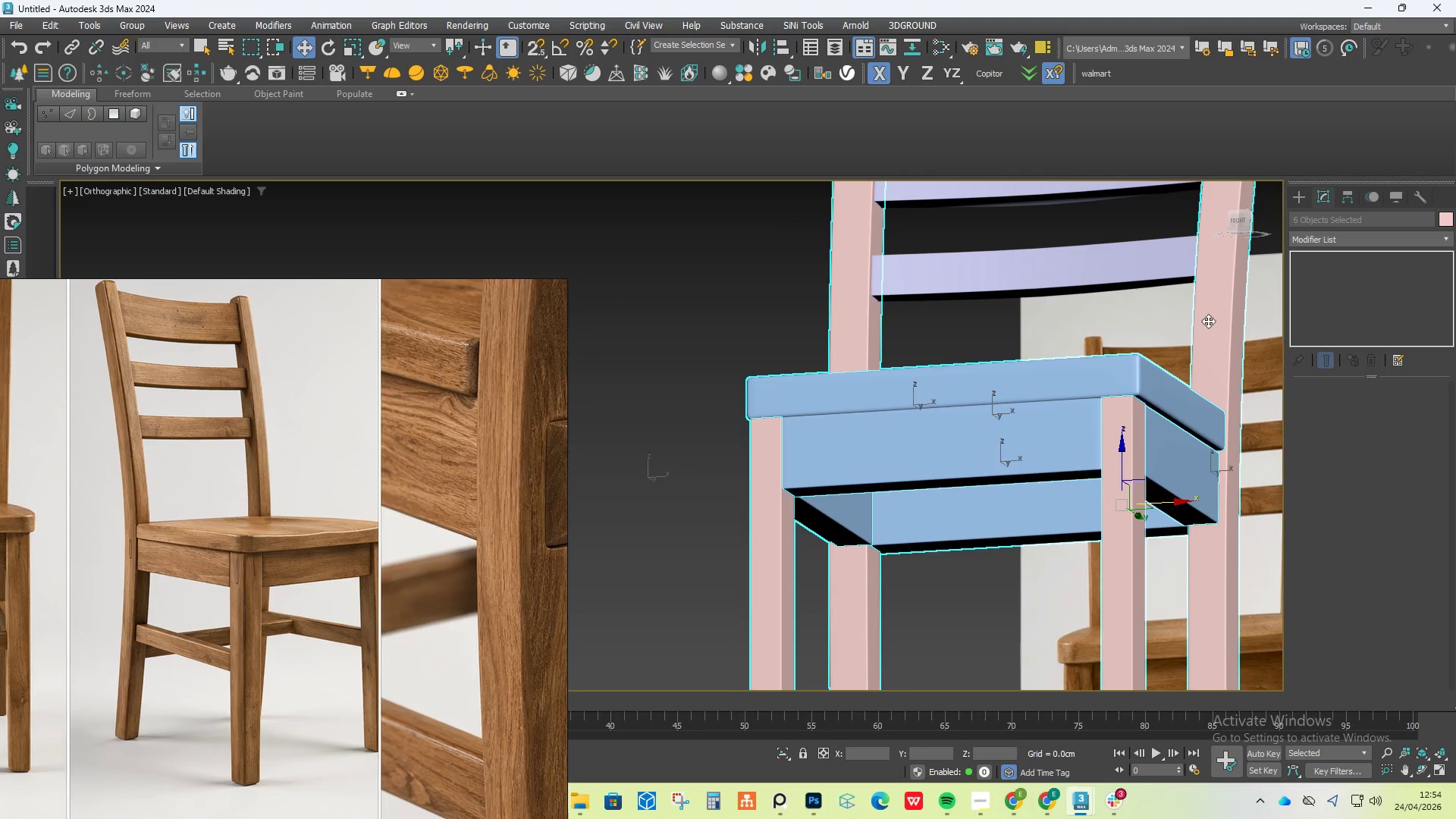 
left_click([1106, 274])
 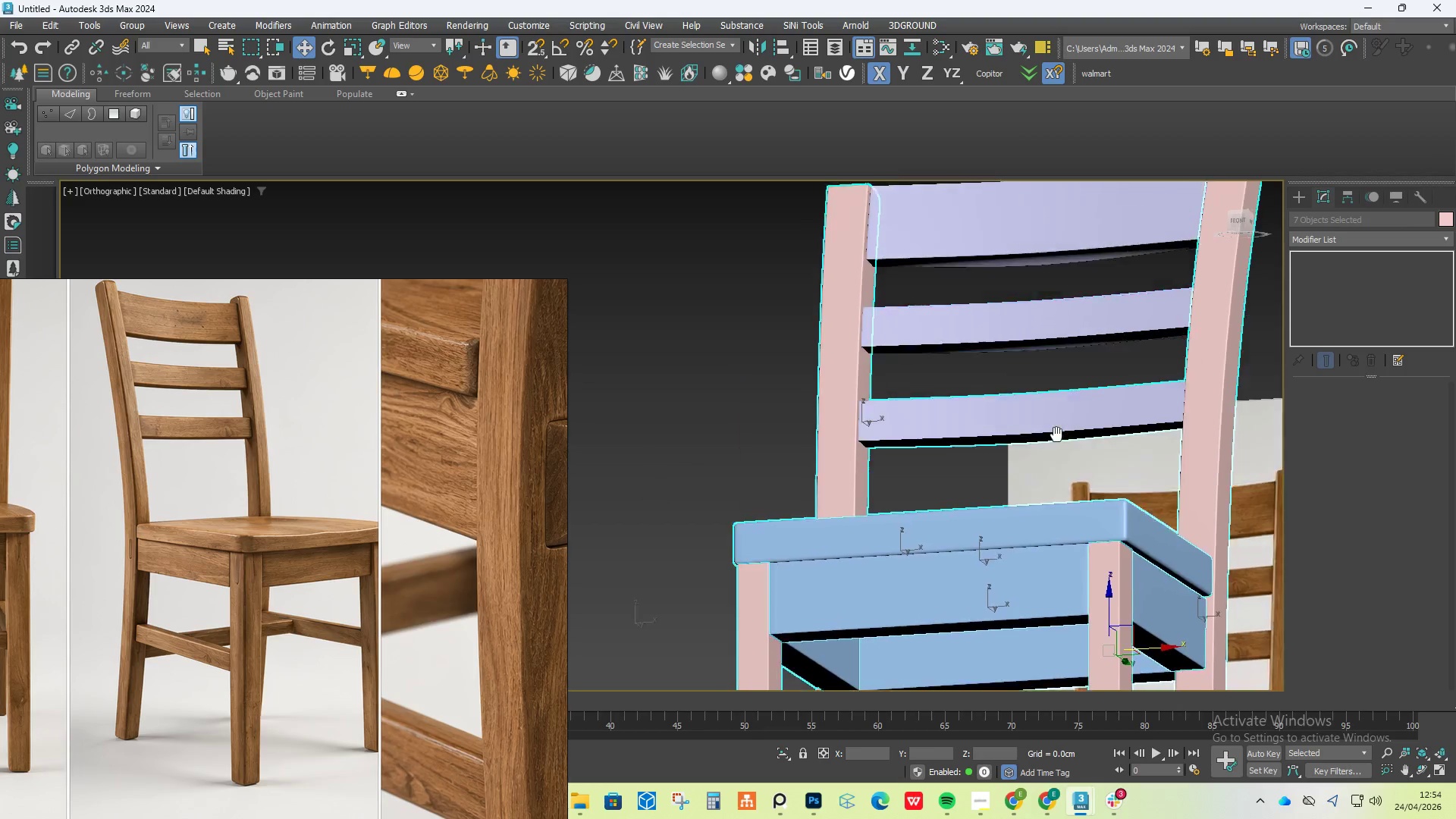 
hold_key(key=ControlLeft, duration=1.12)
left_click([1029, 362])
 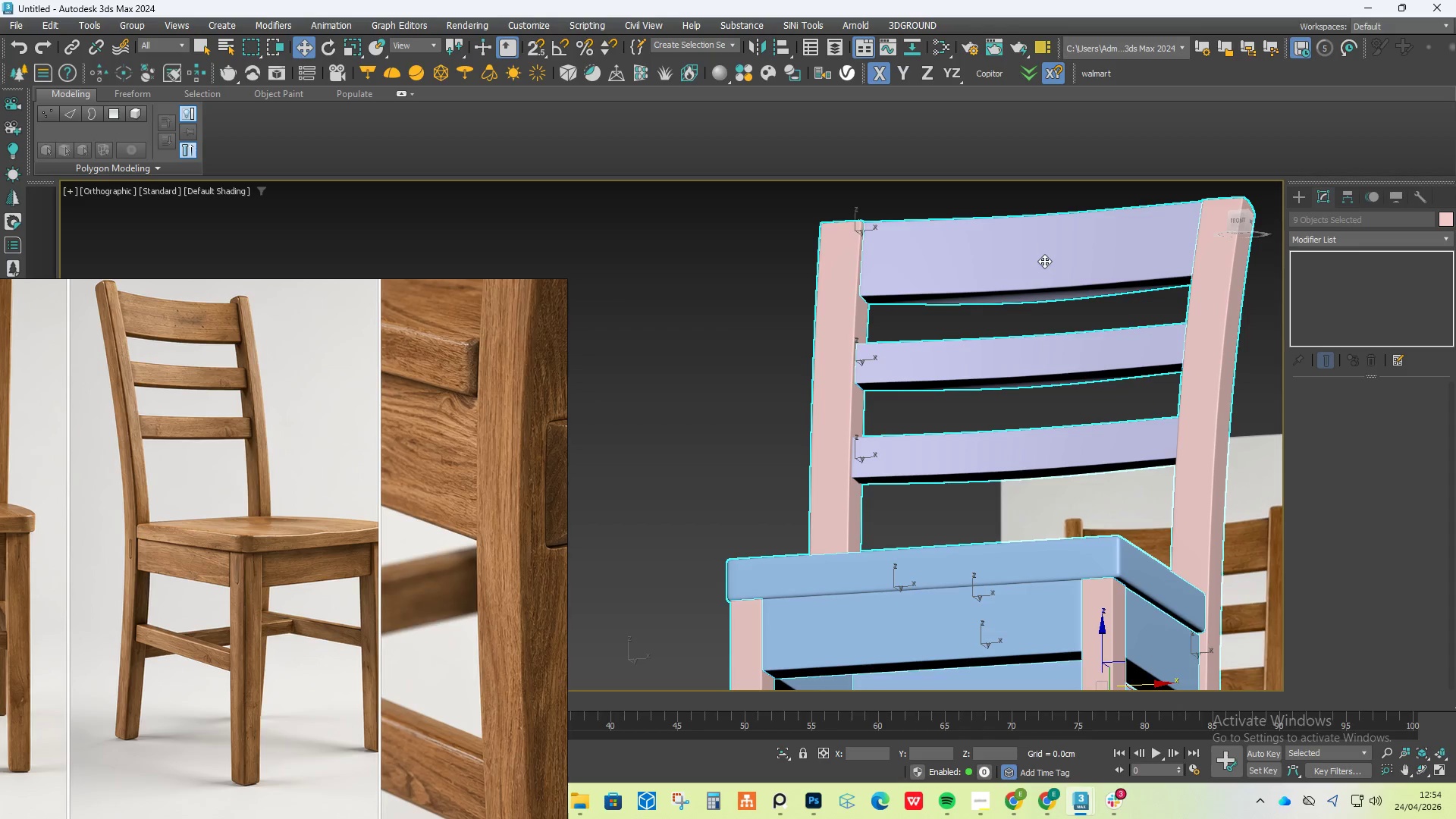 
scroll: coordinate [1037, 268], scroll_direction: down, amount: 2.0
 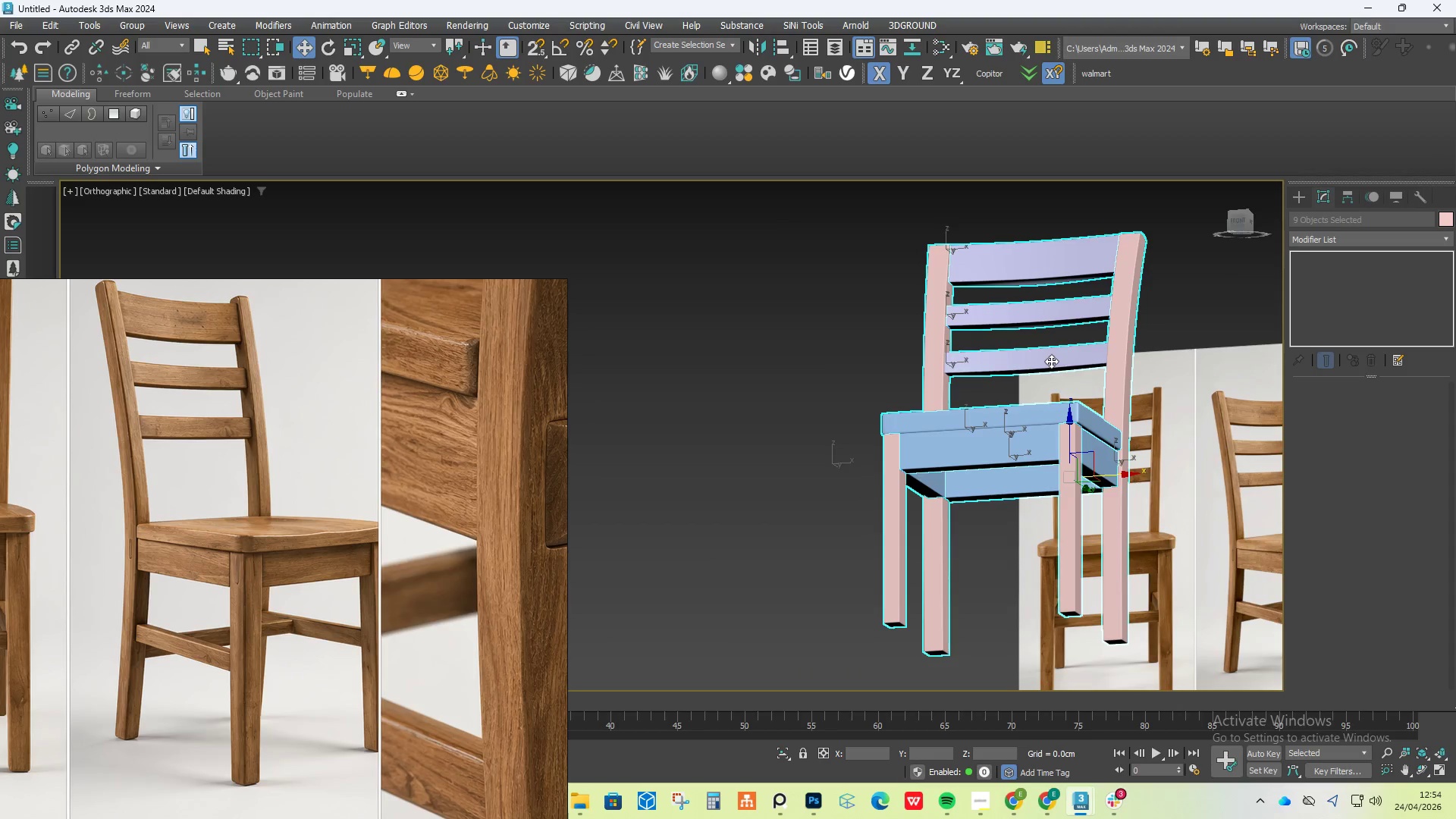 
hold_key(key=AltLeft, duration=0.61)
 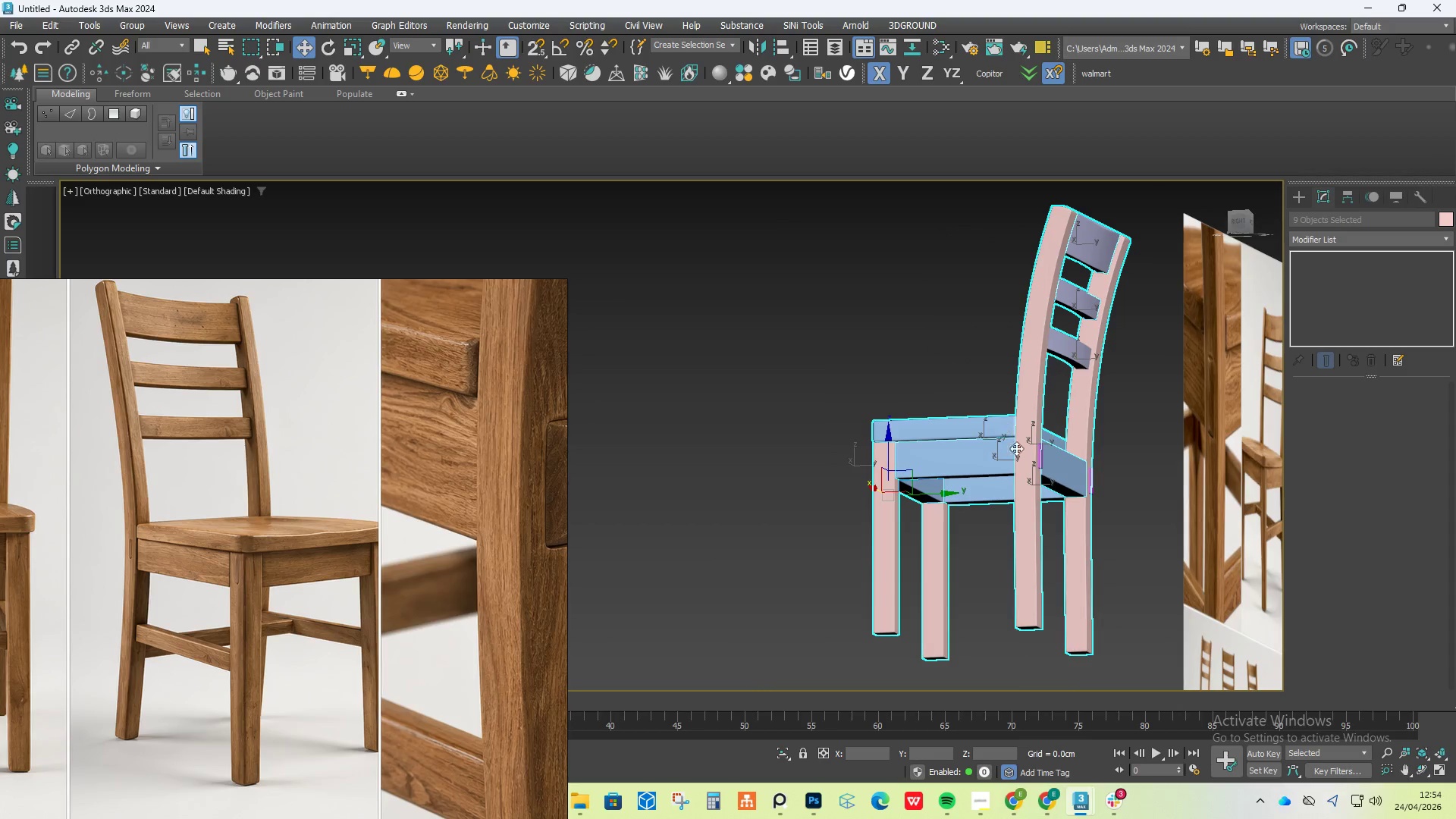 
hold_key(key=ControlLeft, duration=0.97)
 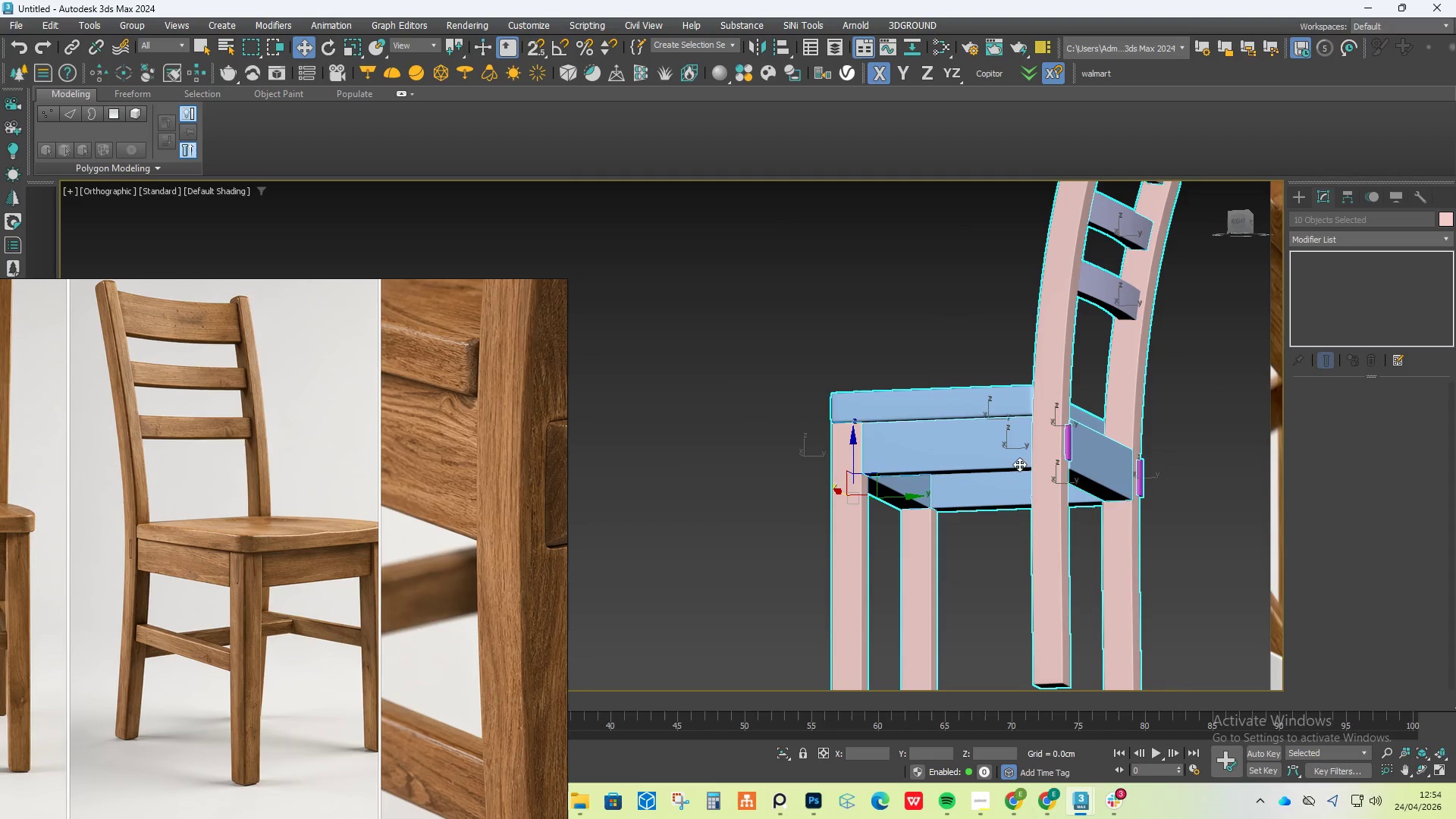 
scroll: coordinate [1024, 460], scroll_direction: up, amount: 3.0
 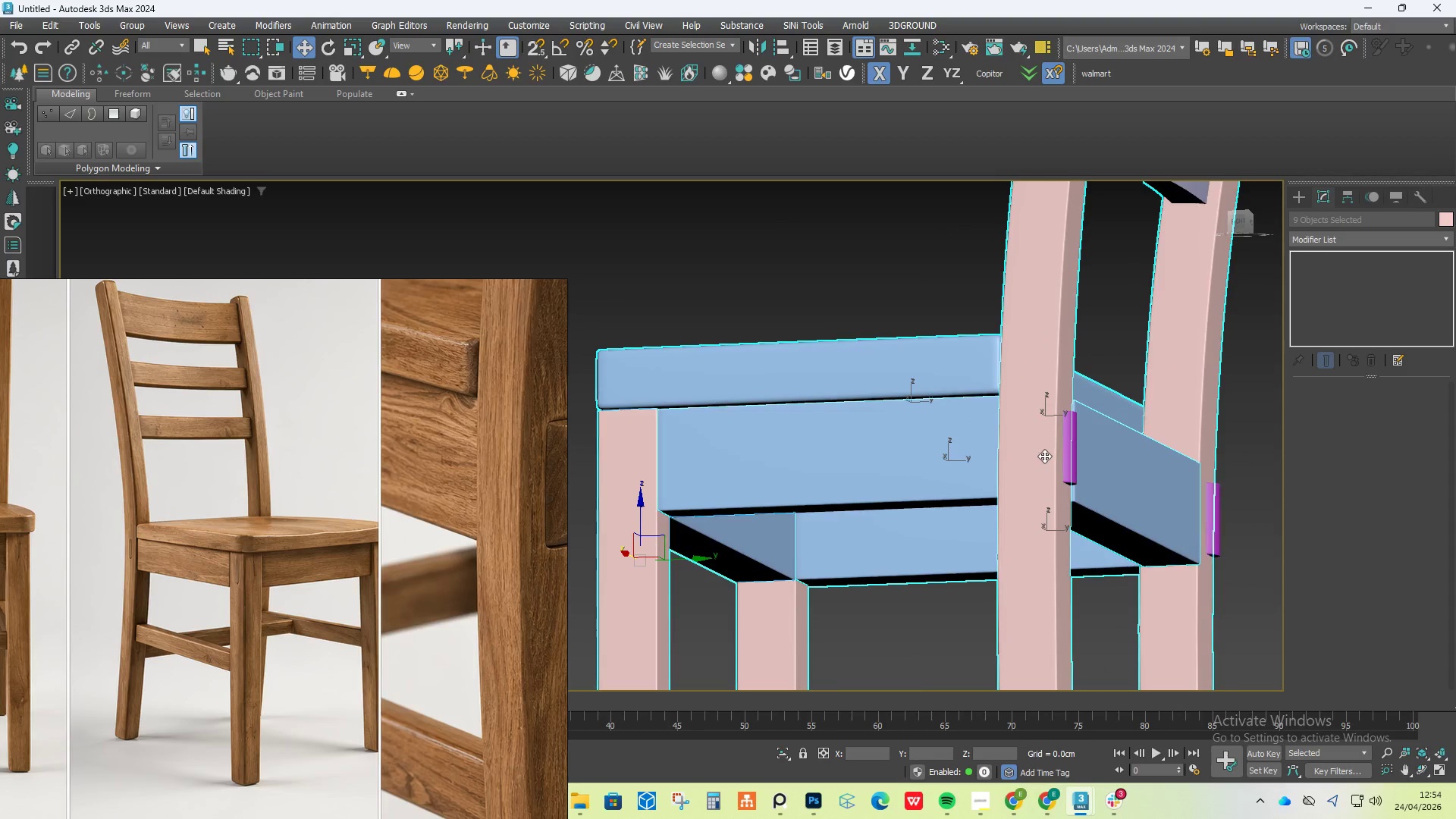 
left_click([1070, 448])
 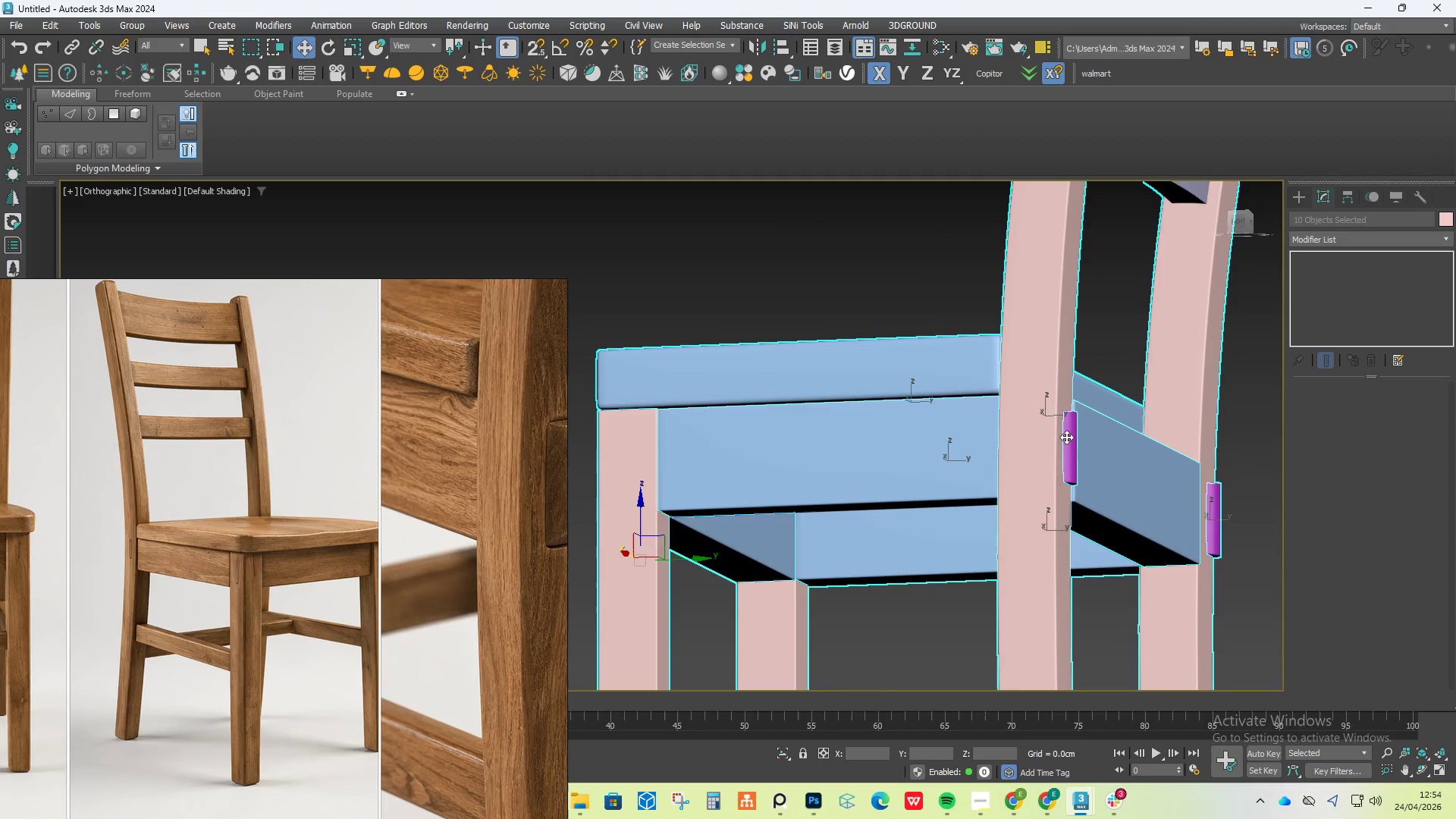 
hold_key(key=AltLeft, duration=1.17)
 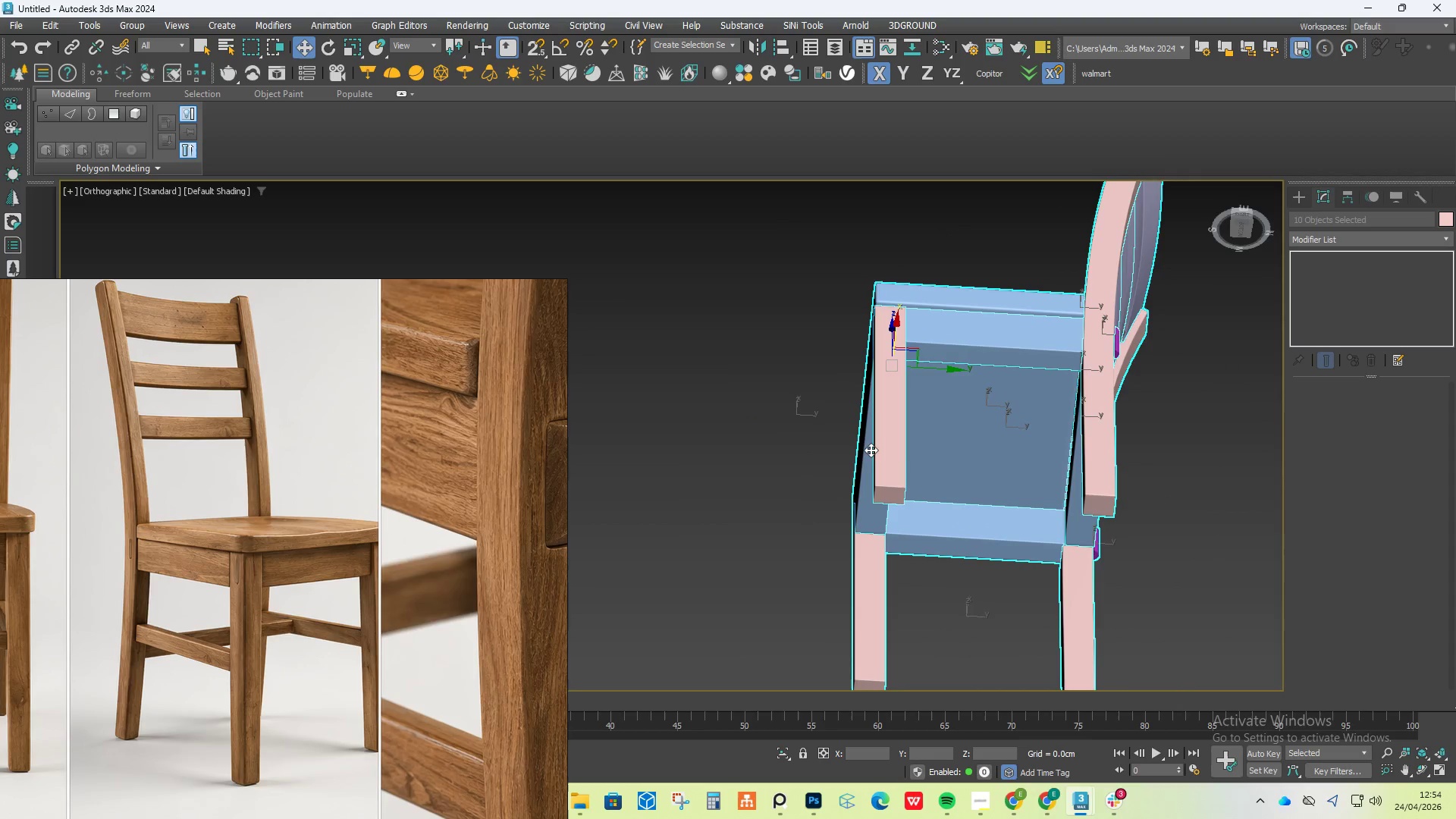 
scroll: coordinate [1065, 436], scroll_direction: down, amount: 2.0
 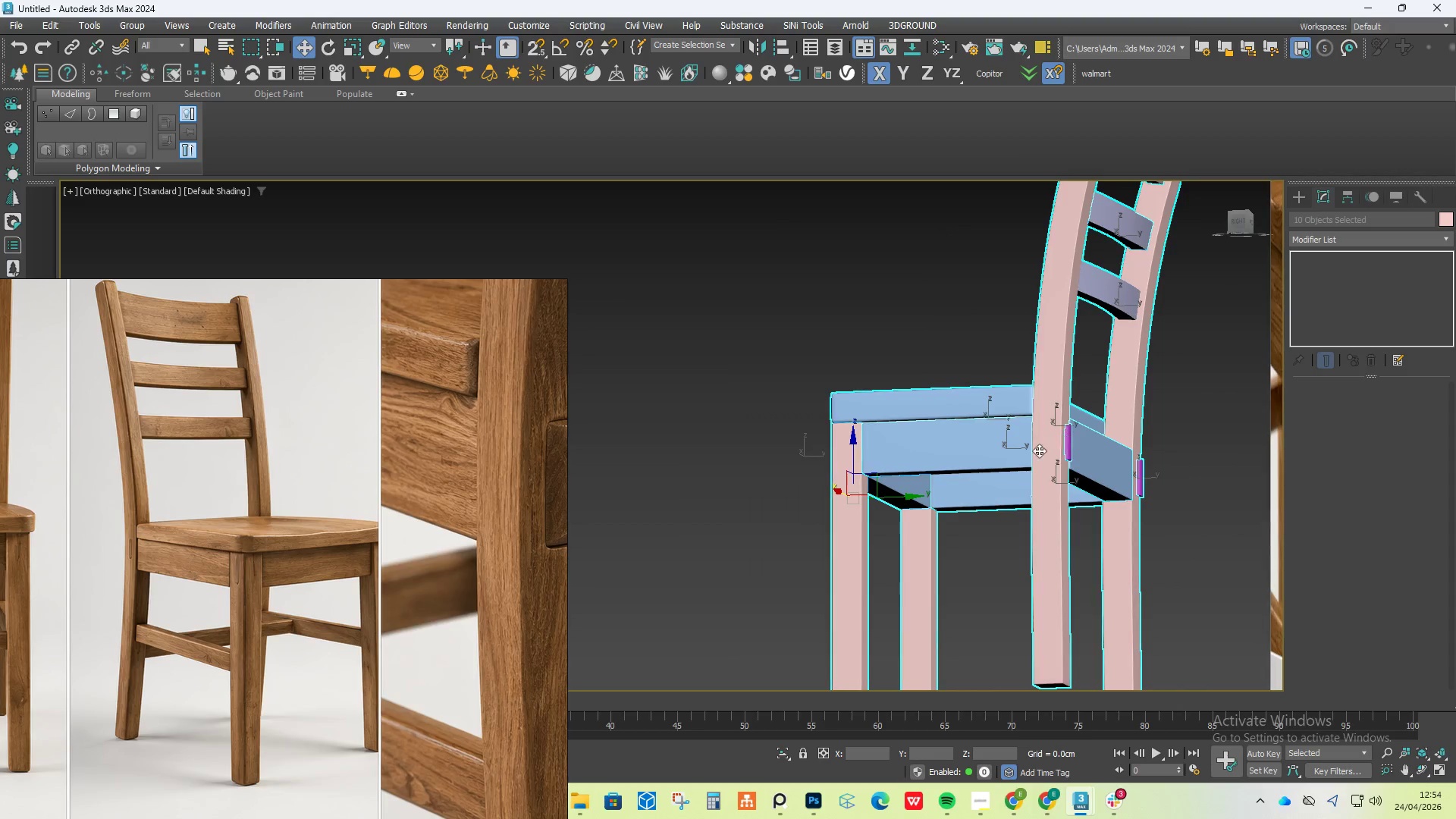 
hold_key(key=ControlLeft, duration=1.95)
 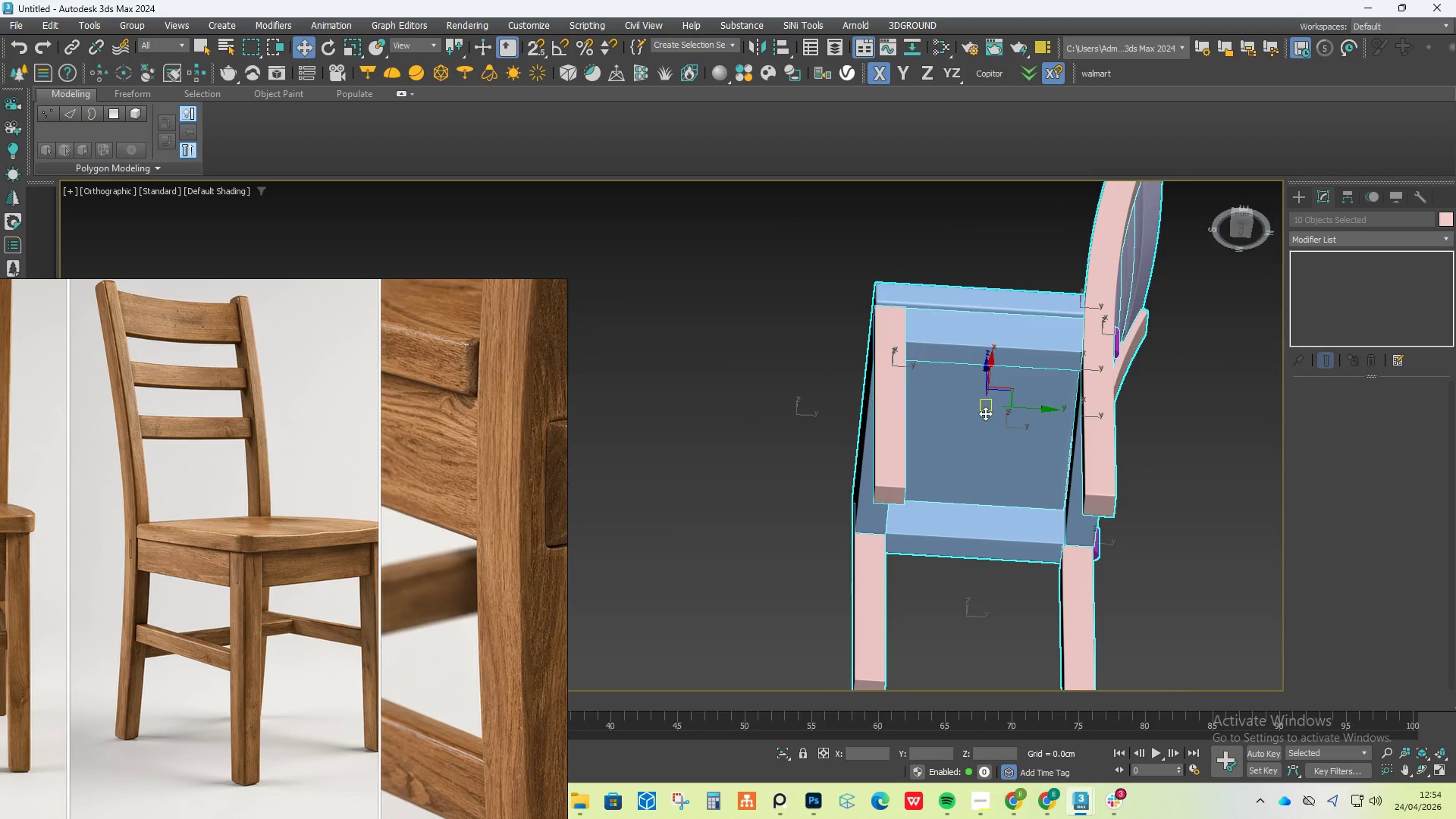 
hold_key(key=AltLeft, duration=0.56)
 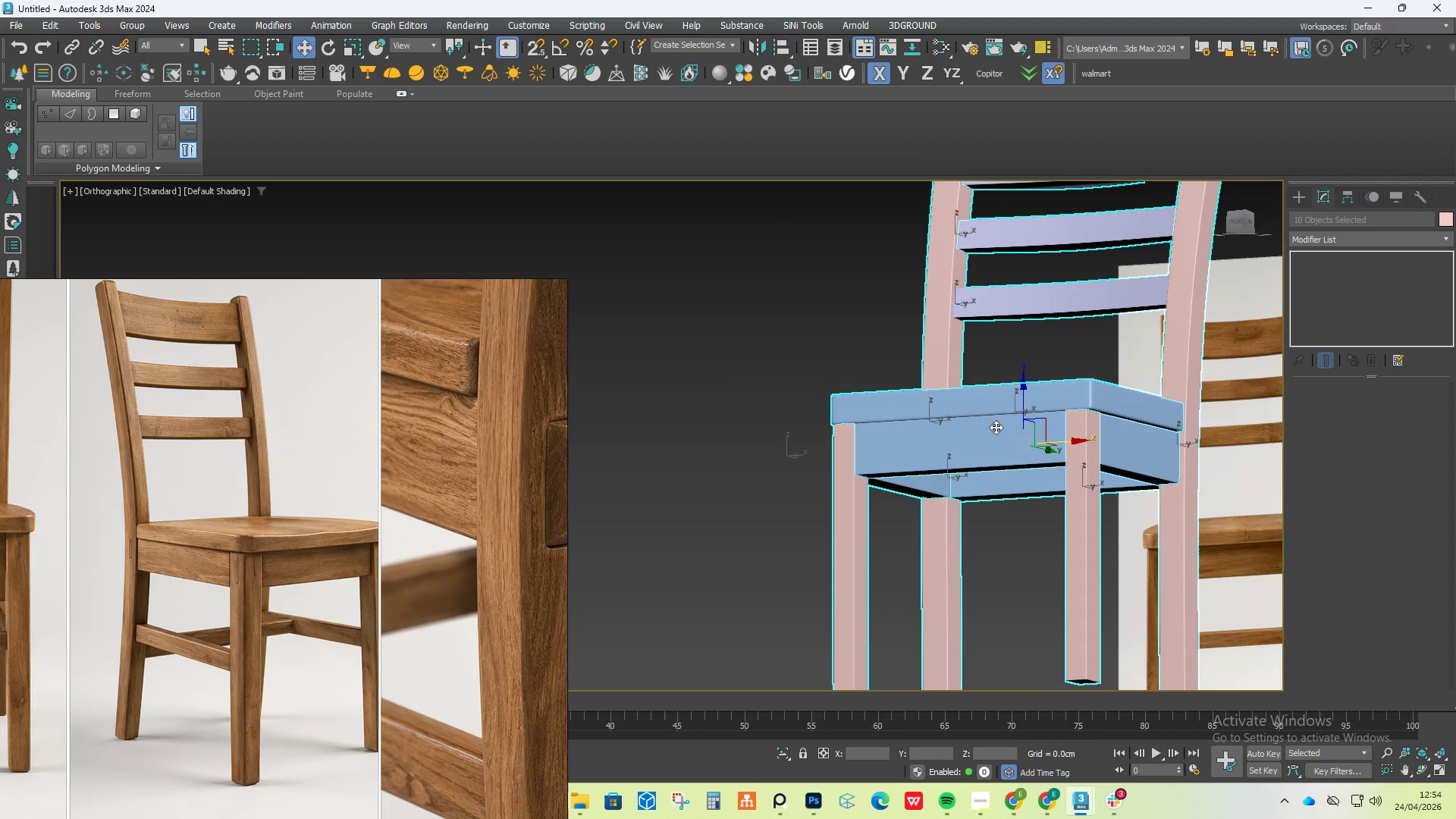 
hold_key(key=ControlLeft, duration=1.11)
 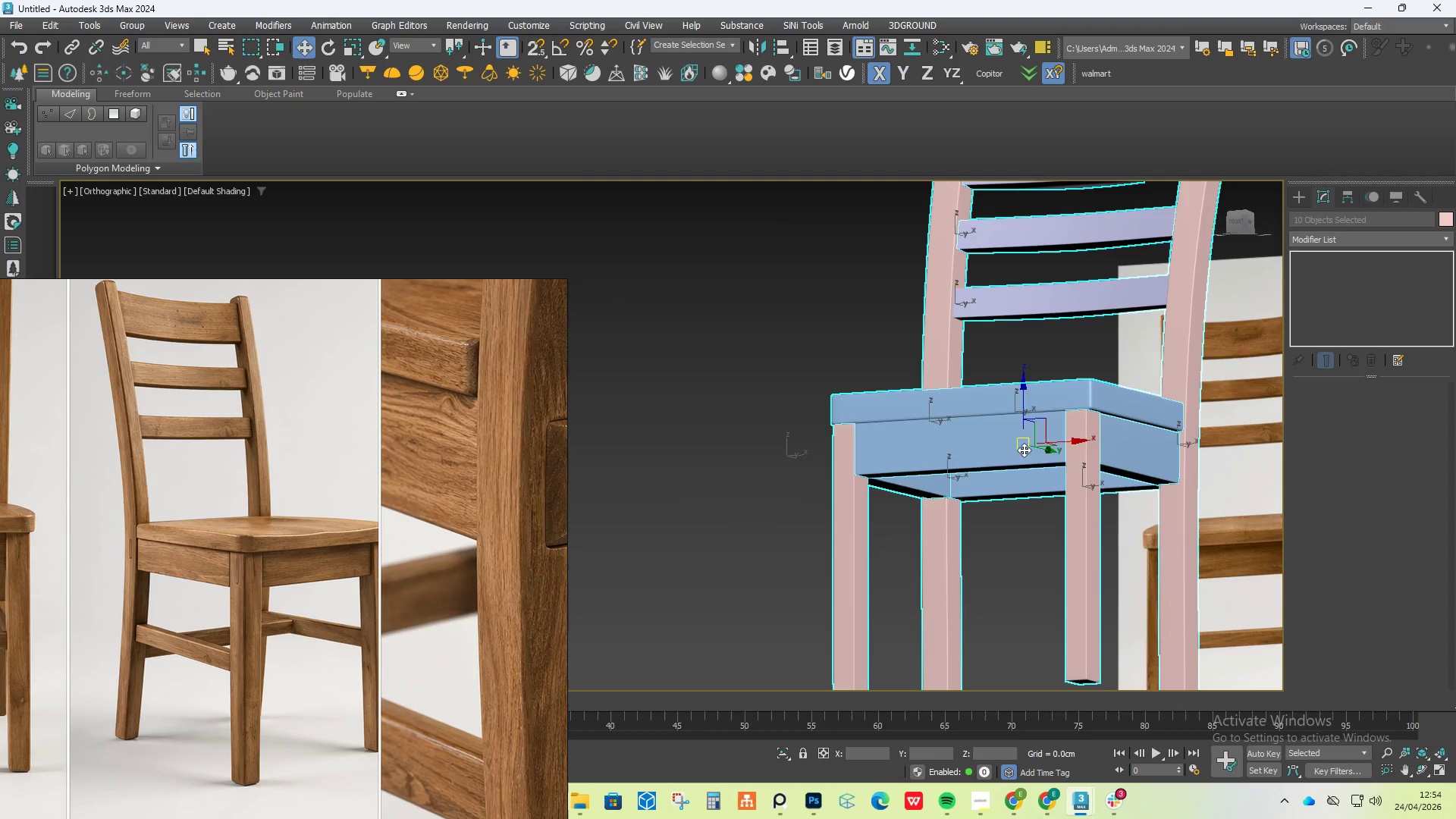 
hold_key(key=AltLeft, duration=1.02)
 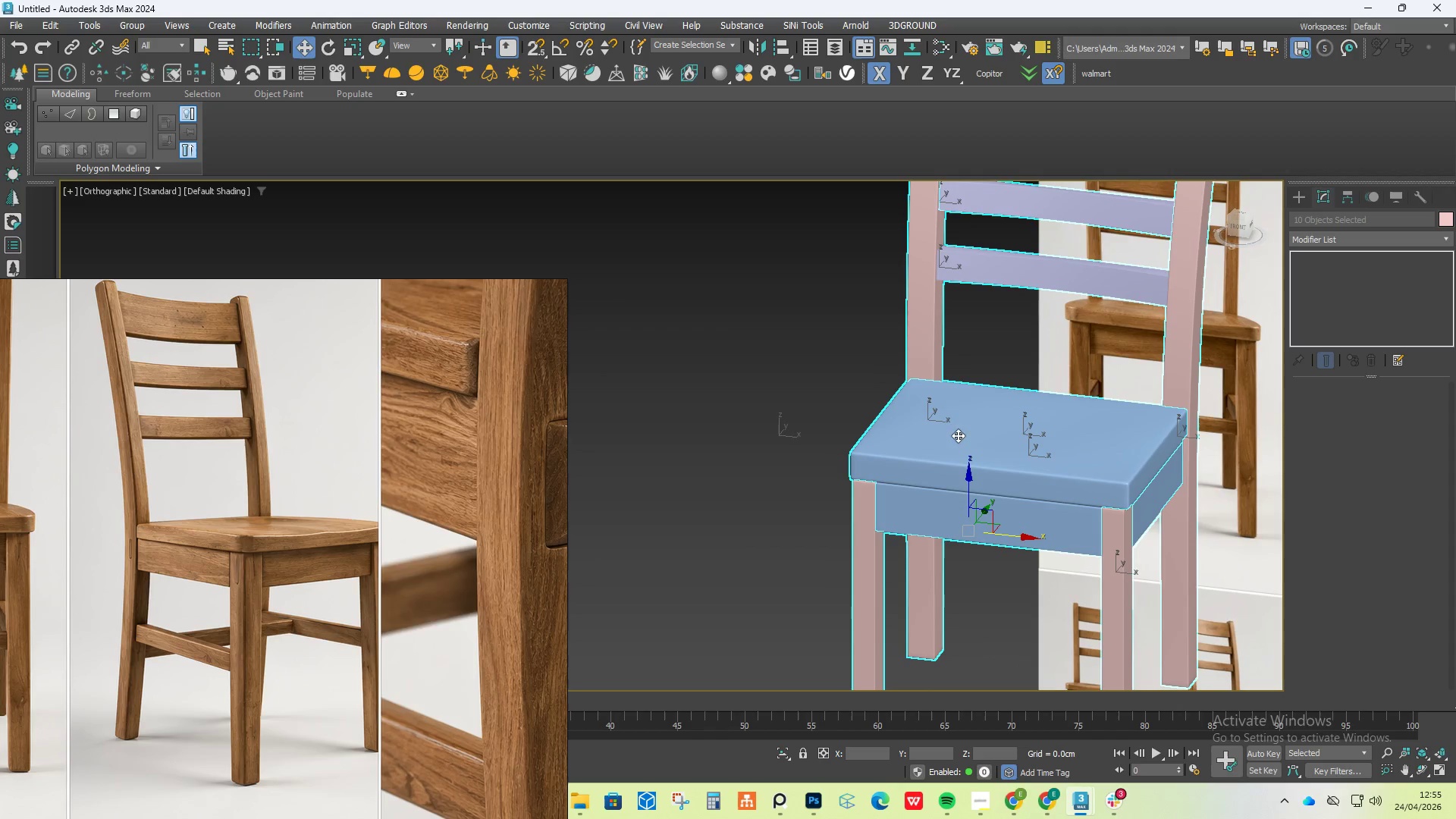 
key(Alt+AltLeft)
 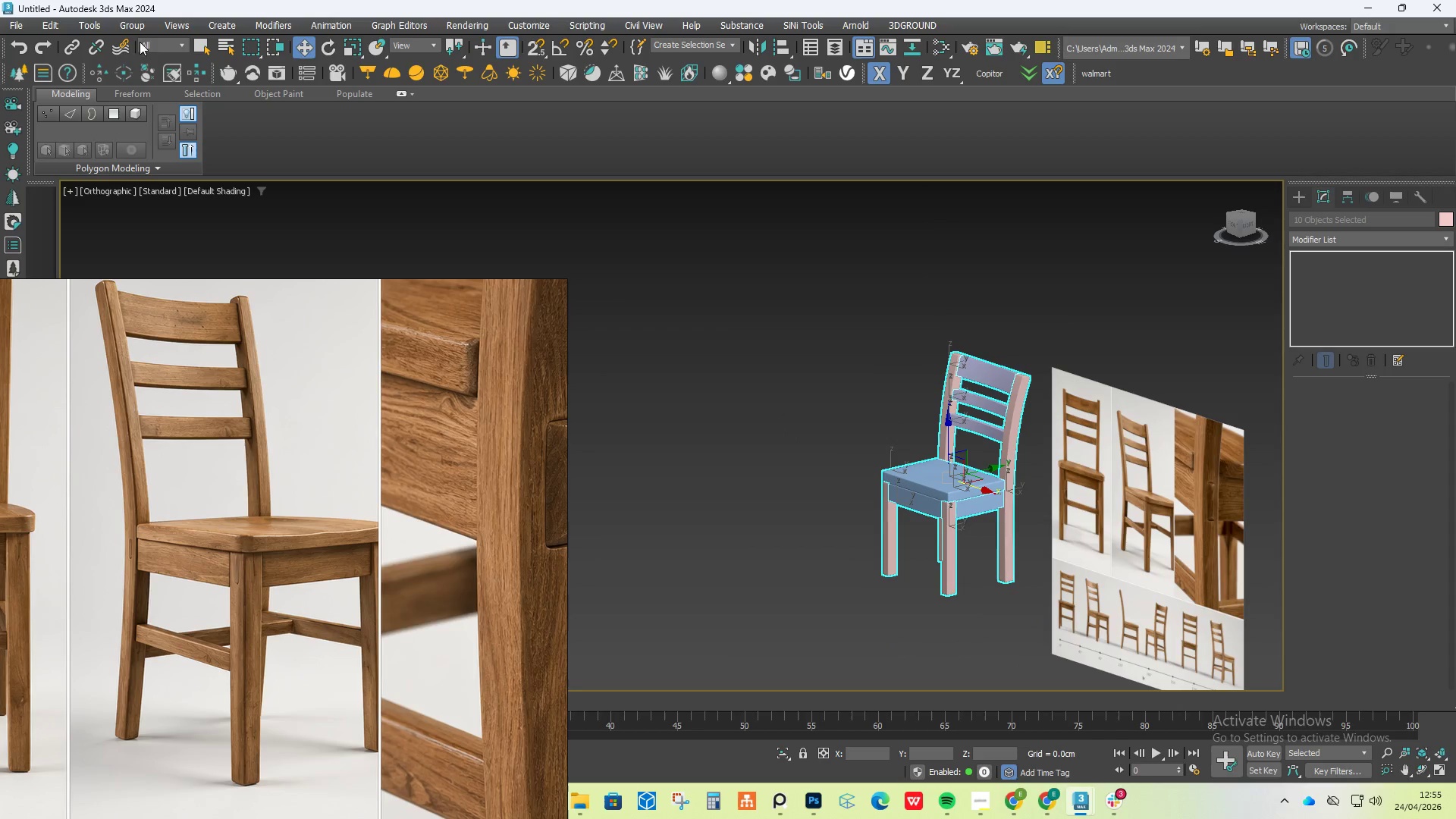 
scroll: coordinate [921, 507], scroll_direction: down, amount: 3.0
 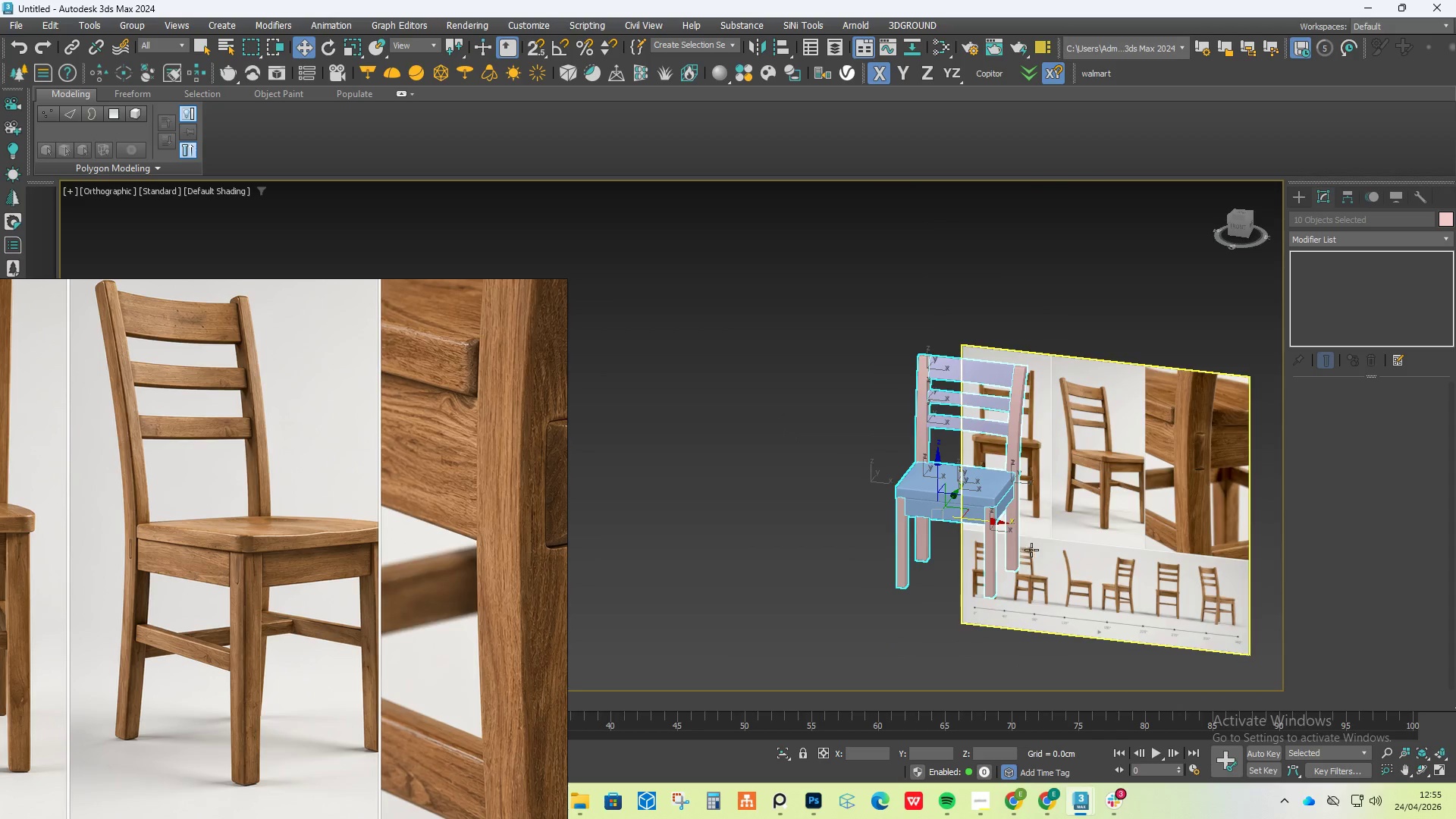 
left_click([140, 24])
 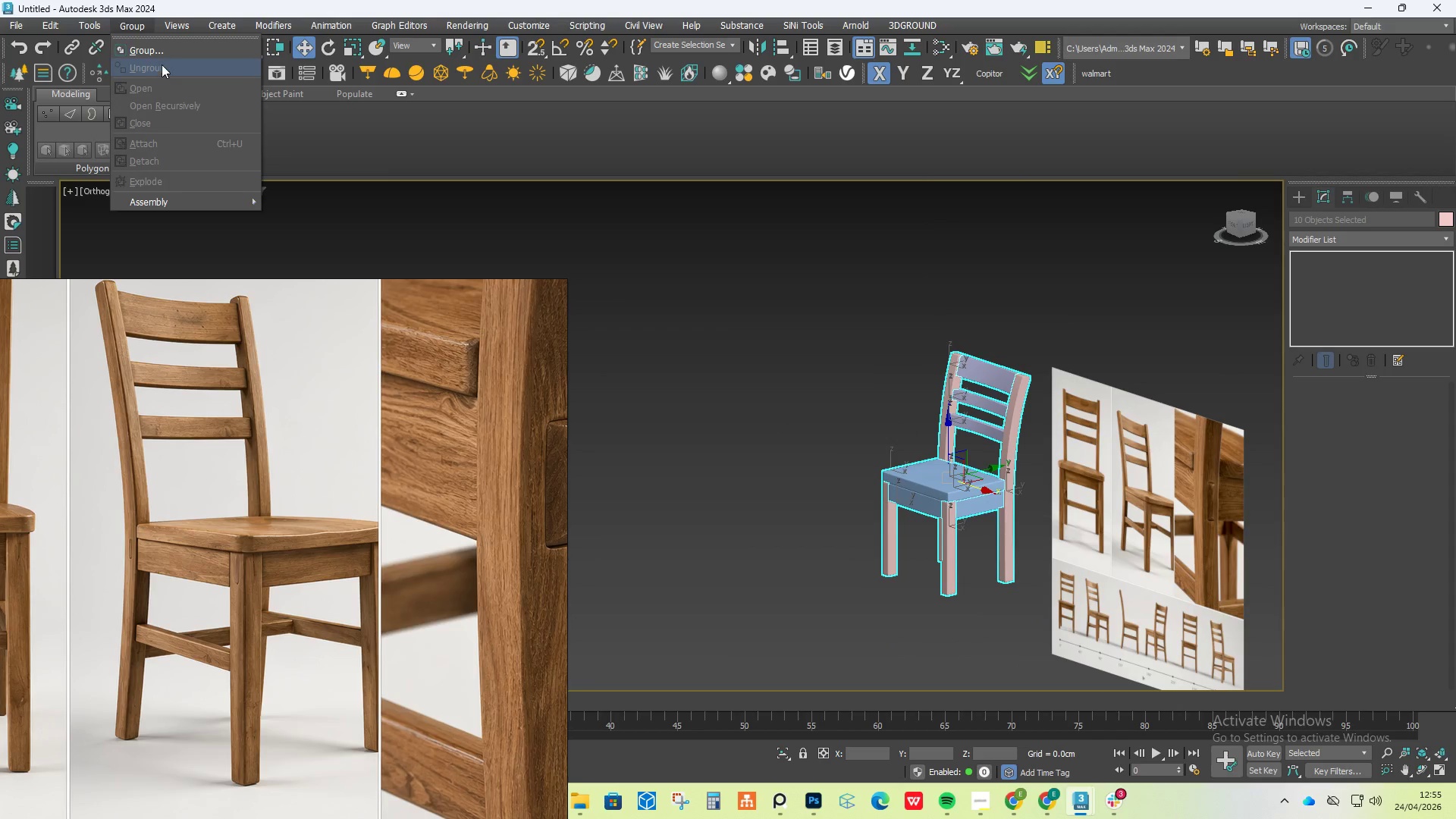 
left_click([165, 58])
 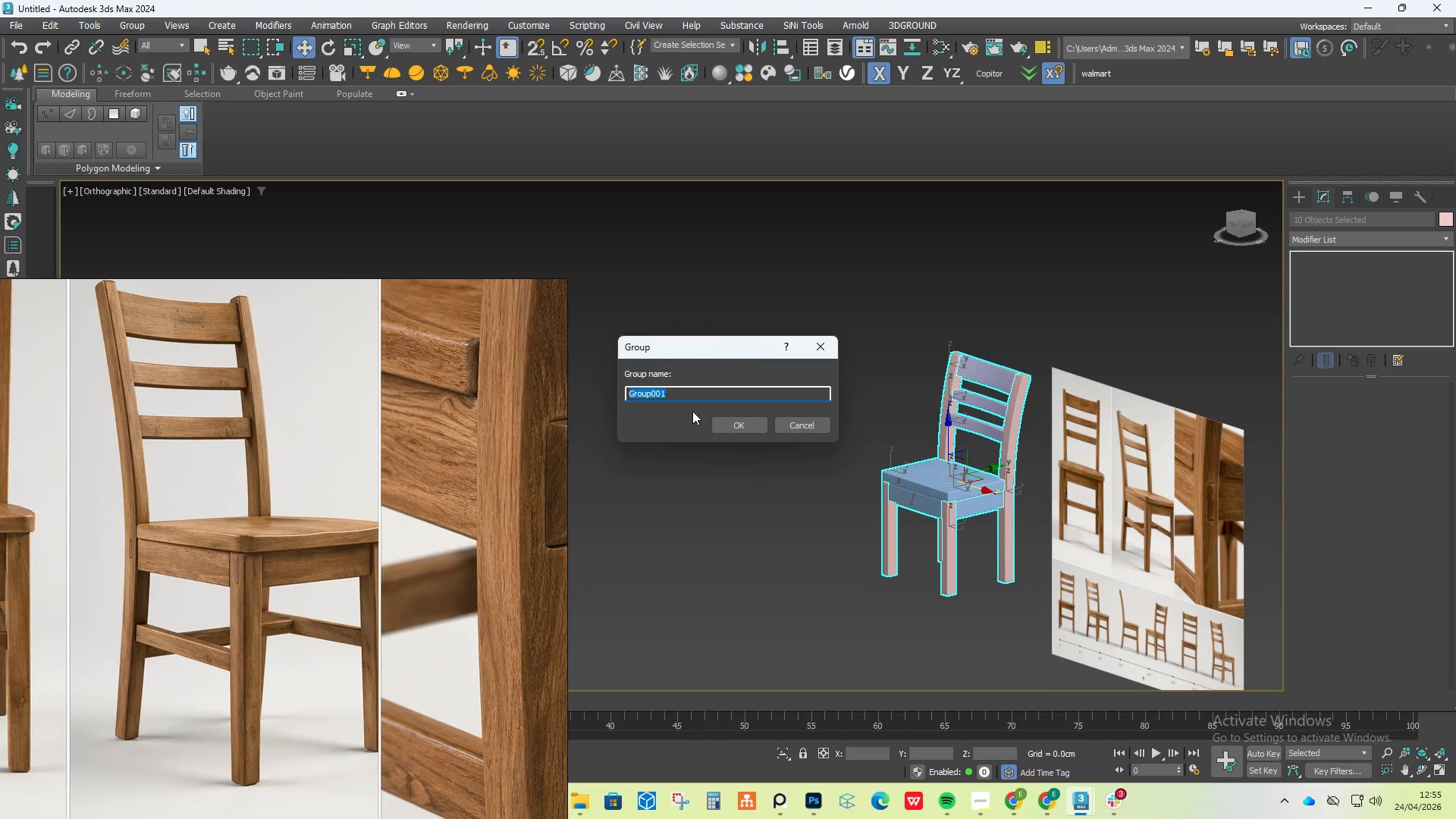 
left_click([738, 425])
 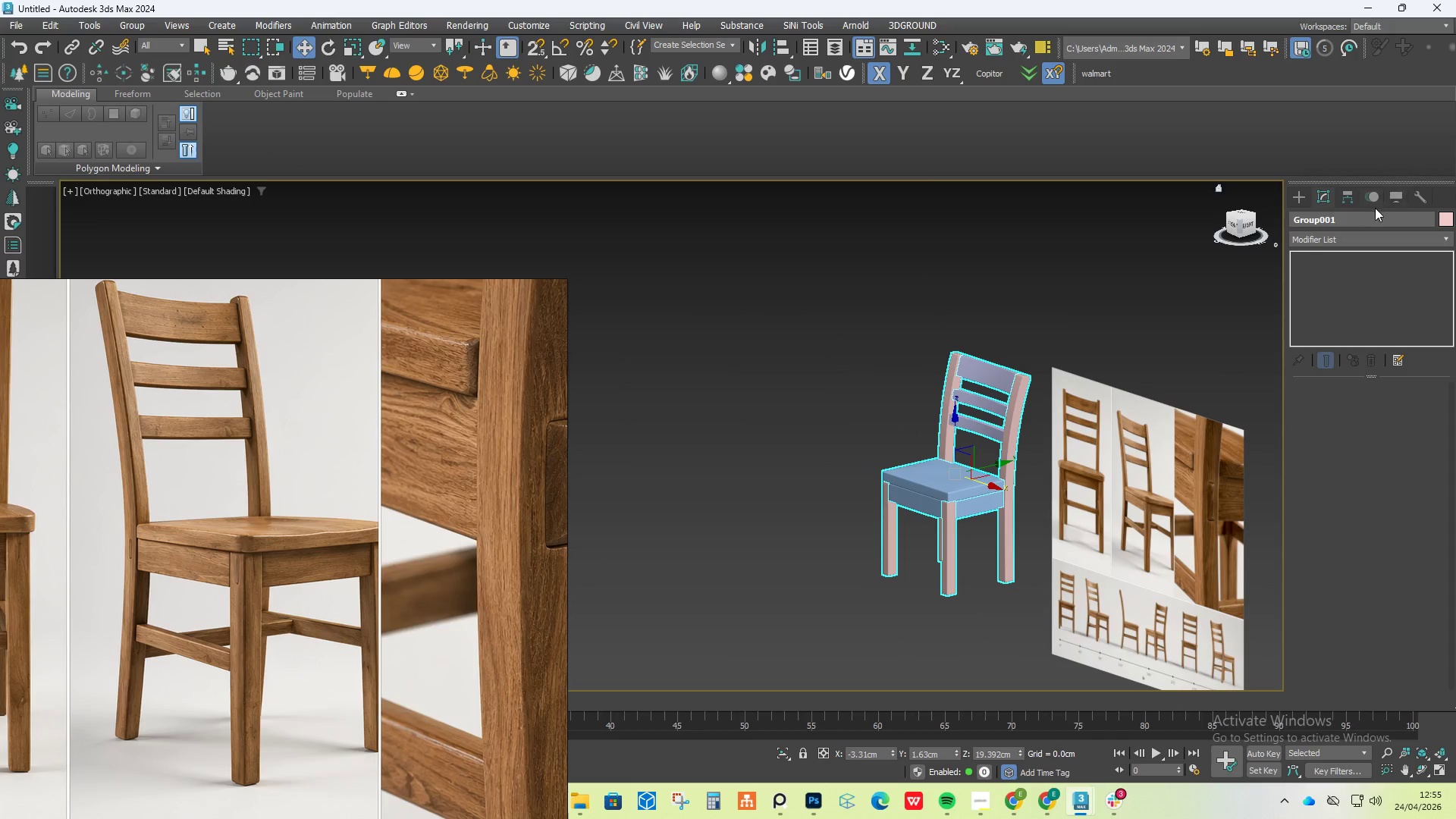 
left_click([1351, 195])
 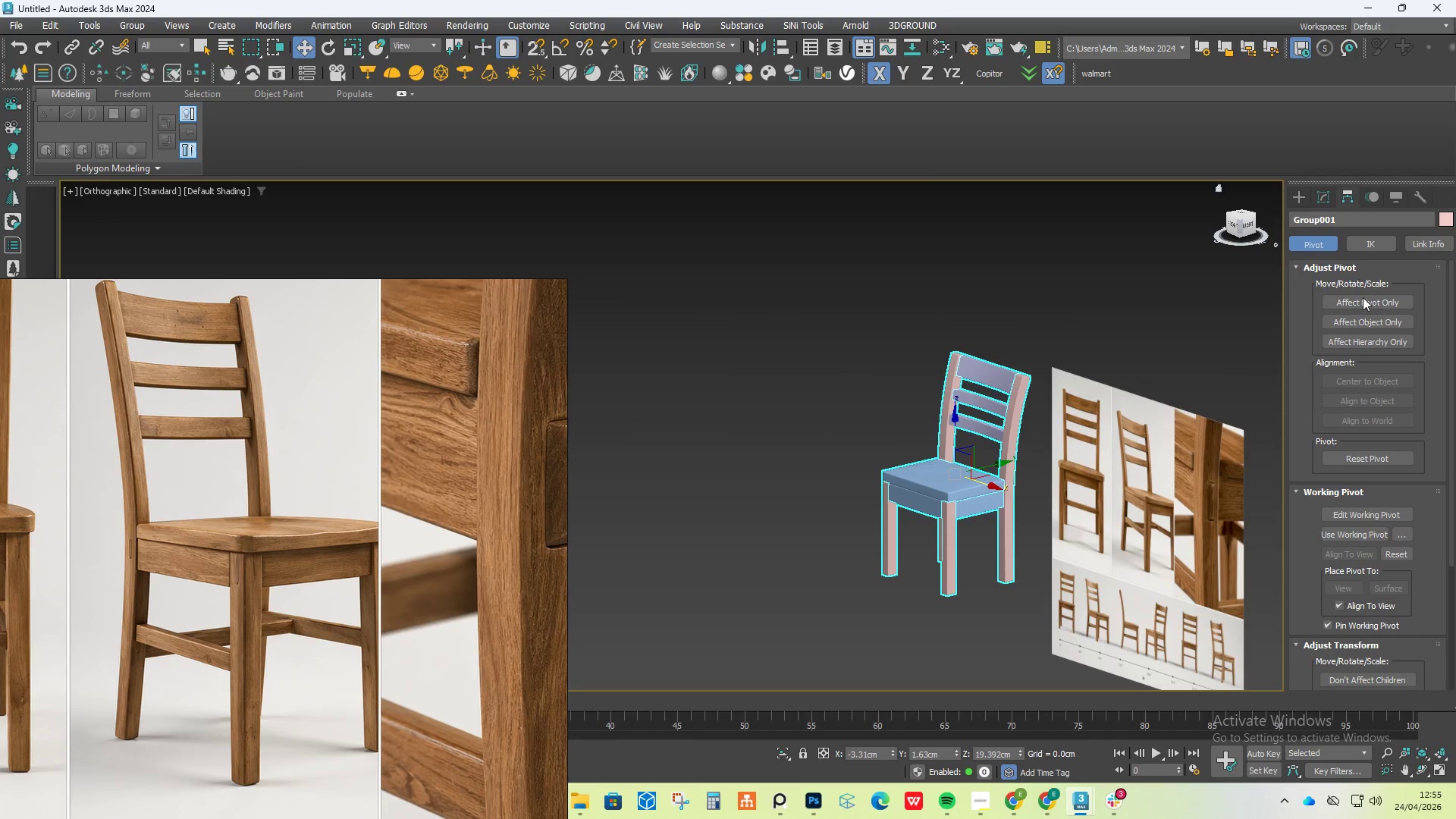 
left_click([1363, 298])
 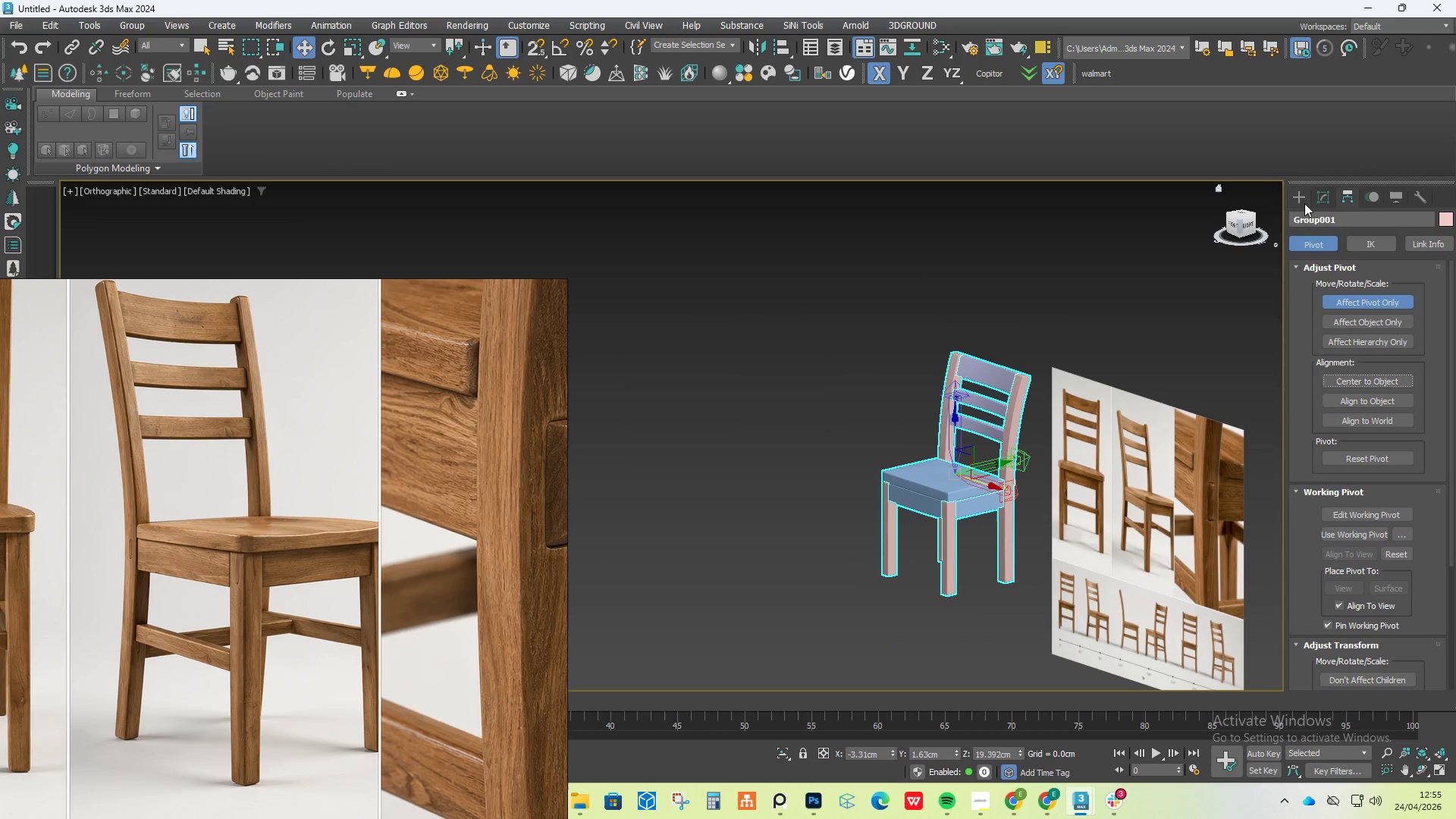 
left_click([1247, 221])
 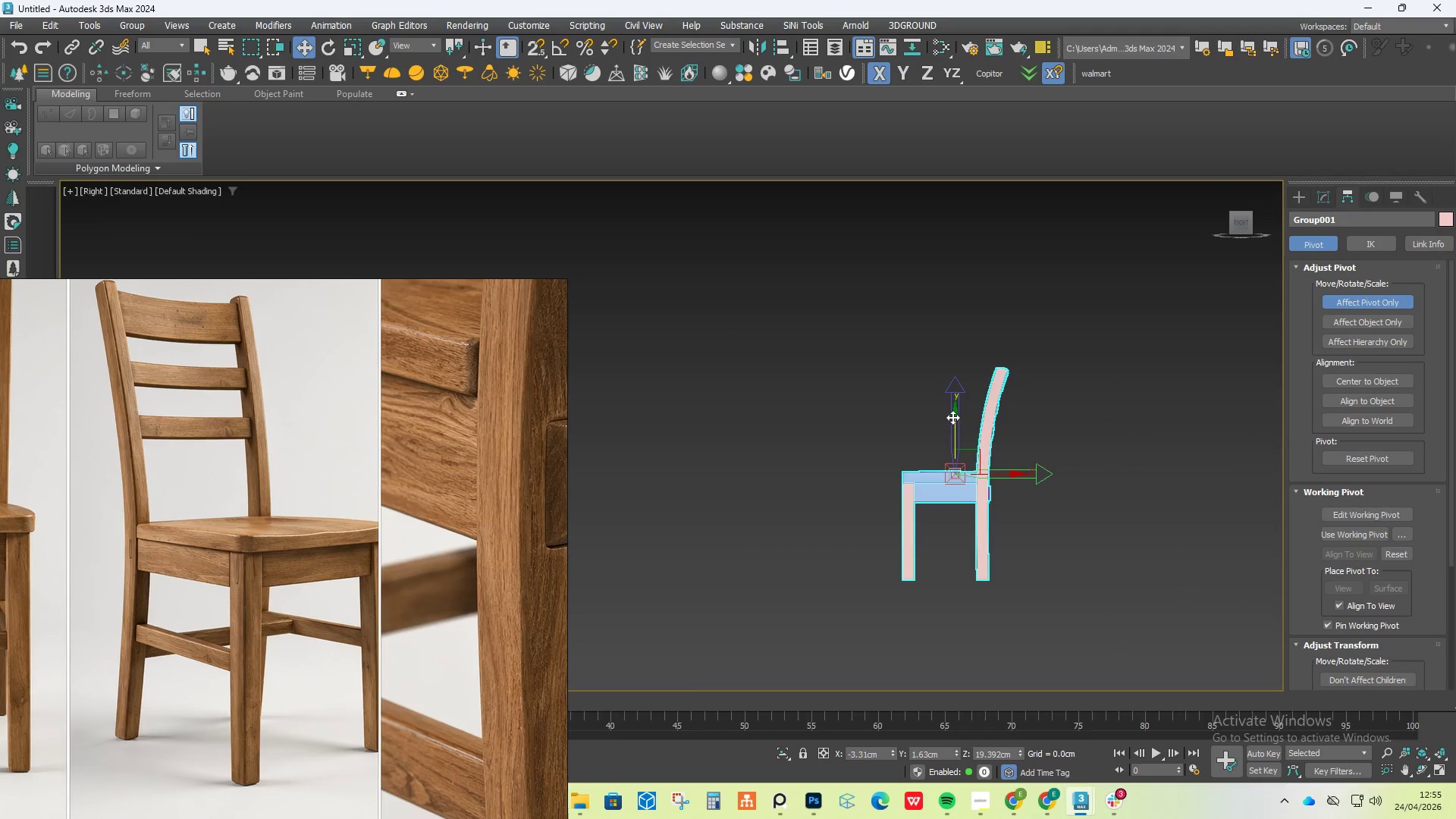 
left_click_drag(start_coordinate=[951, 418], to_coordinate=[790, 394])
 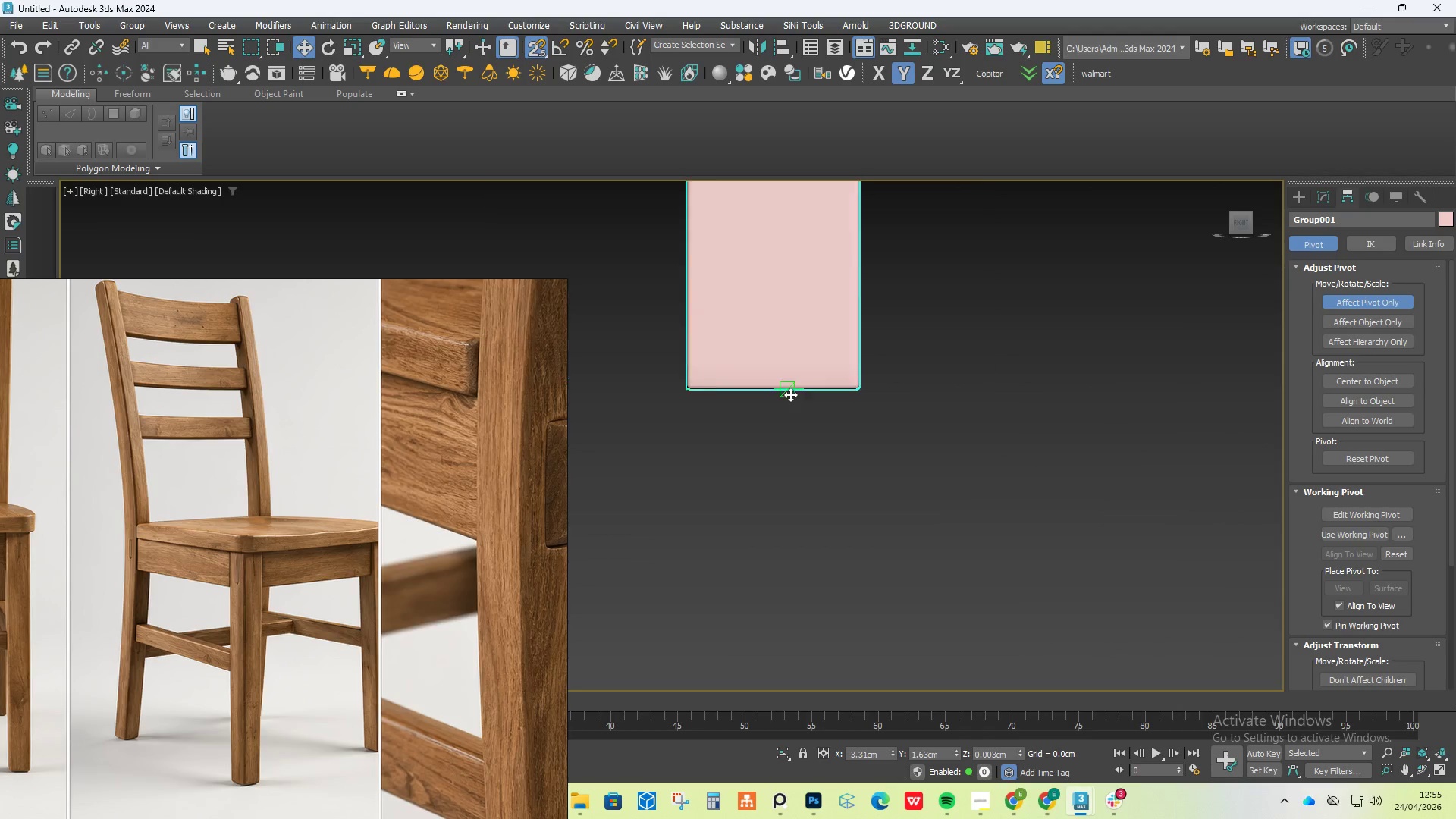 
key(S)
 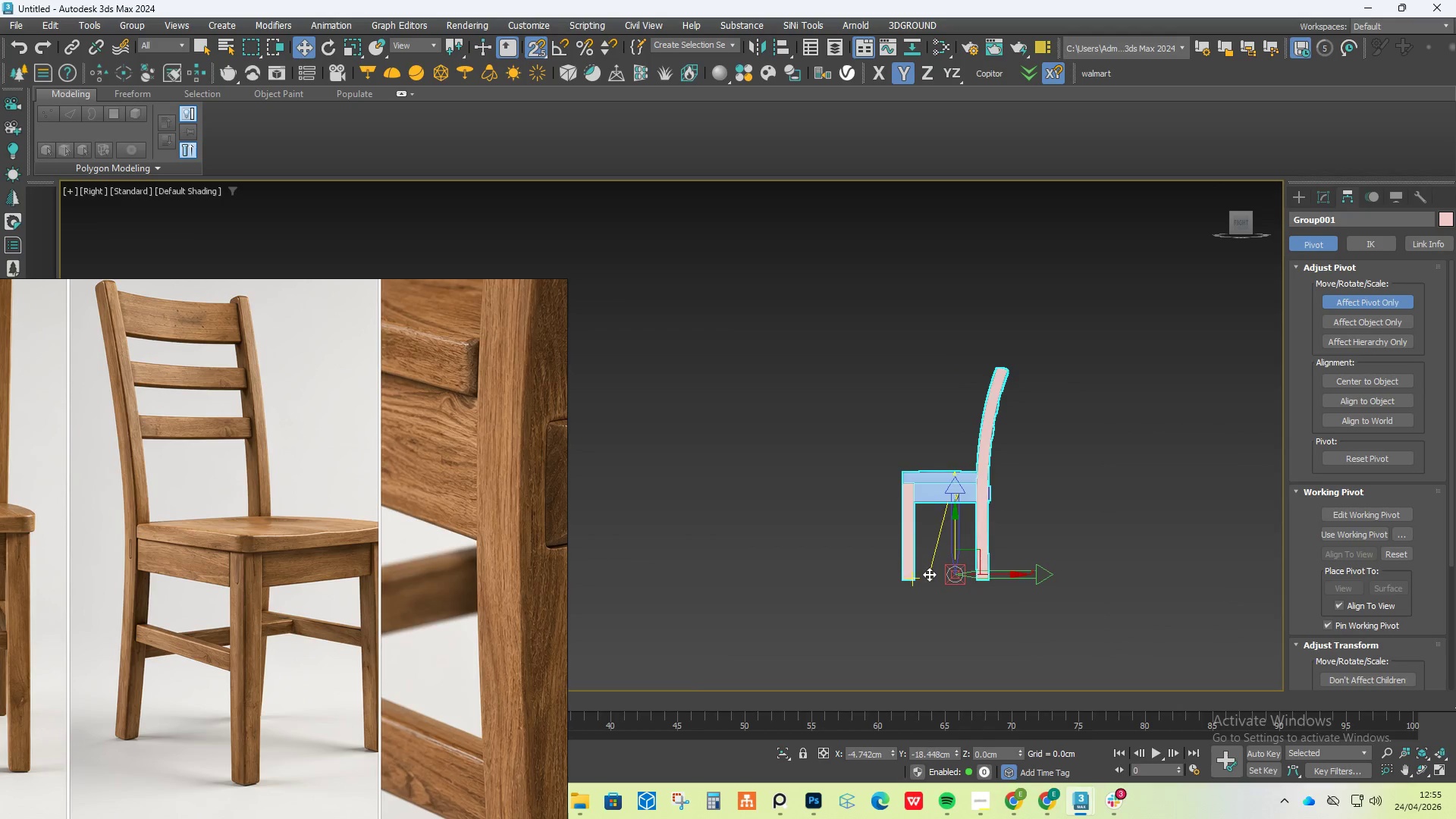 
scroll: coordinate [805, 447], scroll_direction: up, amount: 11.0
 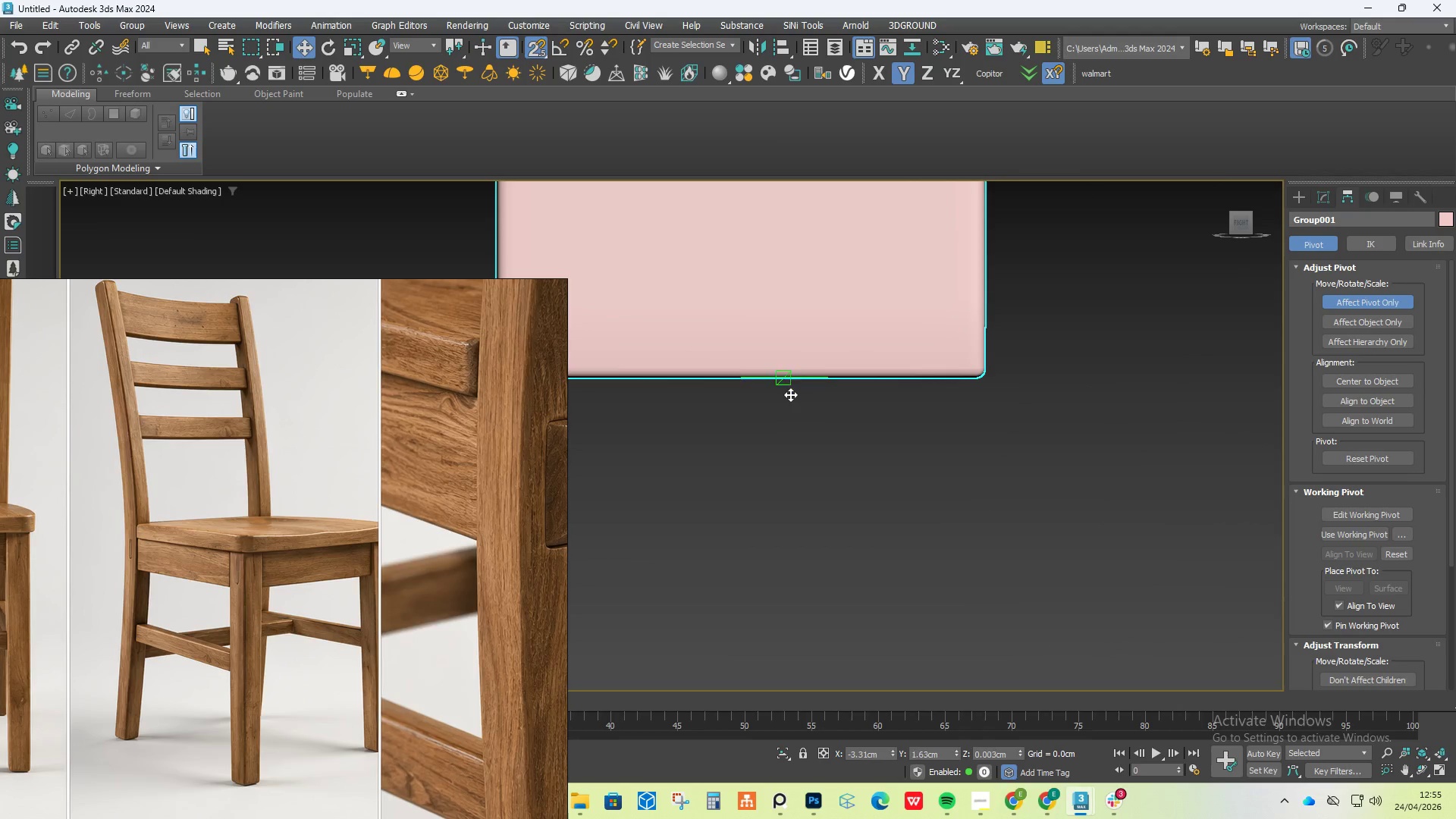 
scroll: coordinate [790, 395], scroll_direction: down, amount: 11.0
 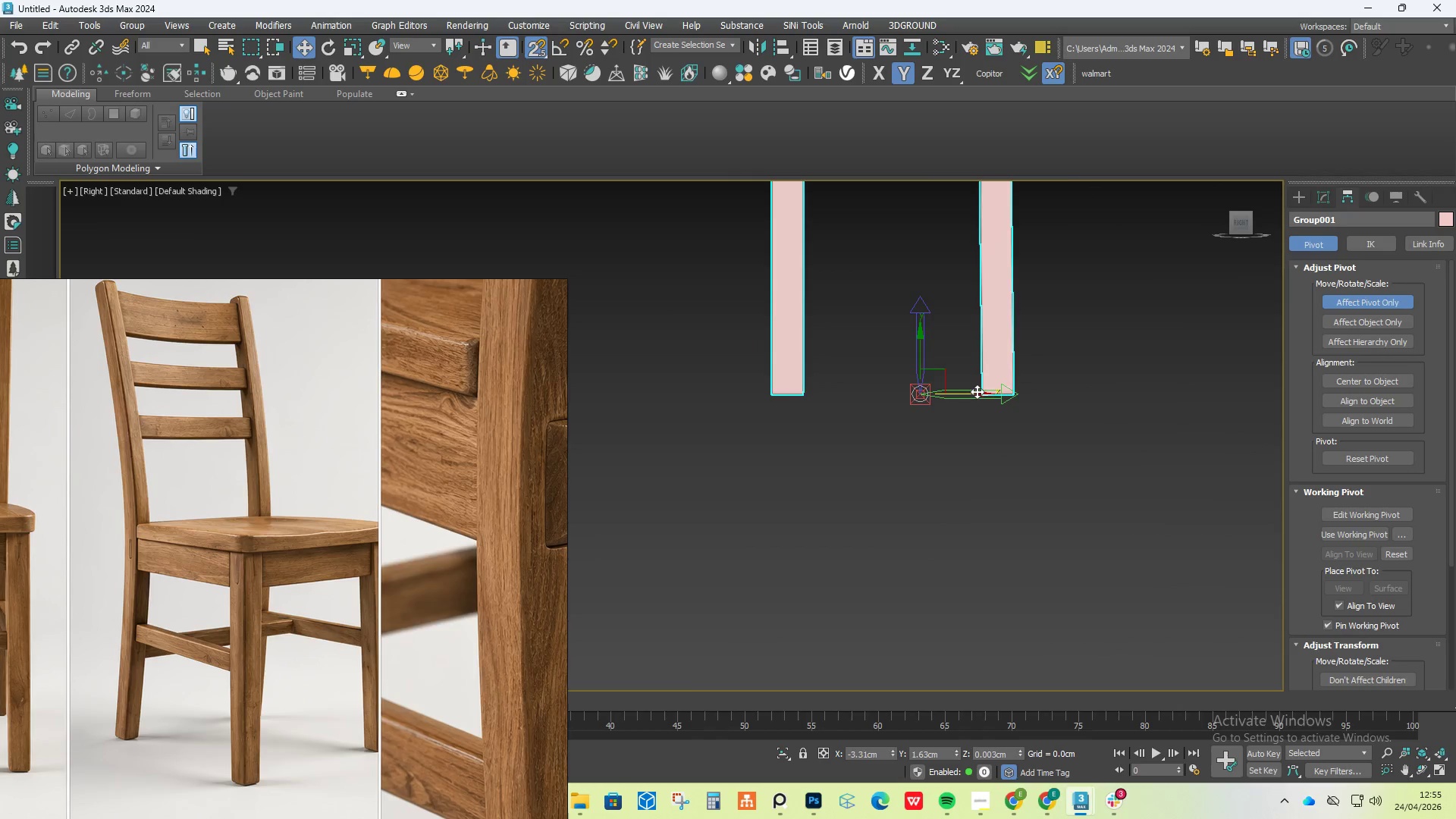 
left_click_drag(start_coordinate=[977, 391], to_coordinate=[930, 368])
 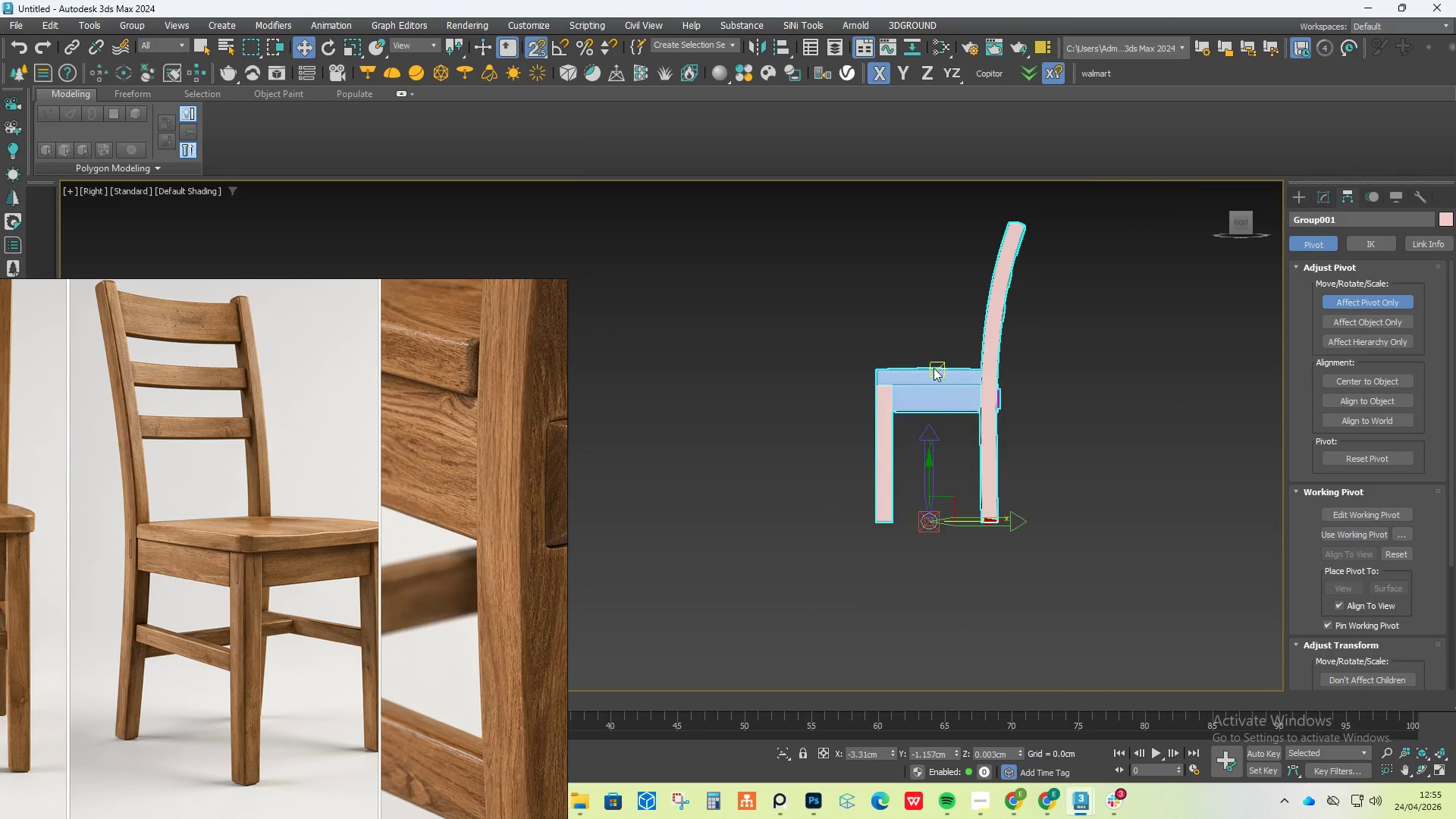 
scroll: coordinate [886, 375], scroll_direction: down, amount: 5.0
 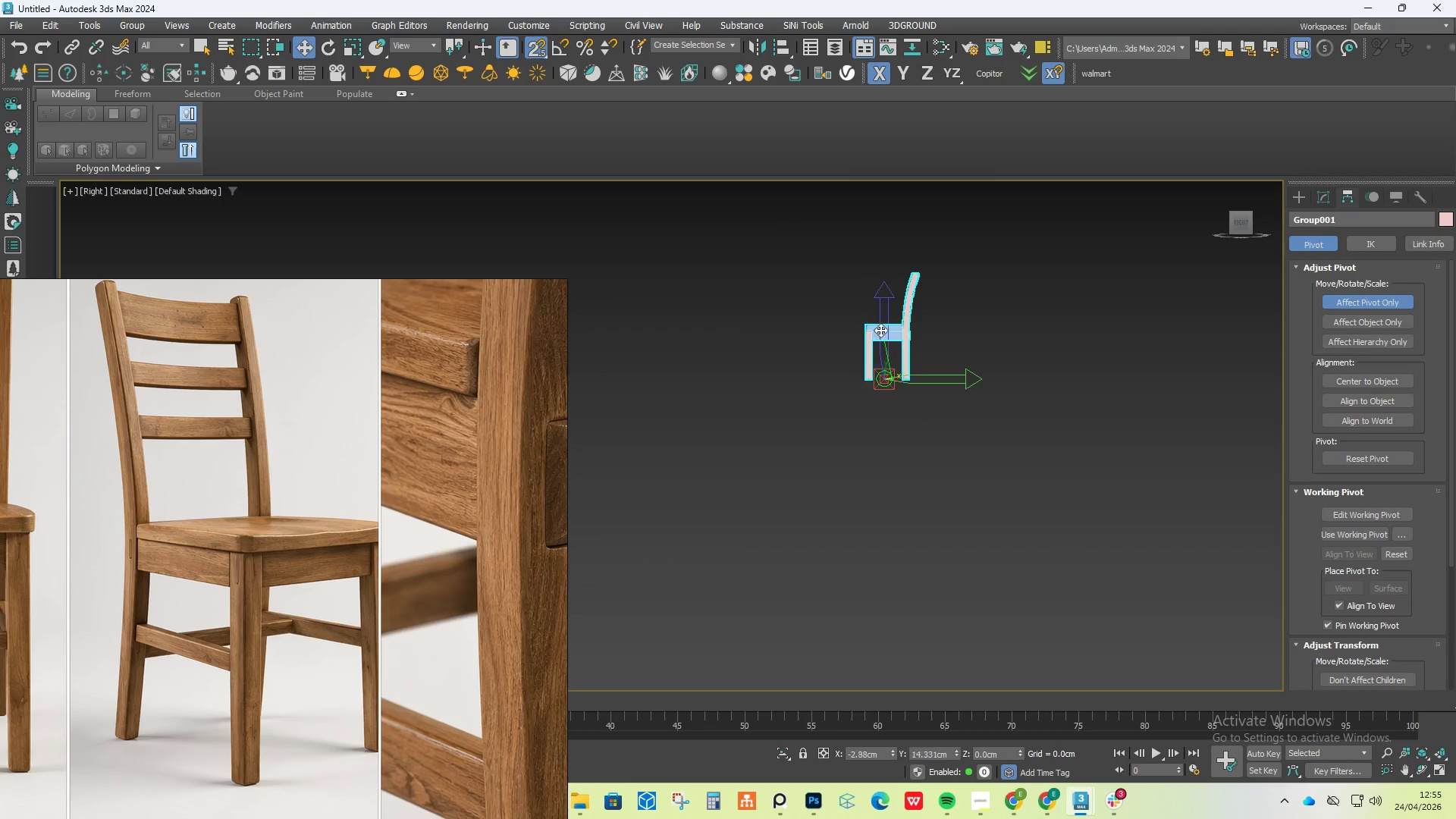 
scroll: coordinate [916, 313], scroll_direction: up, amount: 13.0
 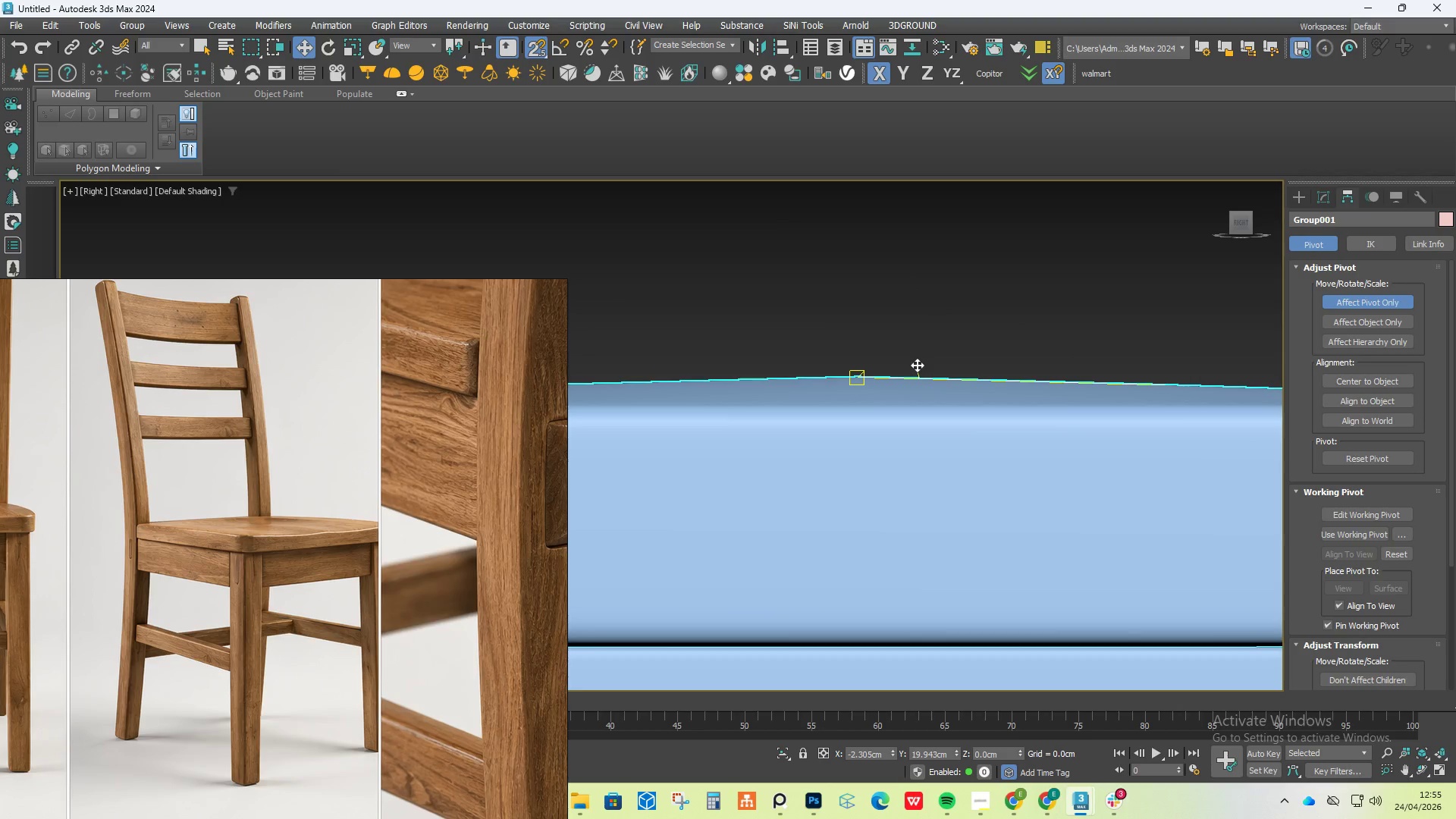 
scroll: coordinate [934, 368], scroll_direction: down, amount: 10.0
 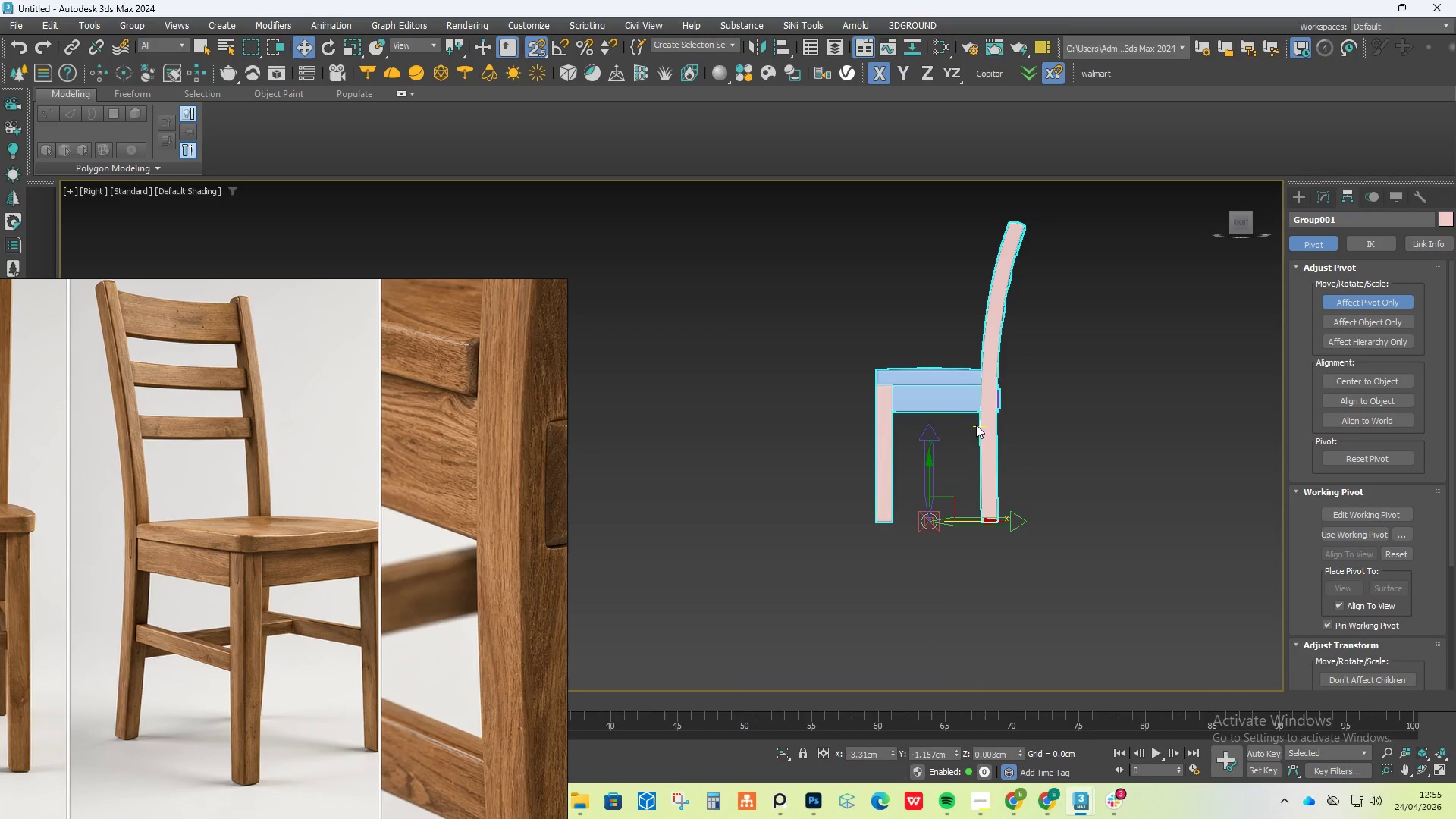 
key(S)
 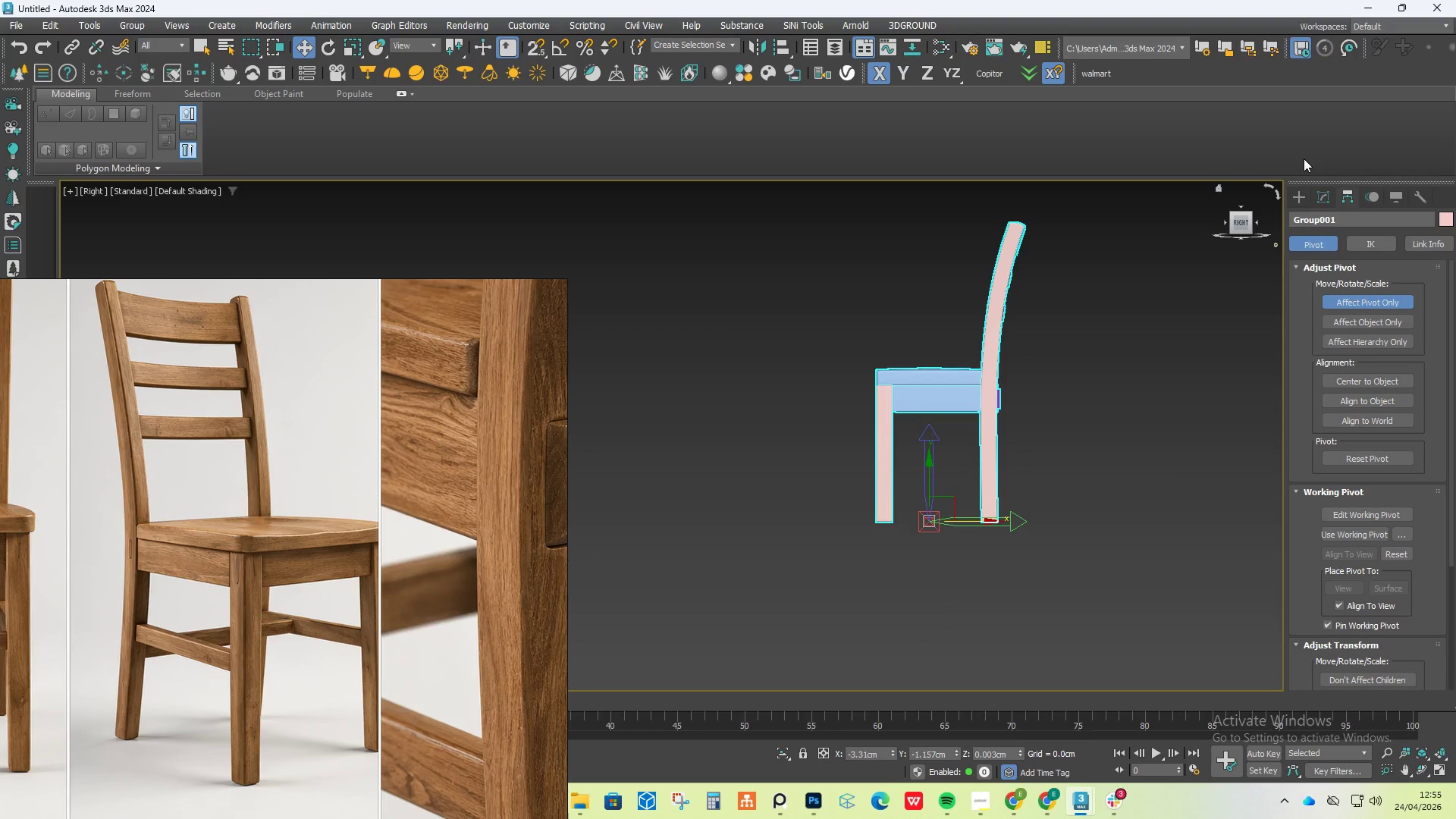 
left_click([1305, 204])
 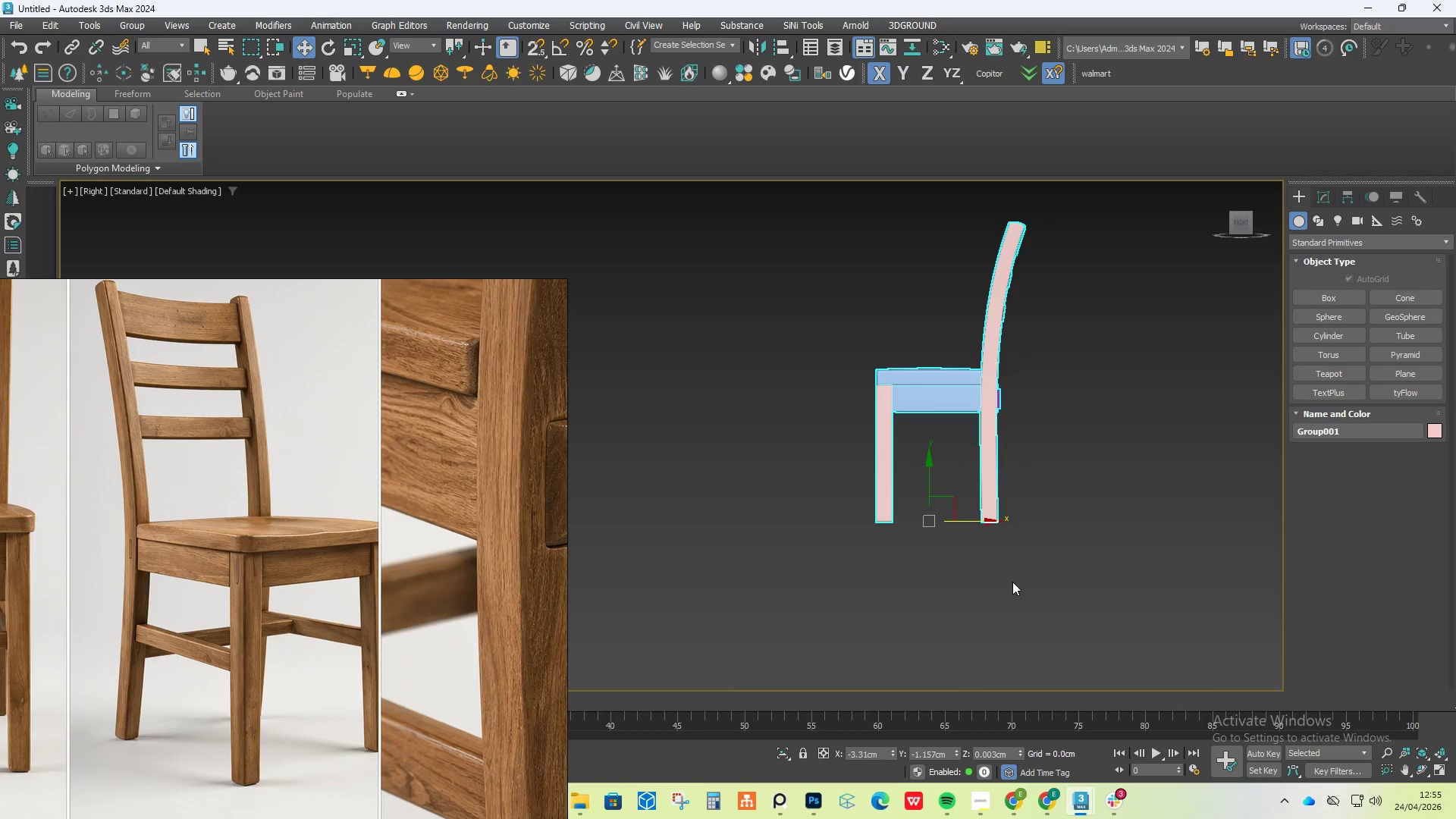 
key(R)
 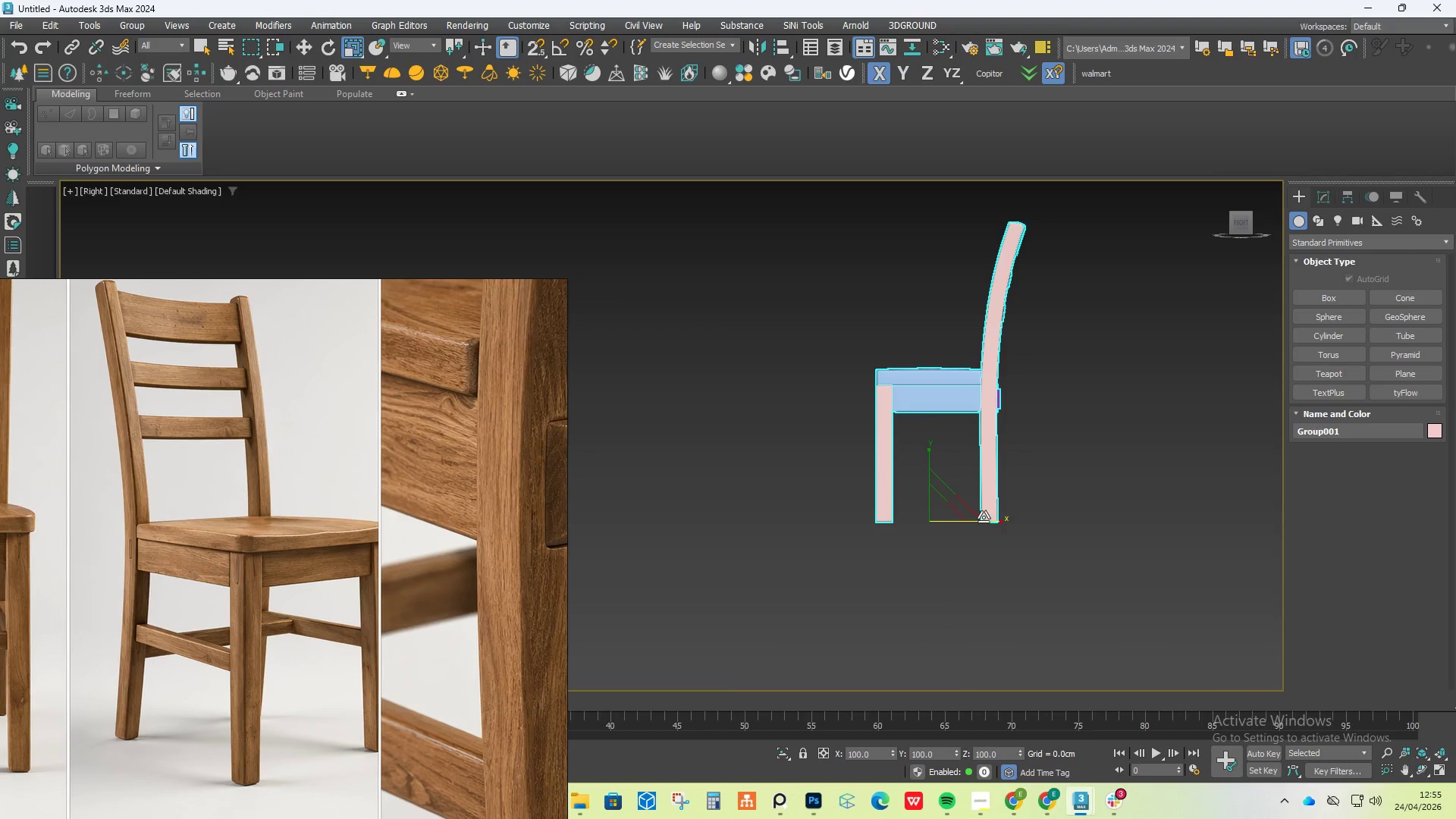 
left_click_drag(start_coordinate=[984, 518], to_coordinate=[996, 519])
 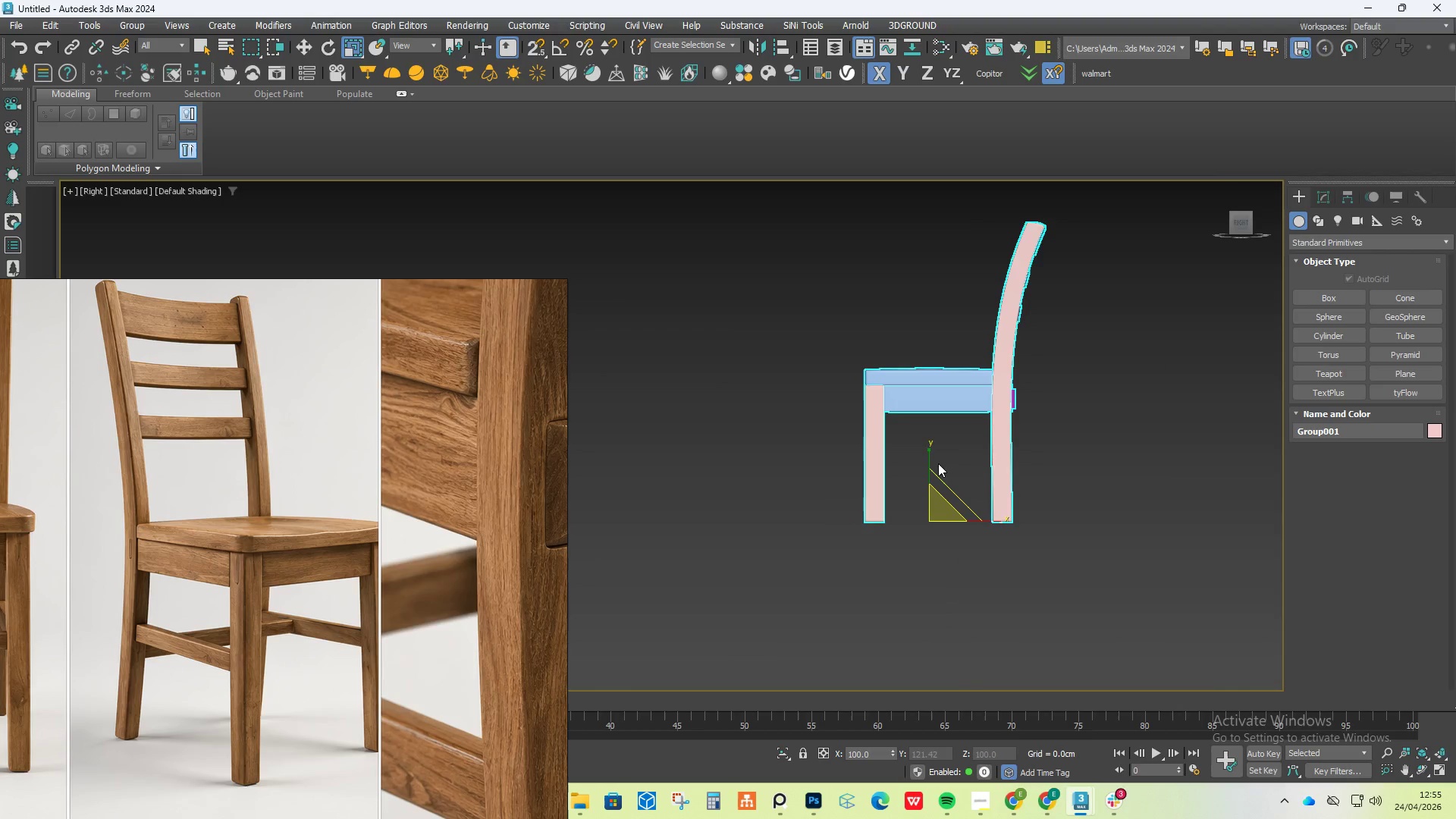 
hold_key(key=AltLeft, duration=2.36)
 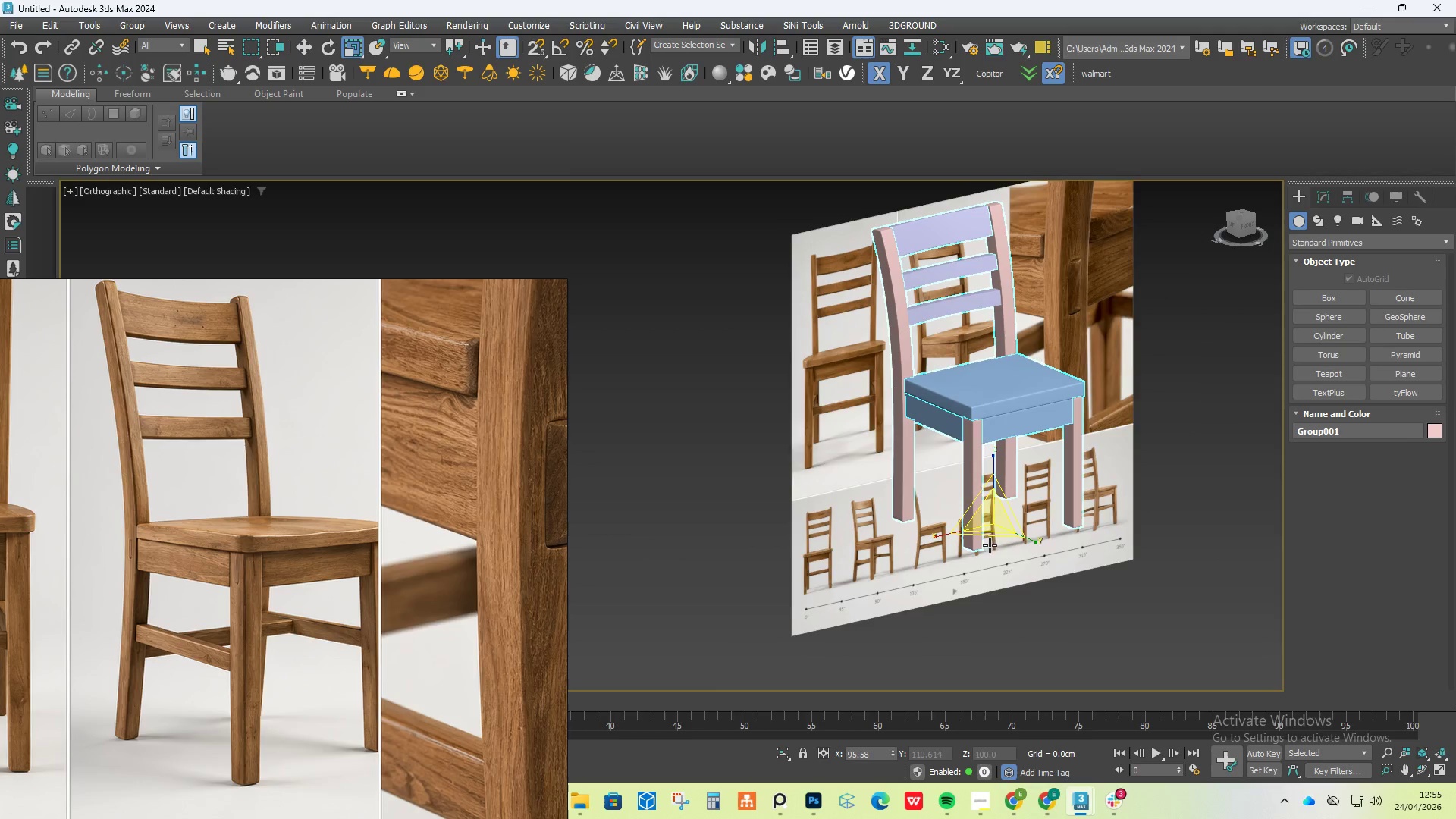 
wait(6.88)
 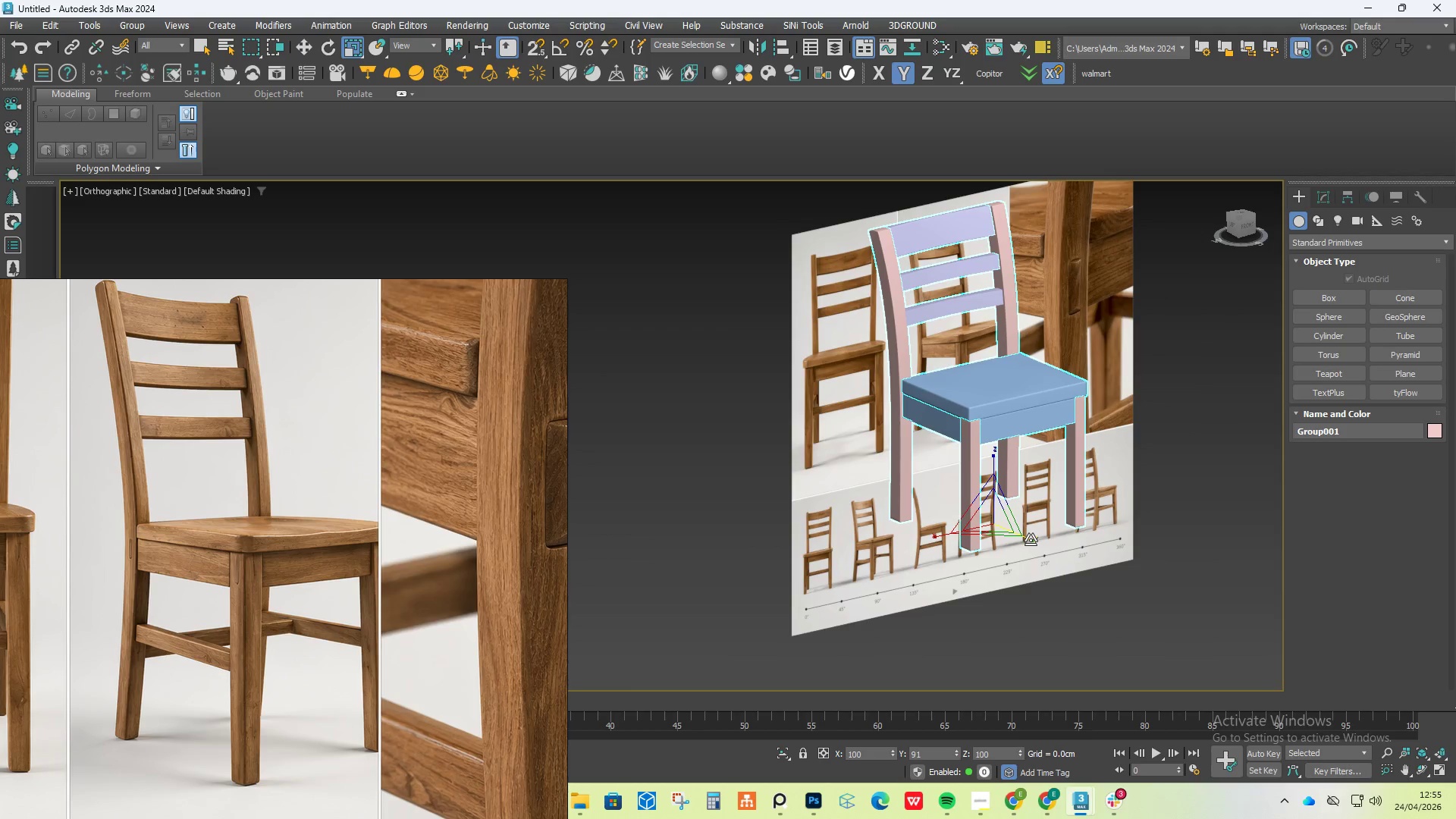 
hold_key(key=AltLeft, duration=1.27)
 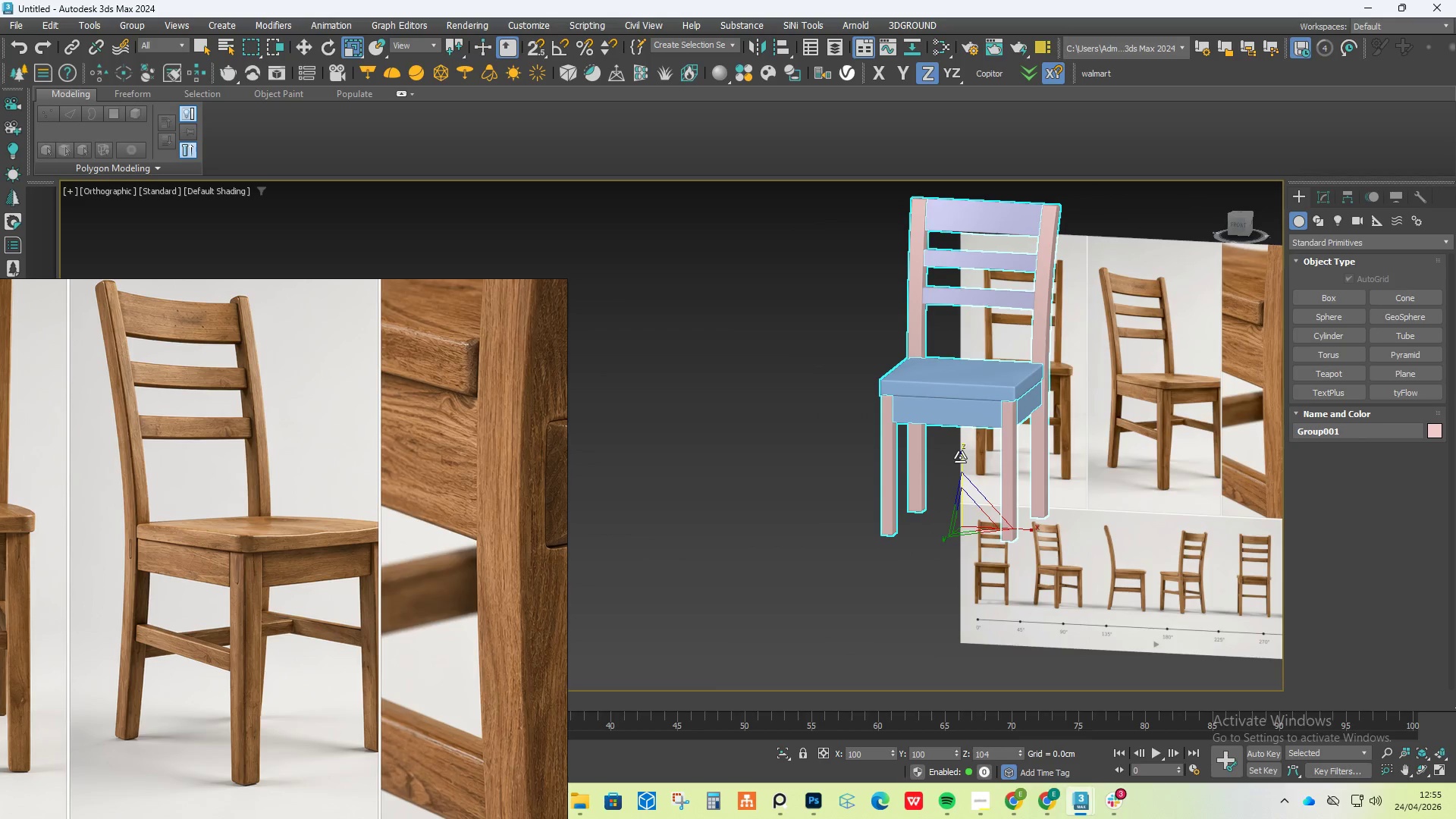 
hold_key(key=AltLeft, duration=1.39)
 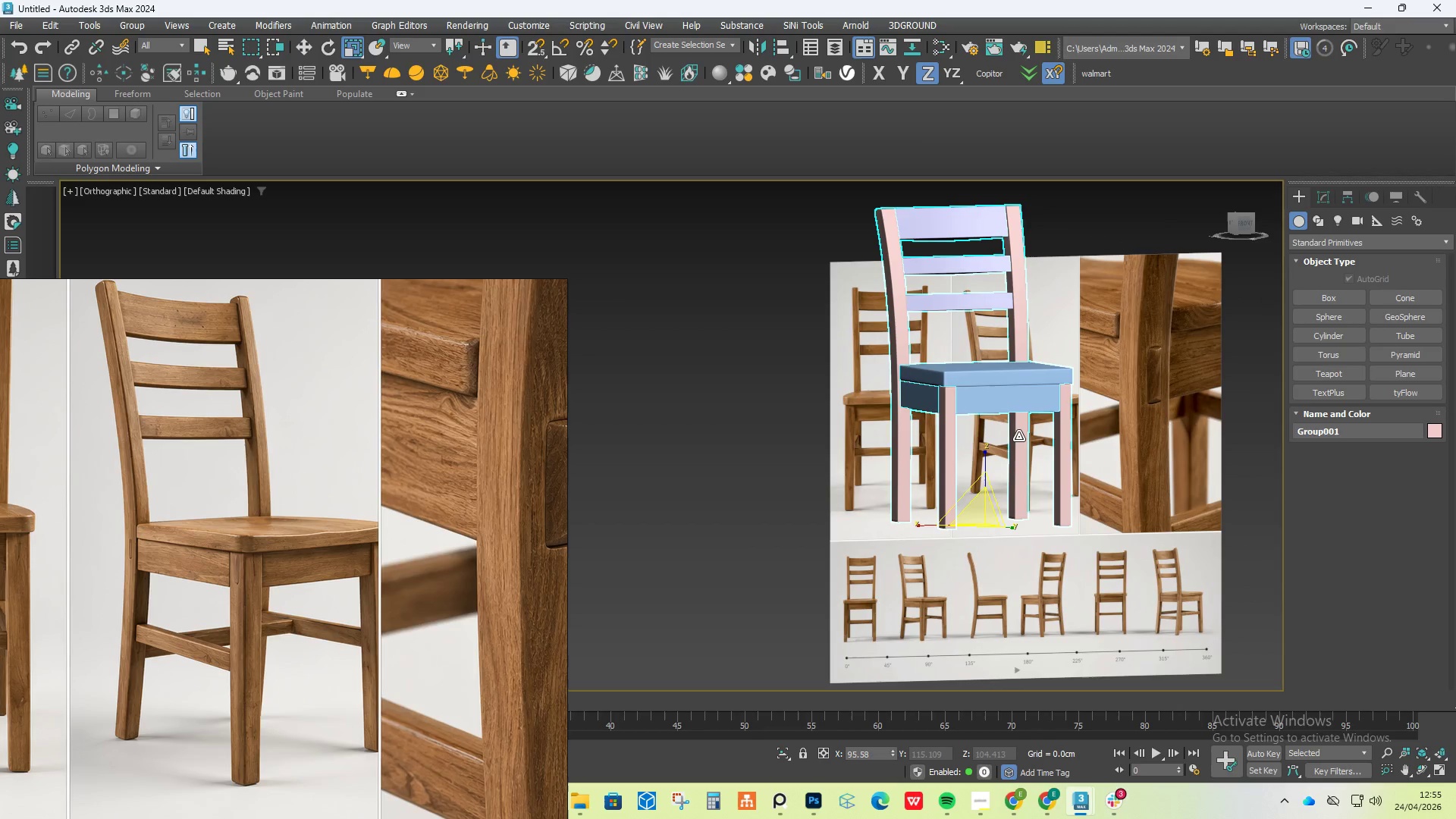 
key(P)
 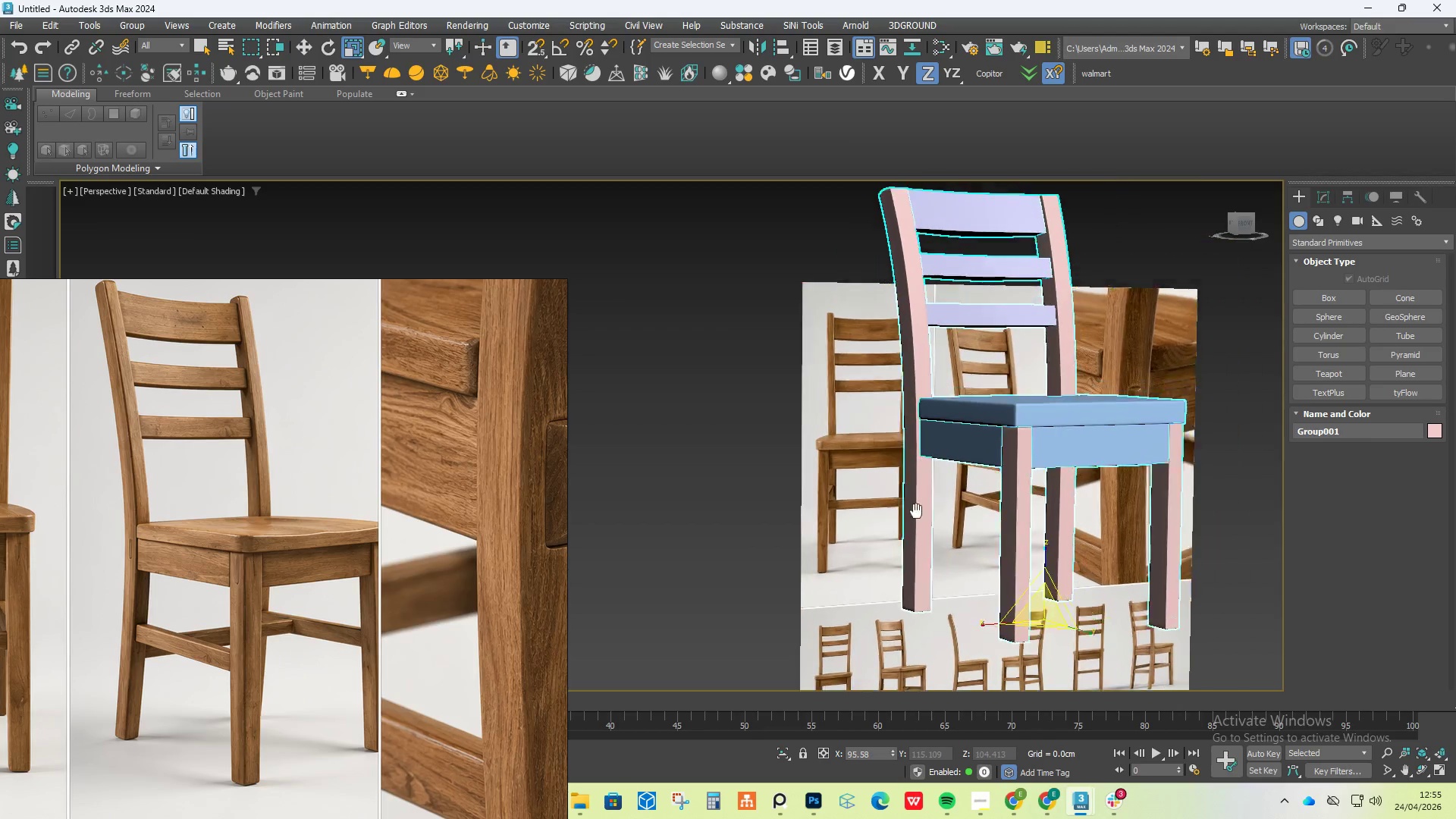 
hold_key(key=AltLeft, duration=1.06)
 